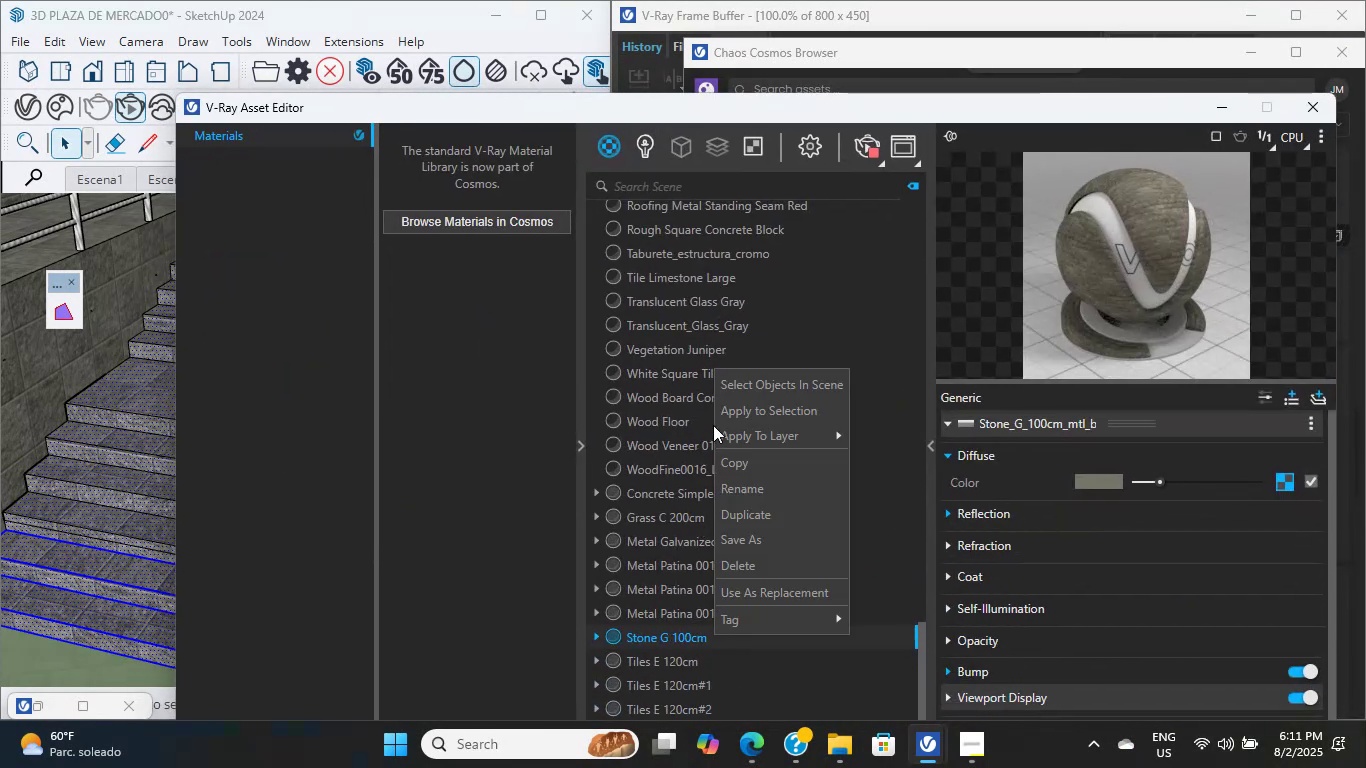 
left_click([719, 415])
 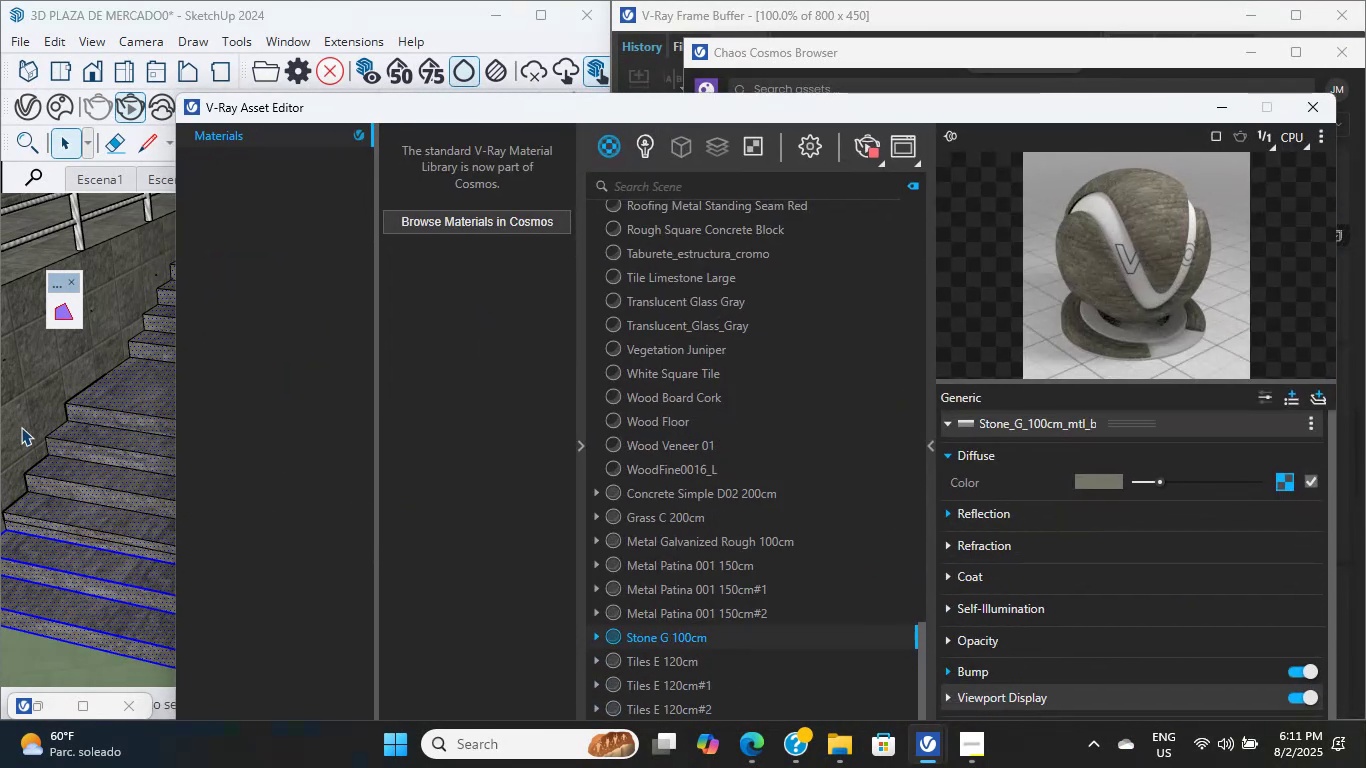 
hold_key(key=ShiftLeft, duration=0.46)
 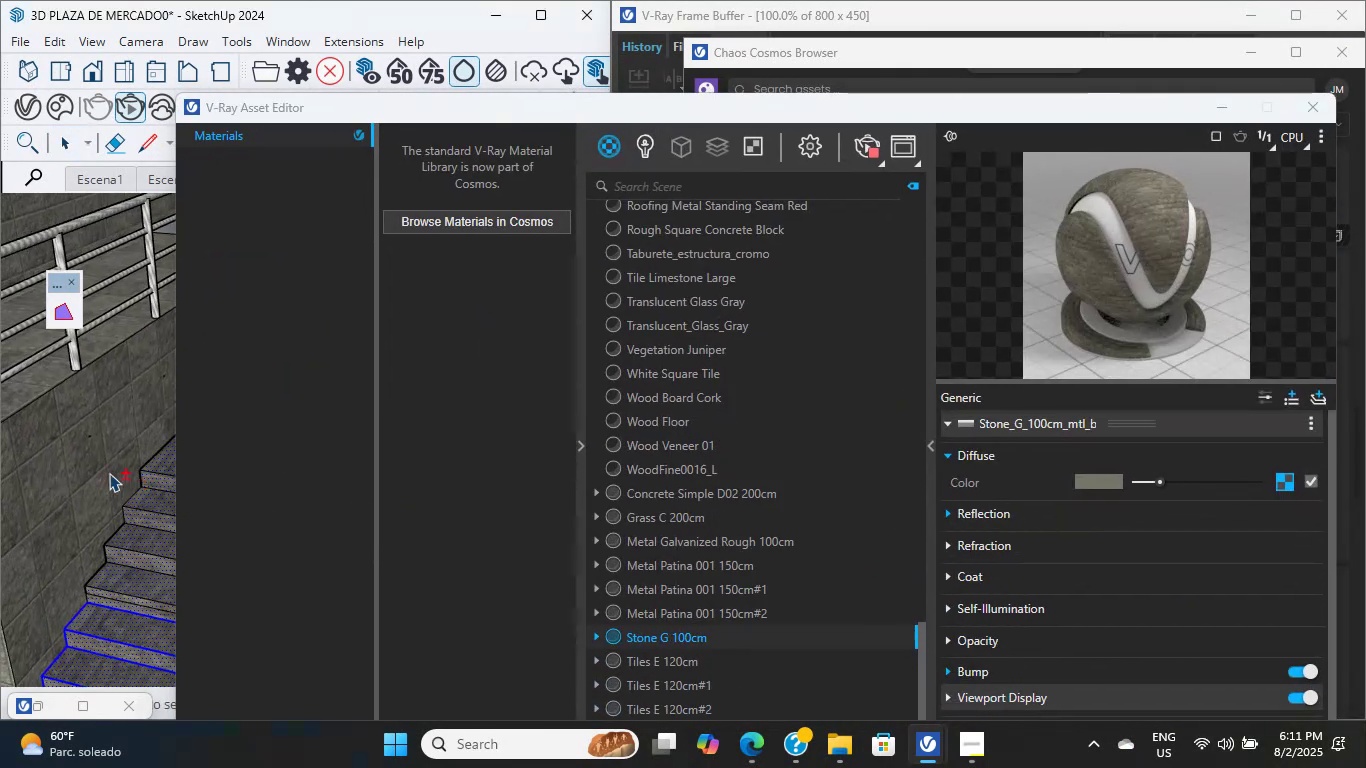 
scroll: coordinate [103, 478], scroll_direction: up, amount: 4.0
 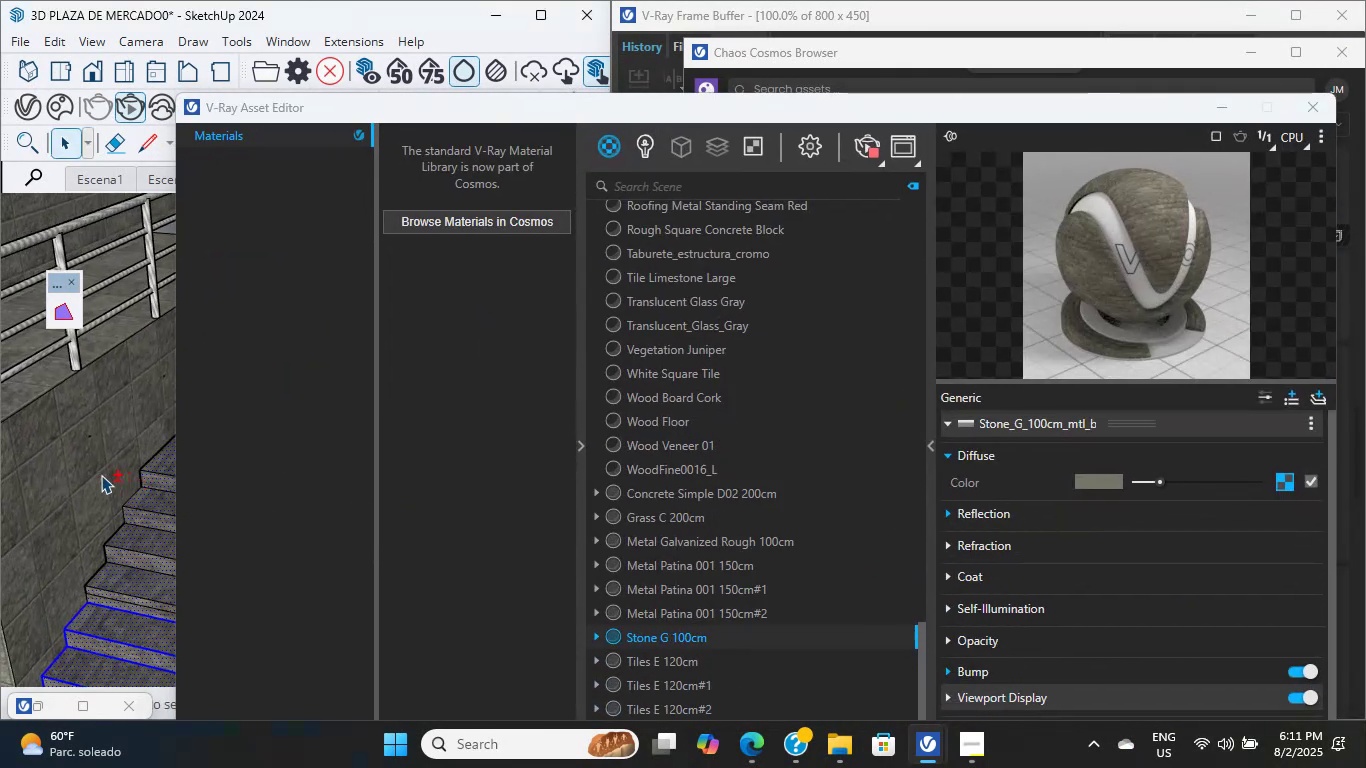 
hold_key(key=ShiftLeft, duration=8.01)
left_click([103, 478])
 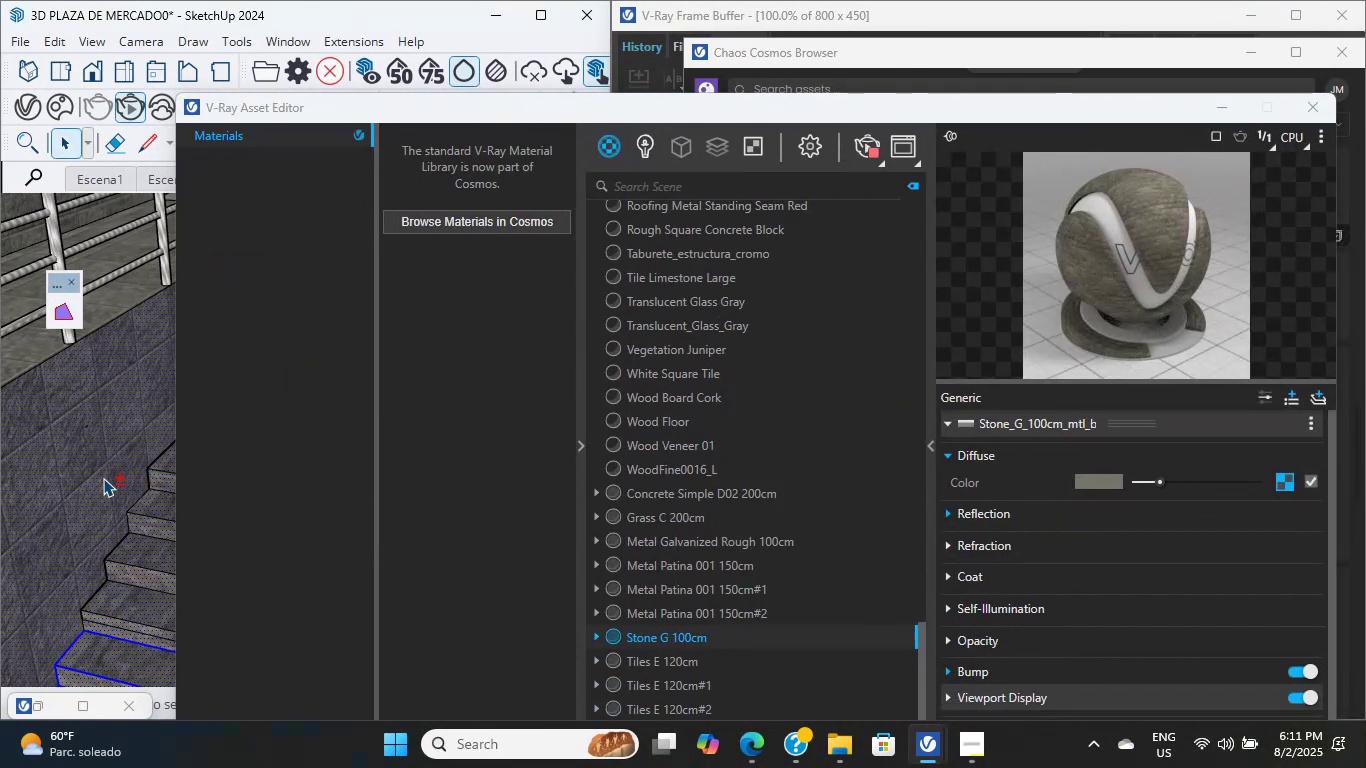 
scroll: coordinate [129, 524], scroll_direction: down, amount: 11.0
 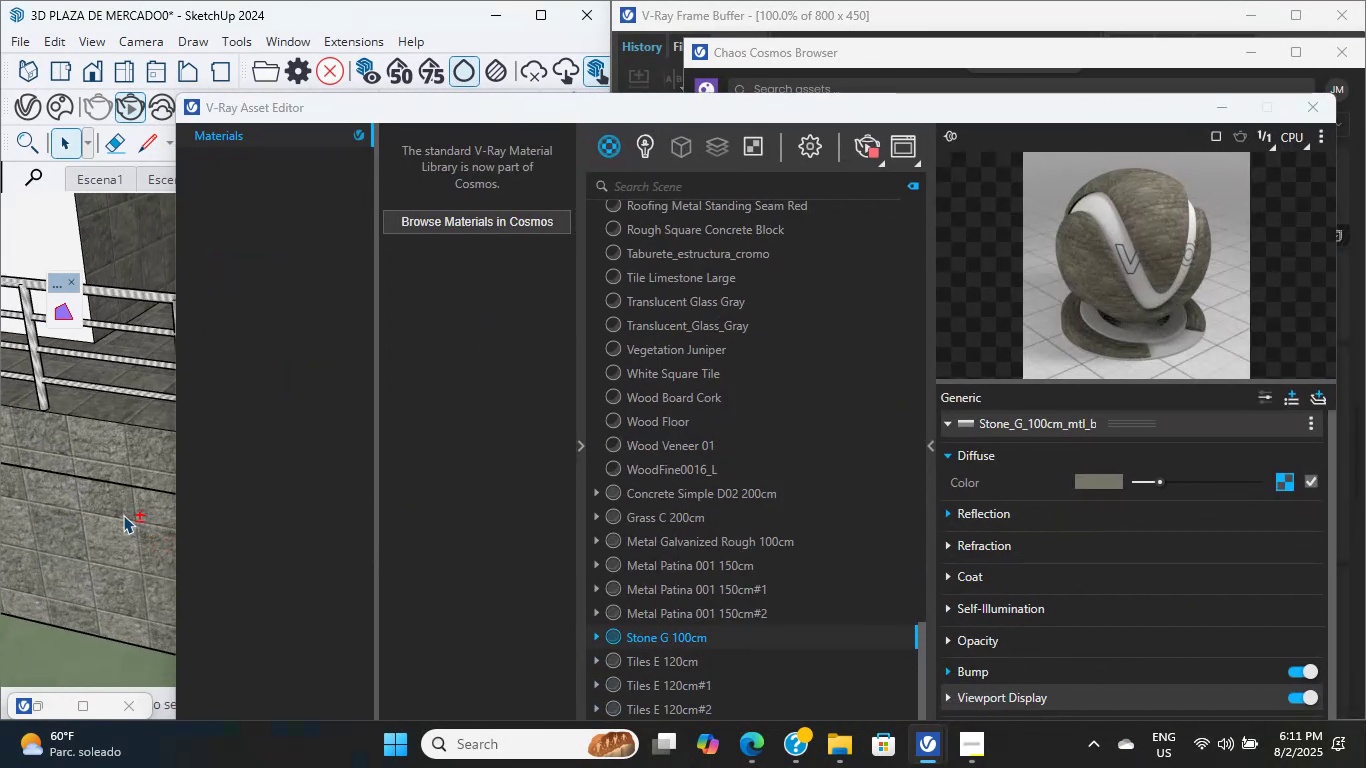 
double_click([122, 475])
 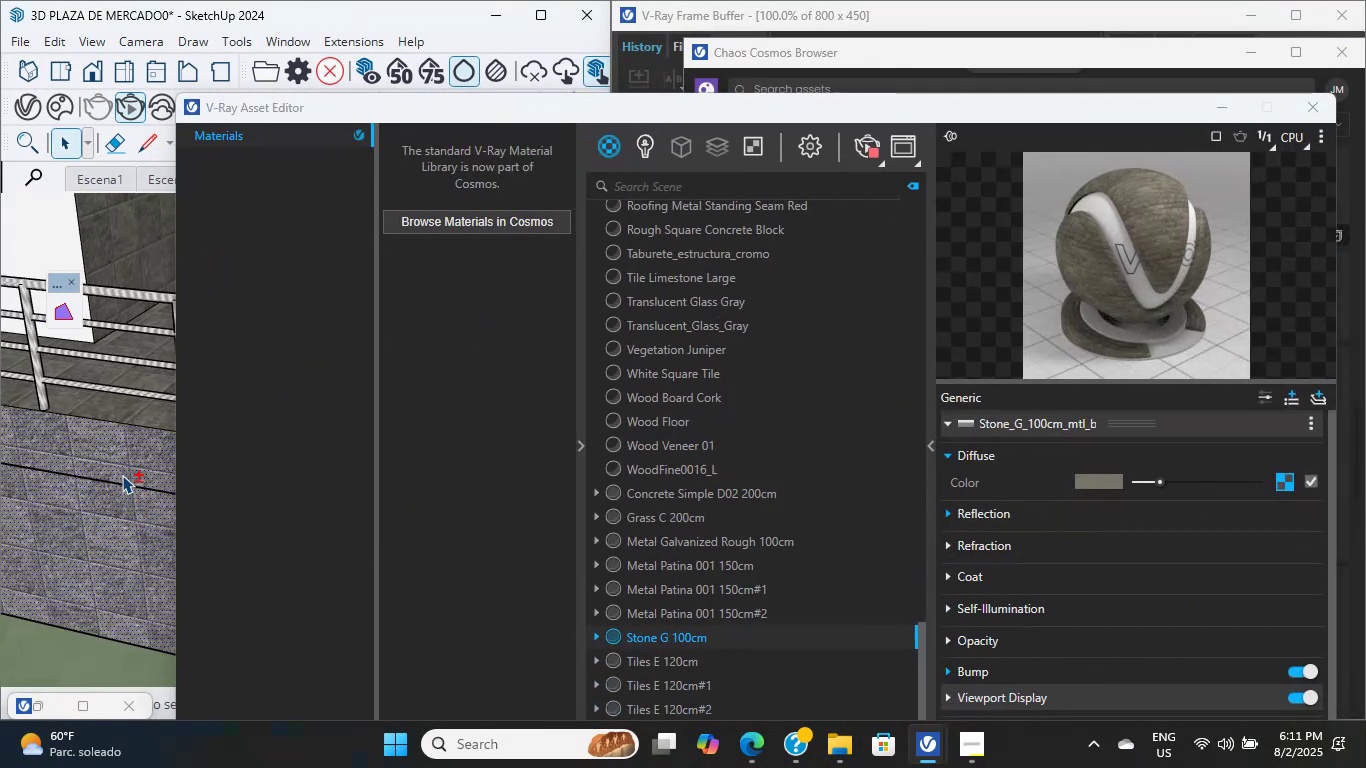 
scroll: coordinate [109, 456], scroll_direction: down, amount: 6.0
 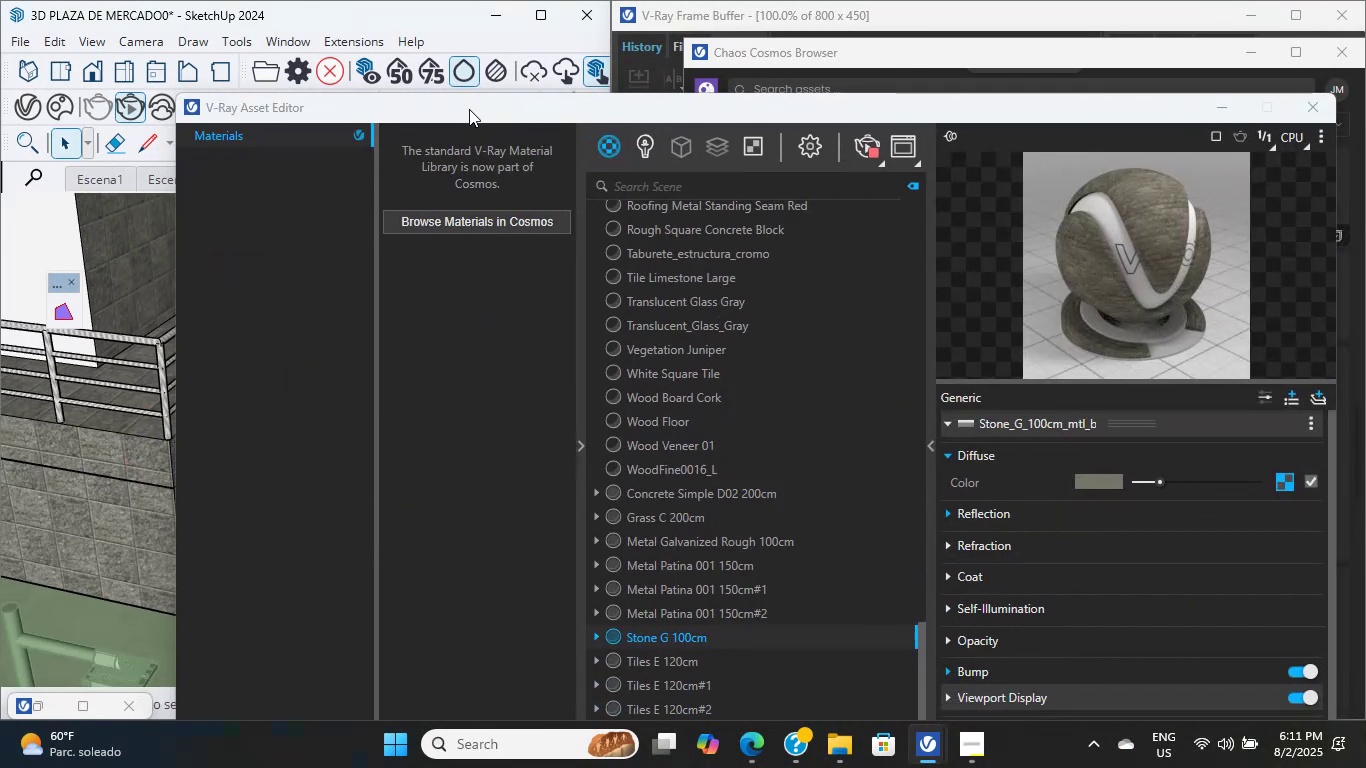 
scroll: coordinate [141, 466], scroll_direction: up, amount: 19.0
 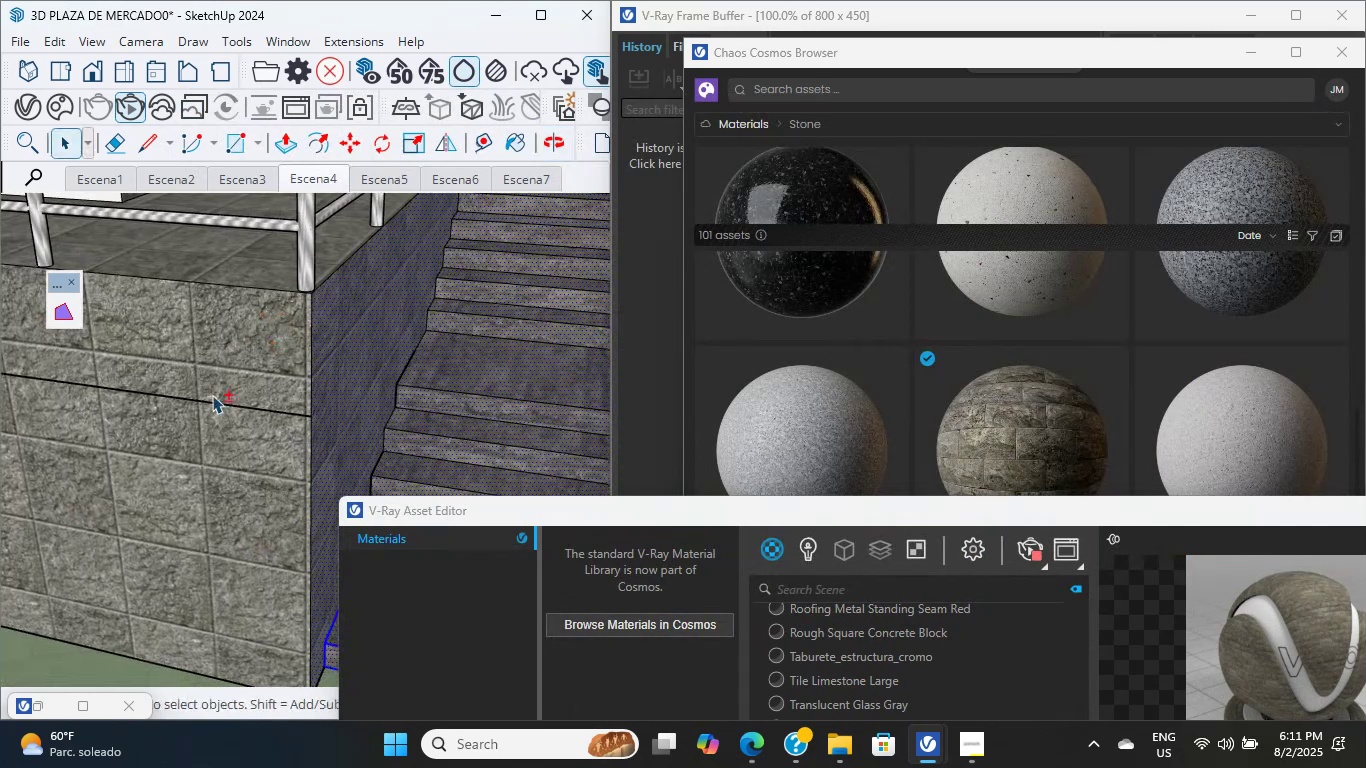 
left_click([193, 346])
 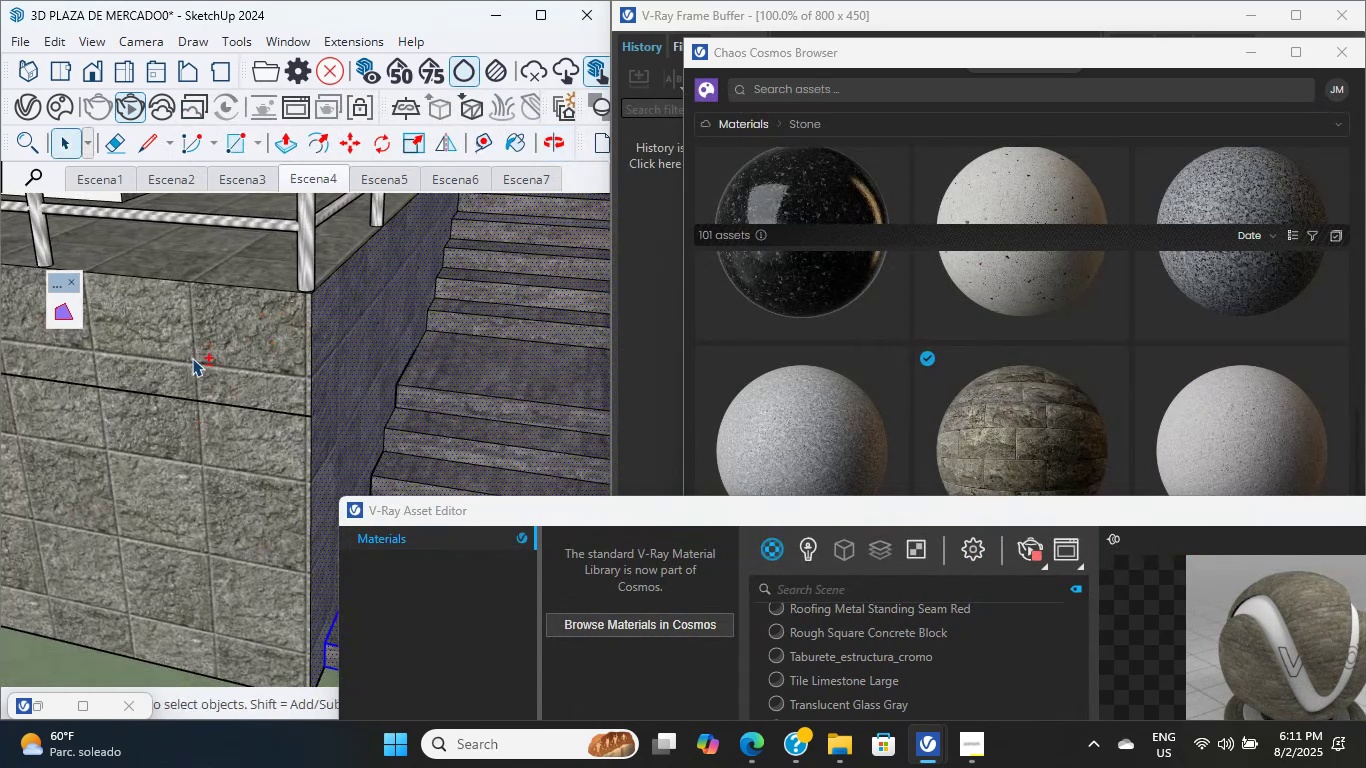 
scroll: coordinate [155, 318], scroll_direction: down, amount: 14.0
 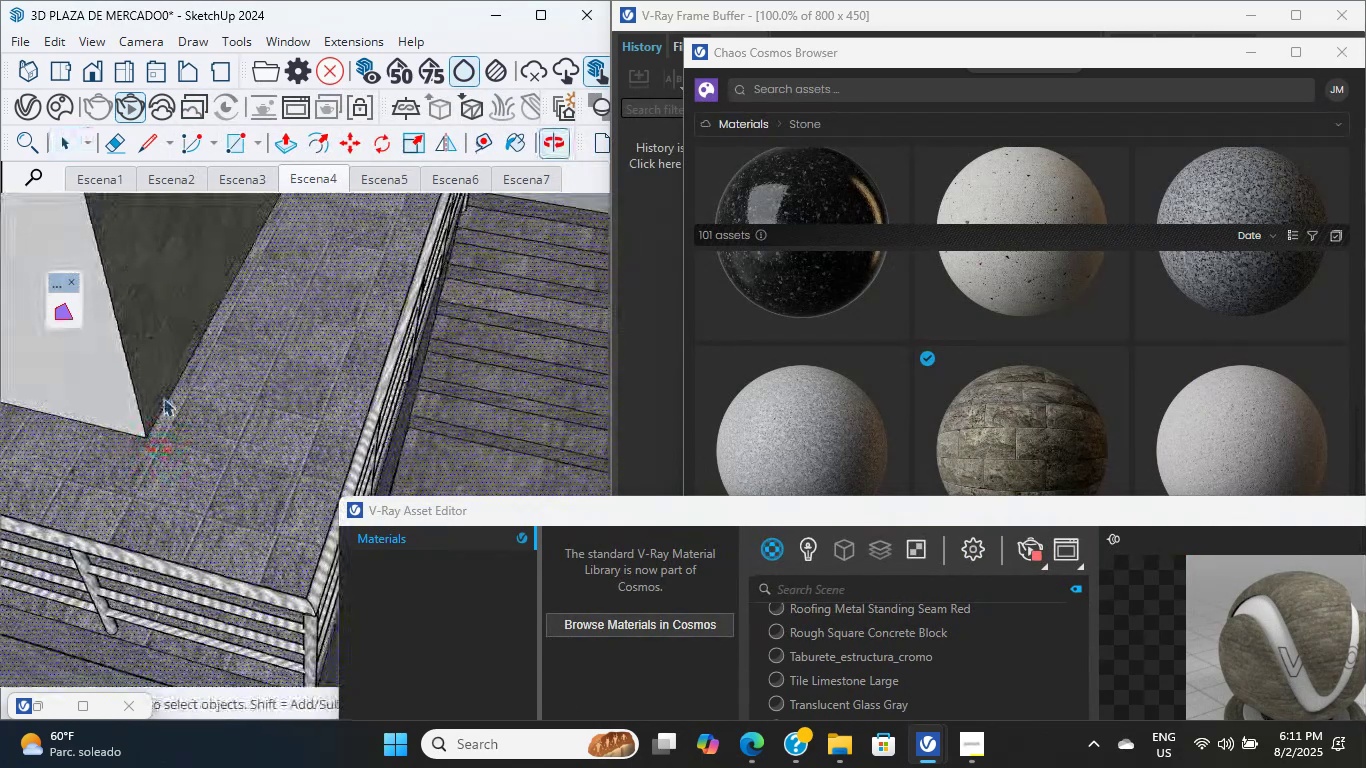 
left_click([224, 355])
 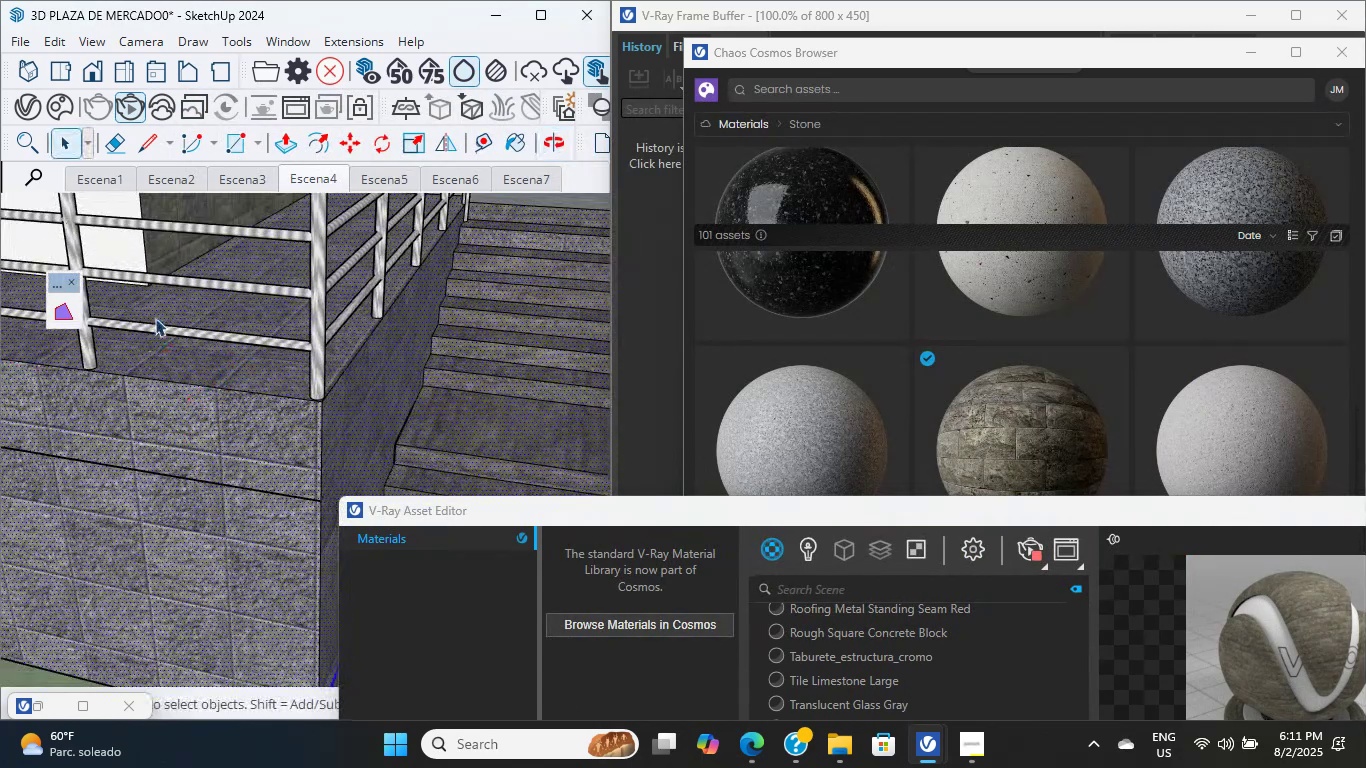 
hold_key(key=ShiftLeft, duration=0.44)
 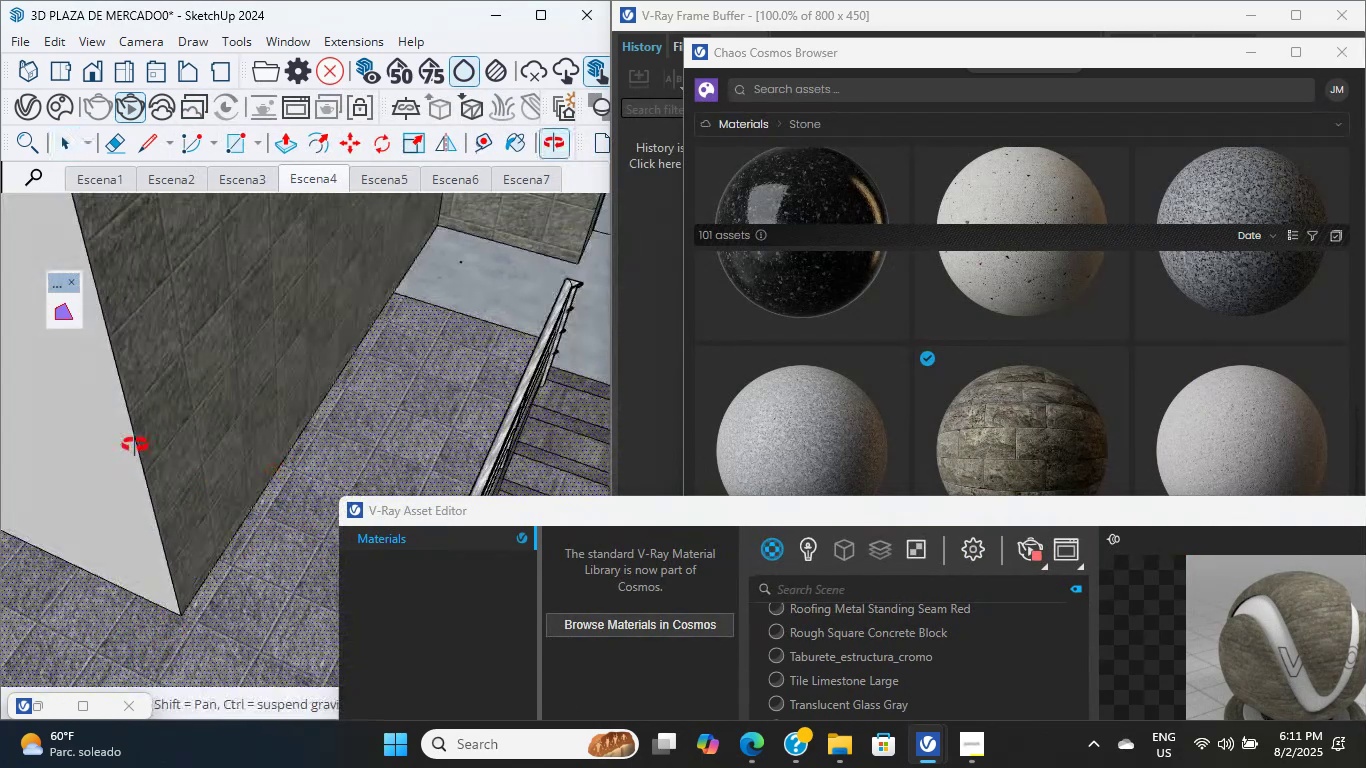 
scroll: coordinate [161, 348], scroll_direction: up, amount: 7.0
 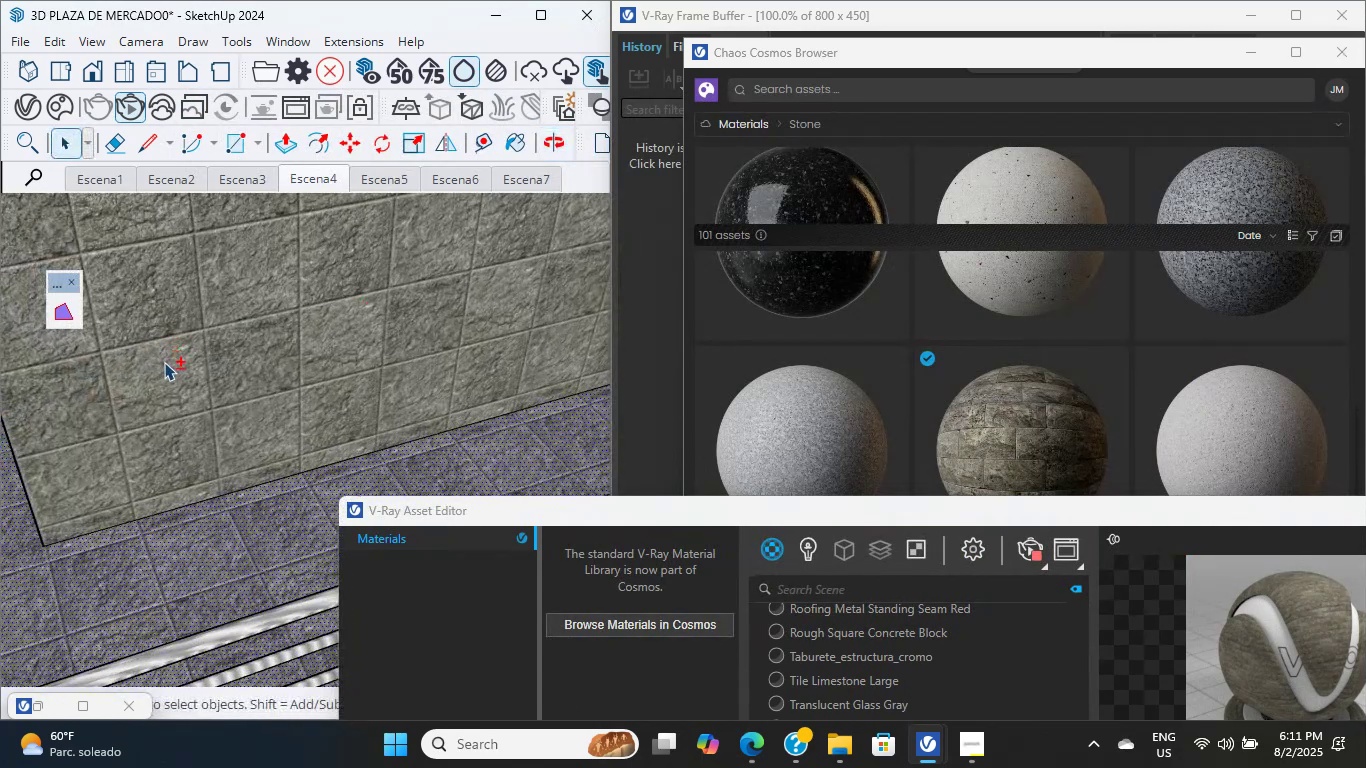 
hold_key(key=ShiftLeft, duration=2.66)
scroll: coordinate [159, 413], scroll_direction: down, amount: 13.0
 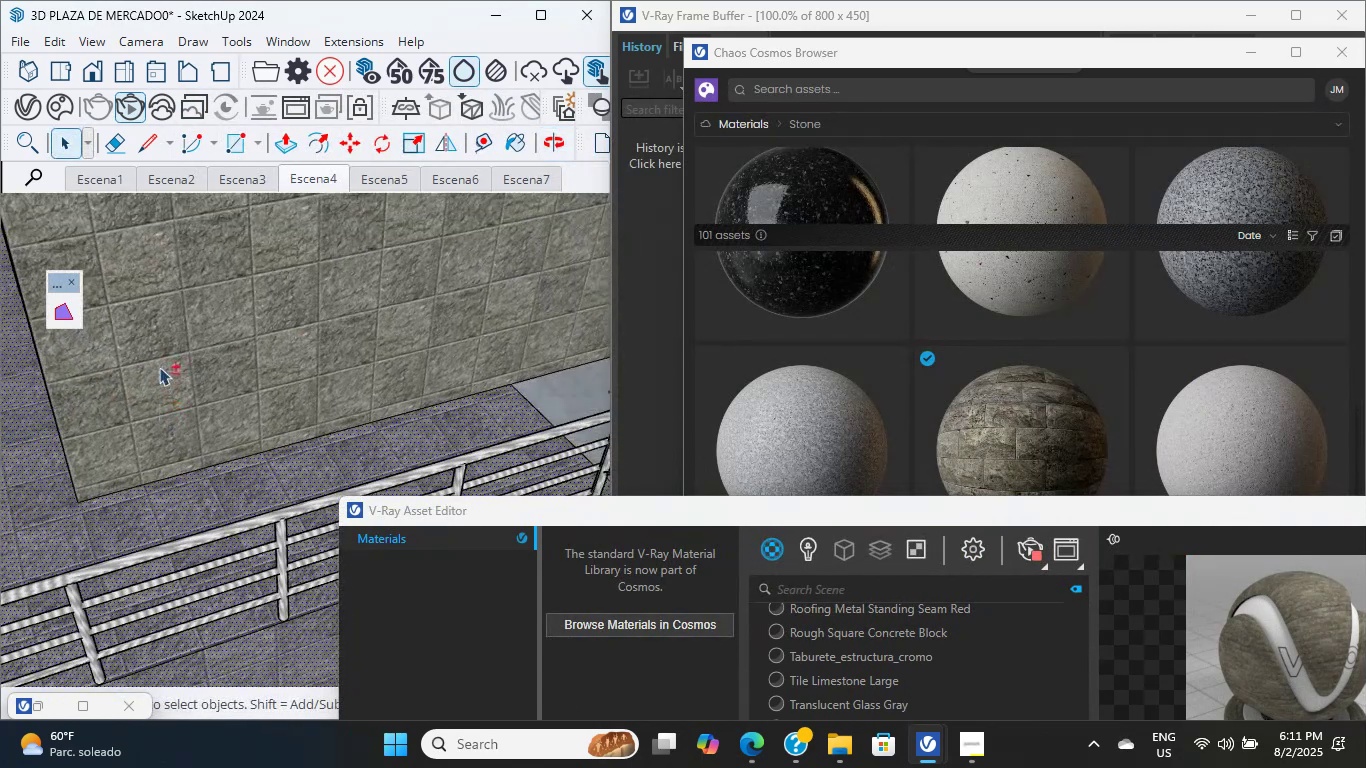 
left_click([161, 348])
 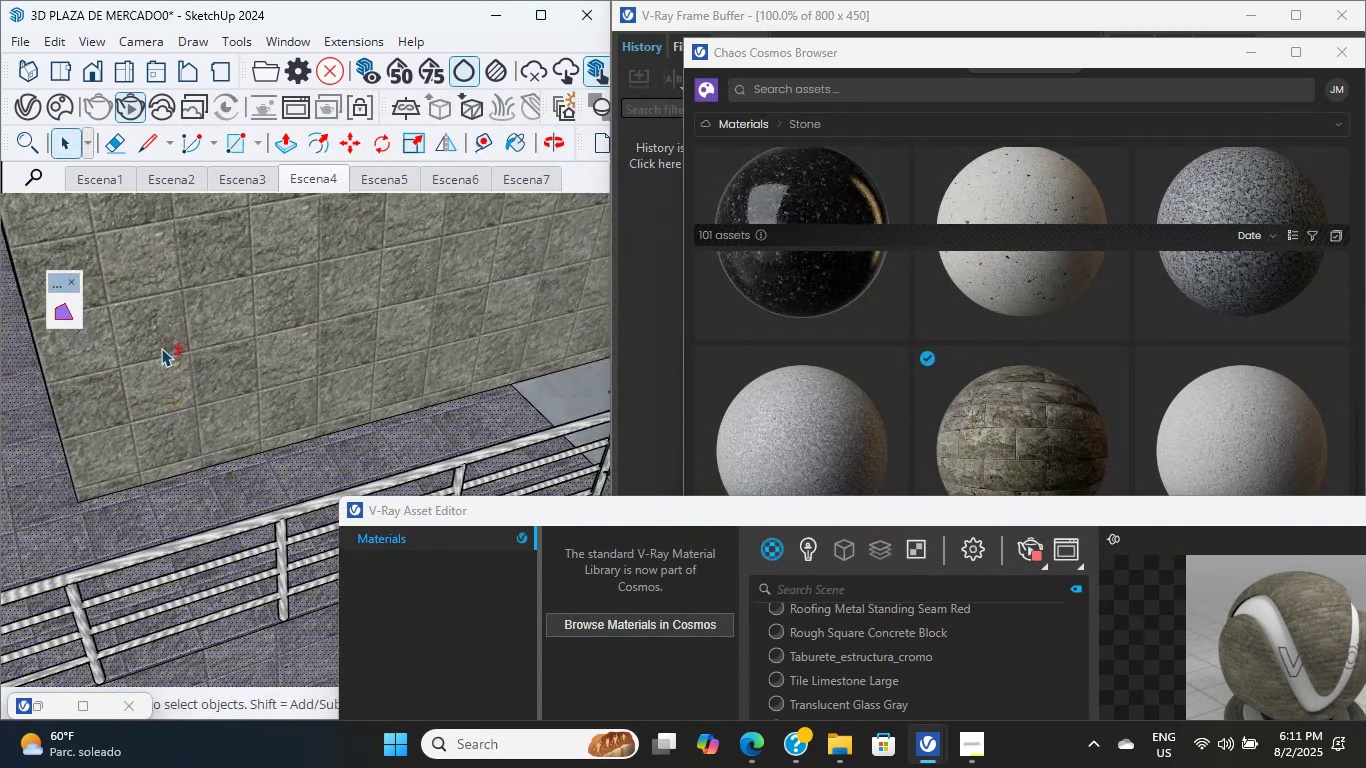 
scroll: coordinate [157, 423], scroll_direction: down, amount: 23.0
 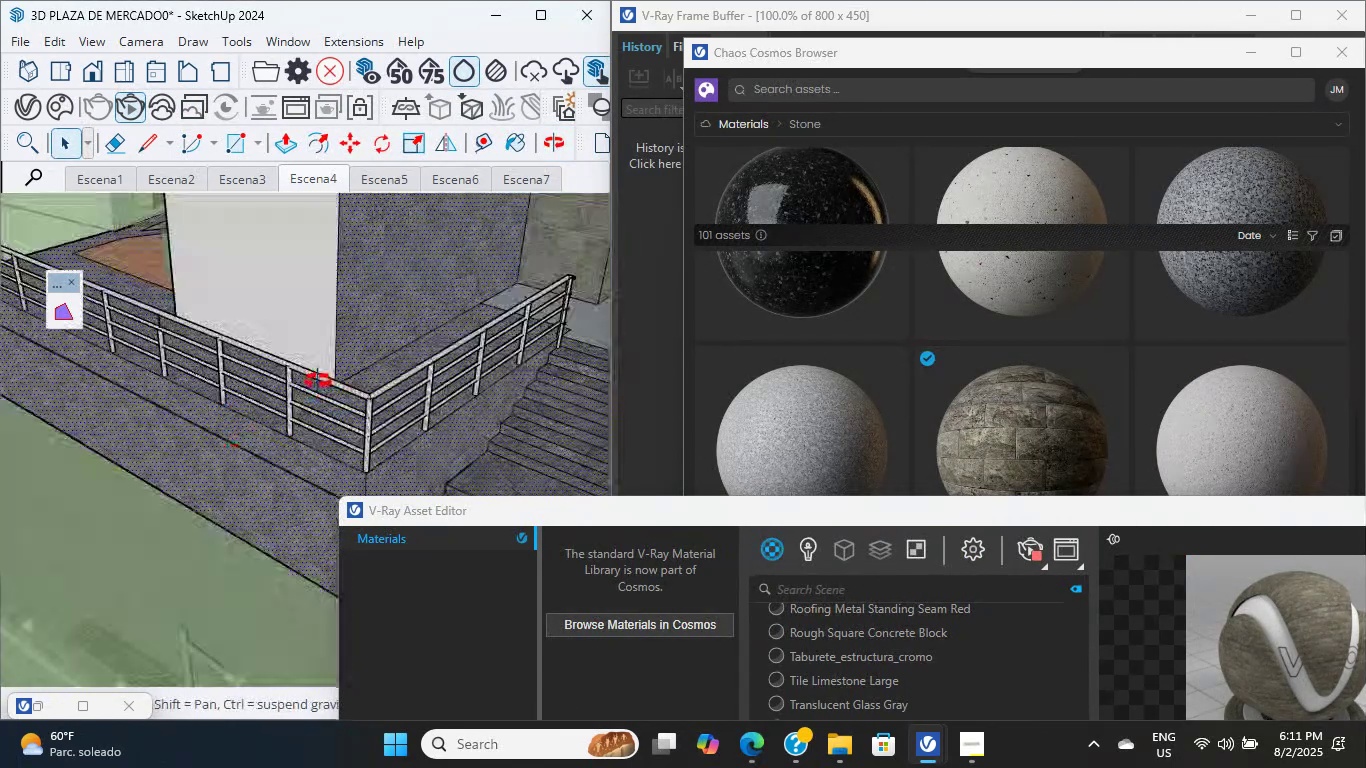 
hold_key(key=ShiftLeft, duration=2.81)
scroll: coordinate [244, 322], scroll_direction: up, amount: 30.0
 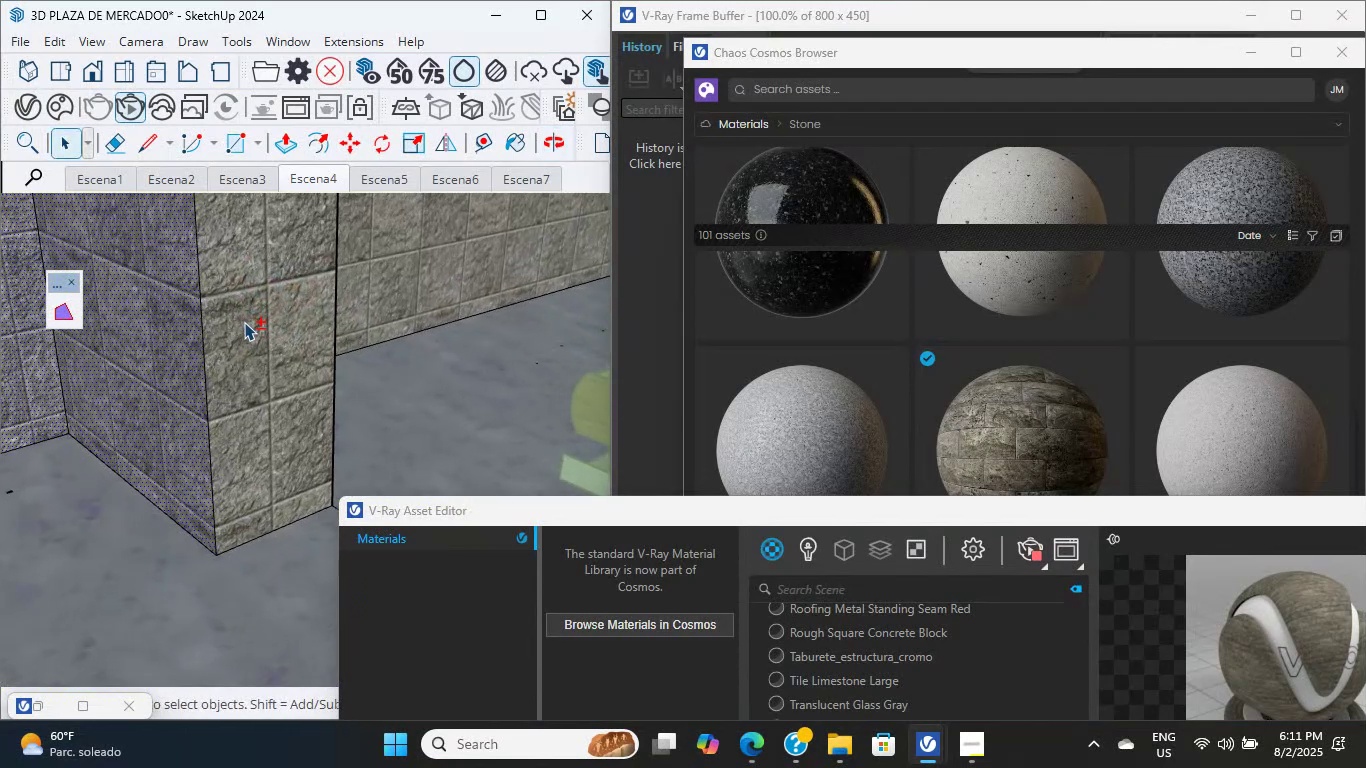 
hold_key(key=ShiftLeft, duration=1.83)
left_click([244, 322])
 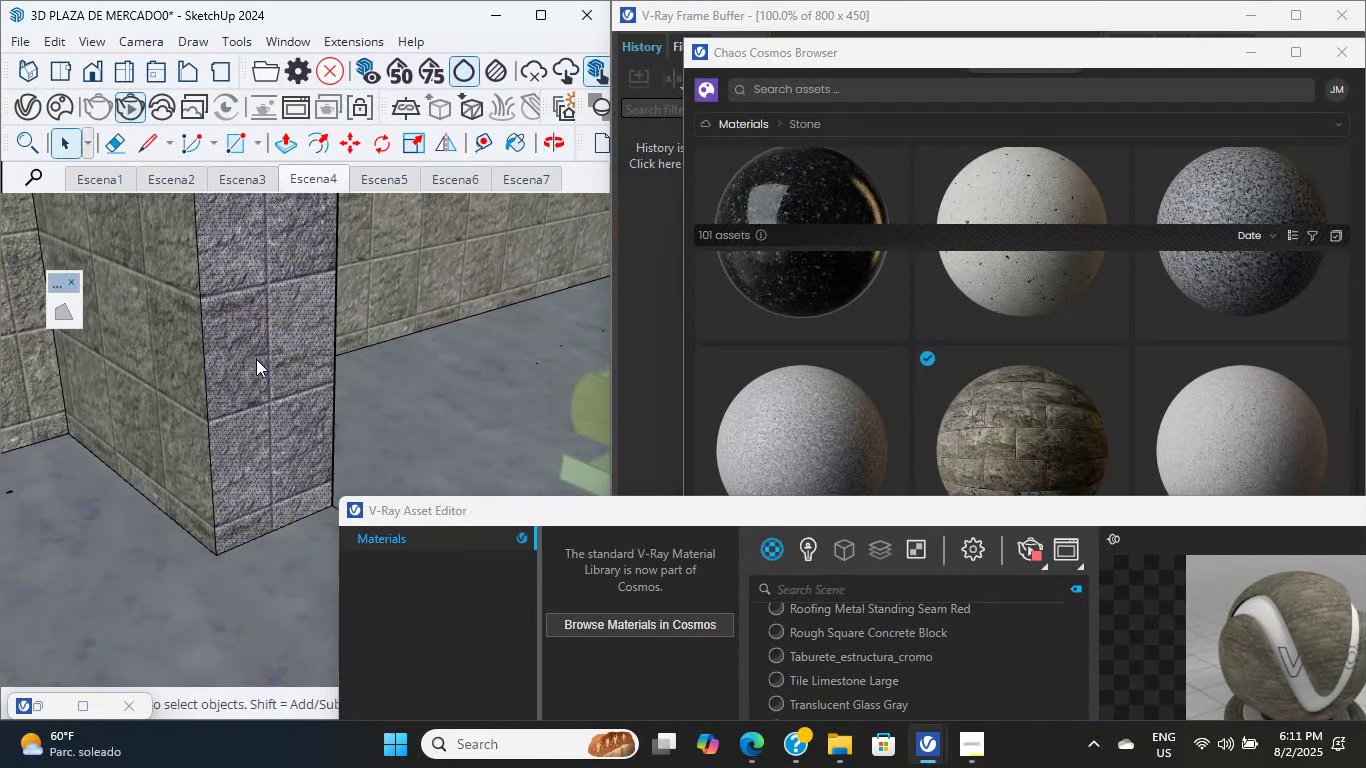 
hold_key(key=ShiftLeft, duration=9.35)
left_click([221, 364])
 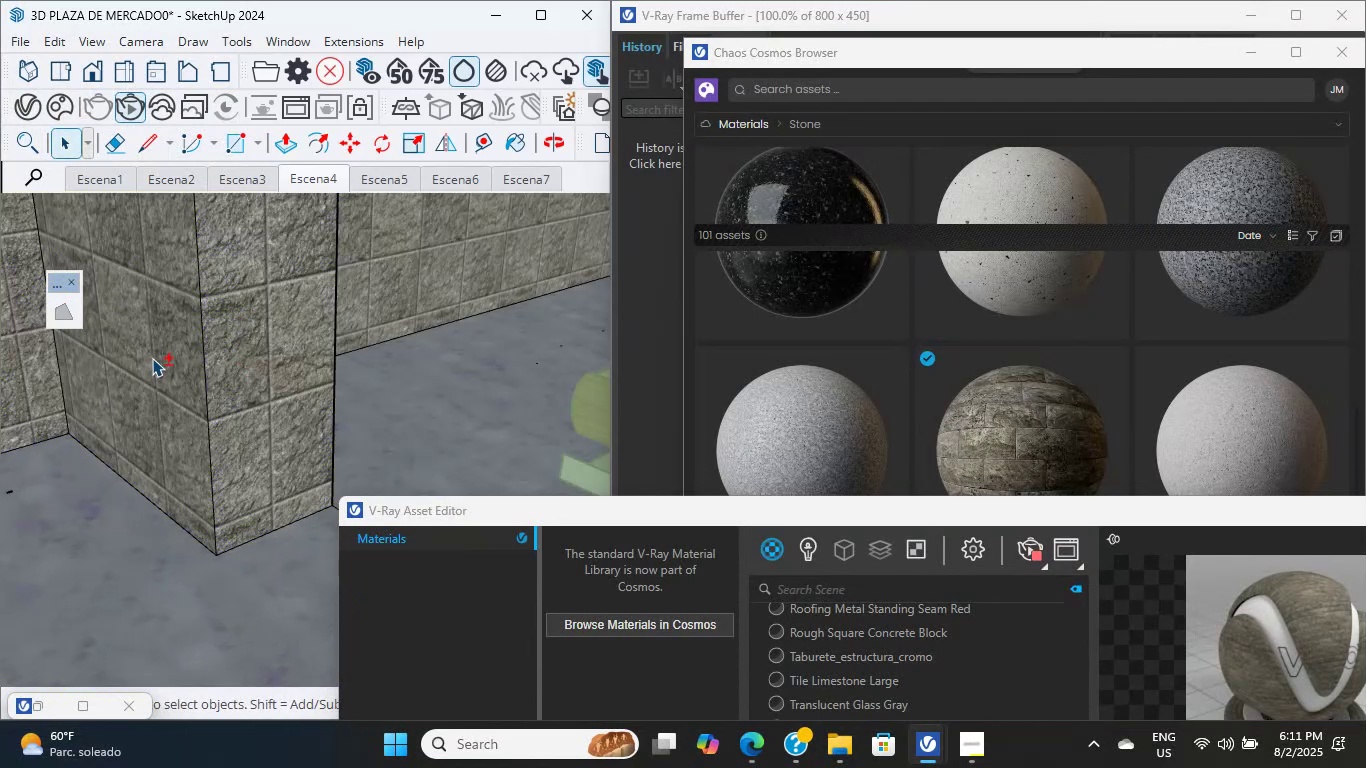 
scroll: coordinate [146, 541], scroll_direction: down, amount: 22.0
 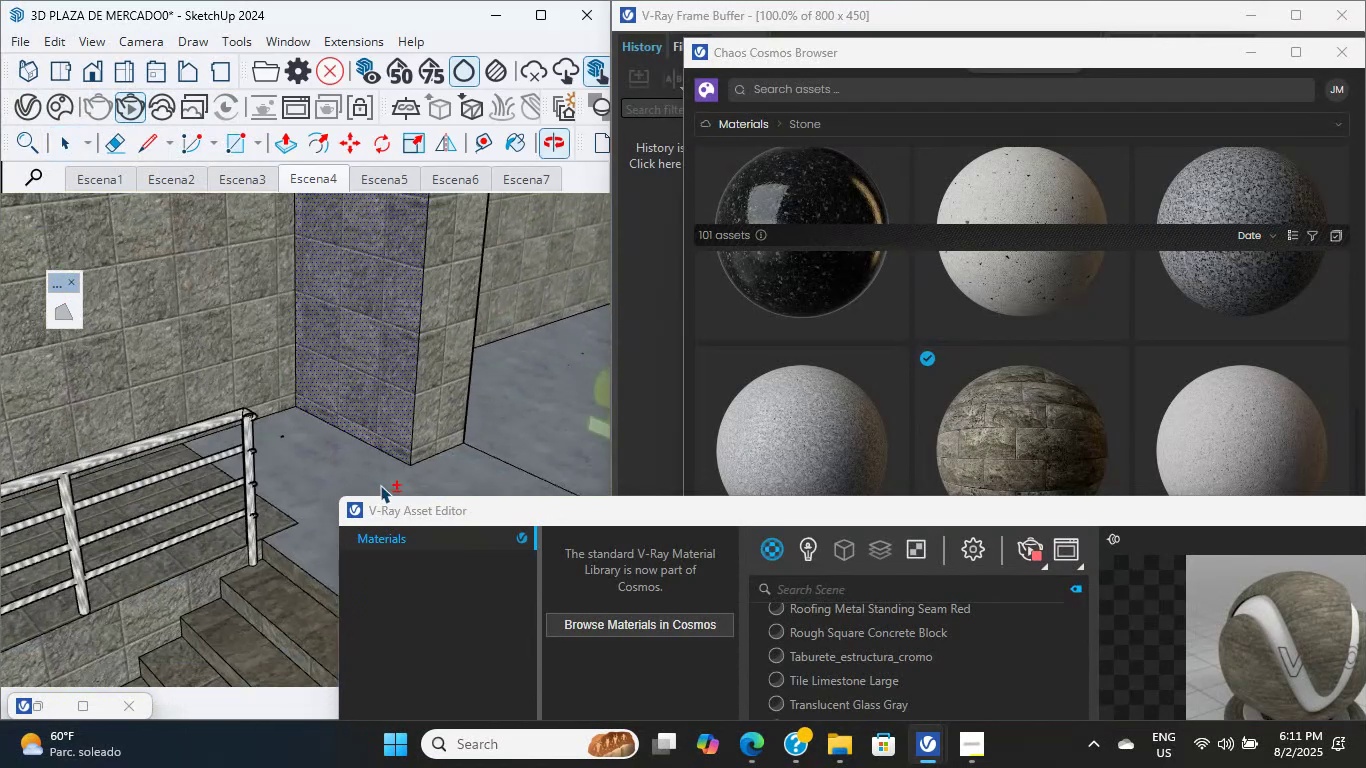 
scroll: coordinate [349, 402], scroll_direction: up, amount: 4.0
 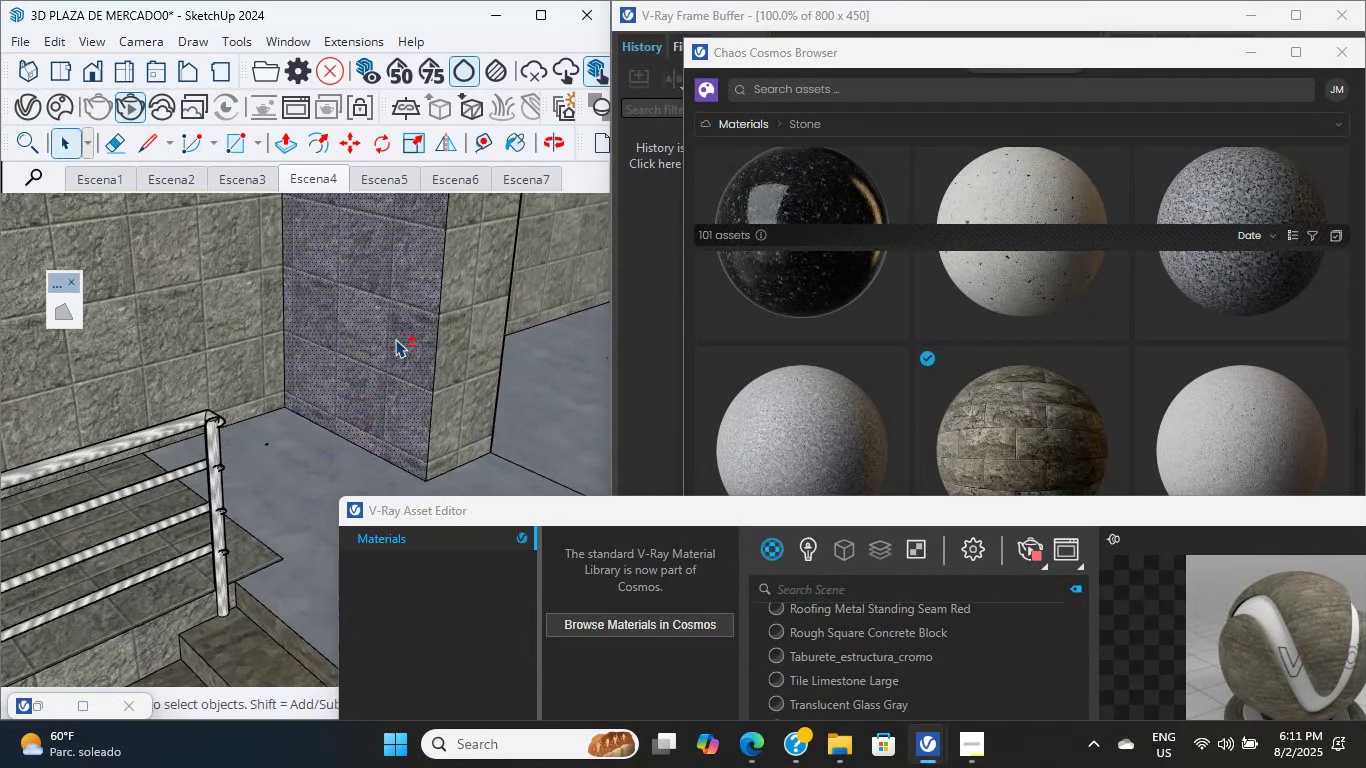 
left_click([395, 339])
 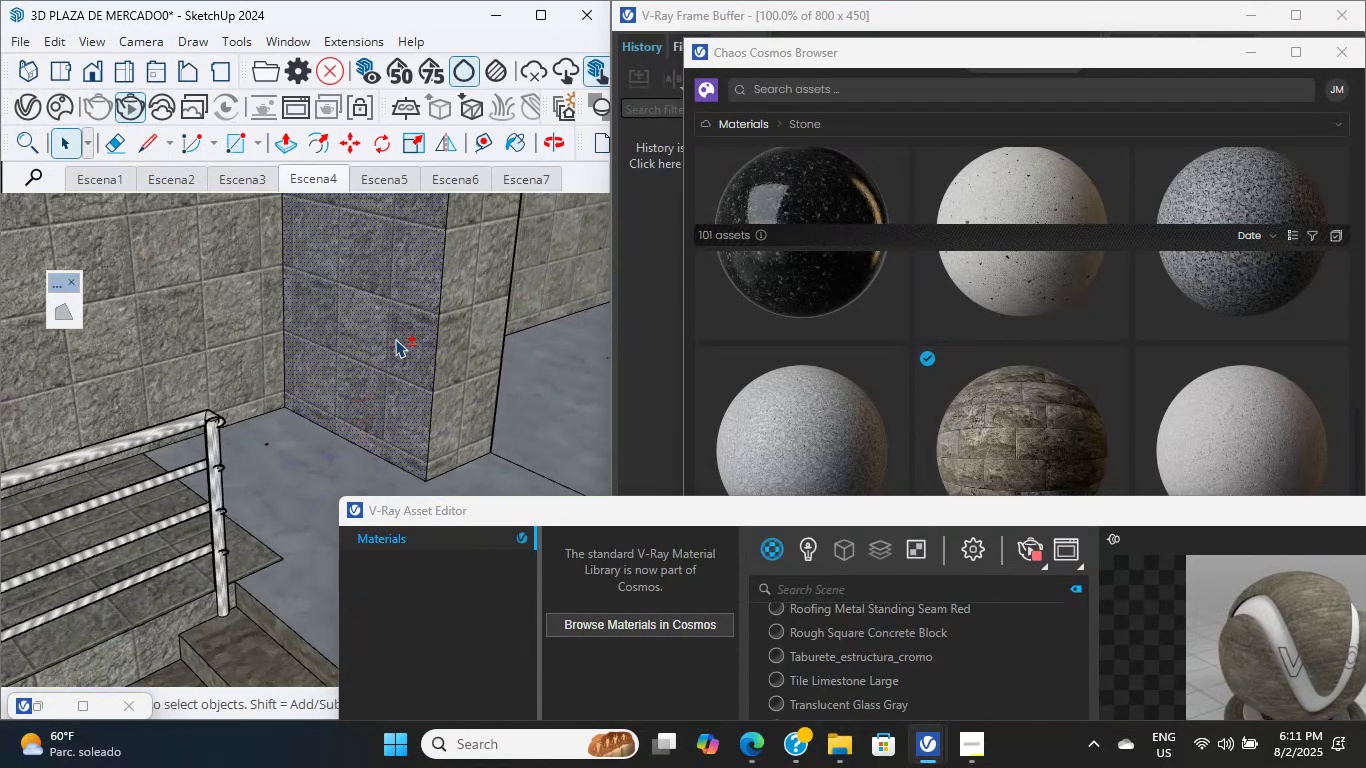 
scroll: coordinate [73, 544], scroll_direction: down, amount: 13.0
 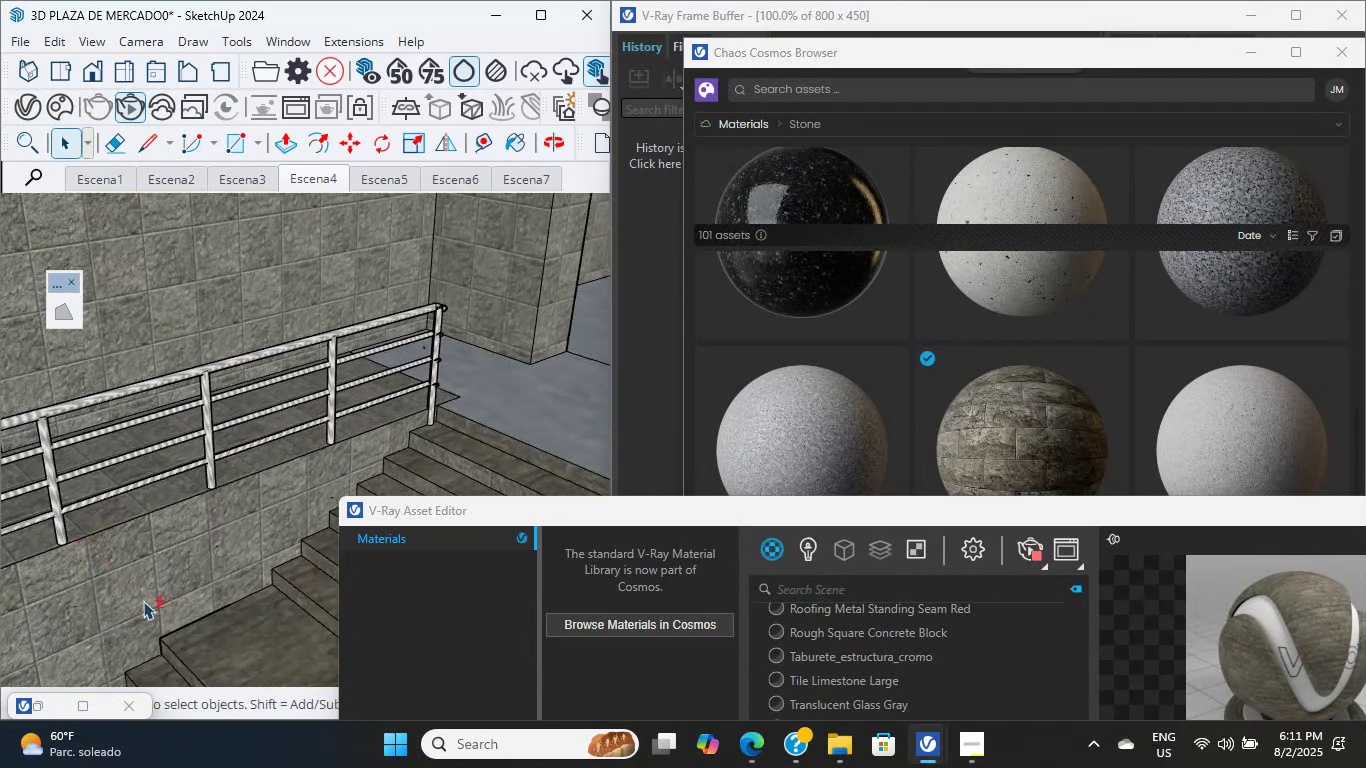 
scroll: coordinate [43, 496], scroll_direction: up, amount: 9.0
 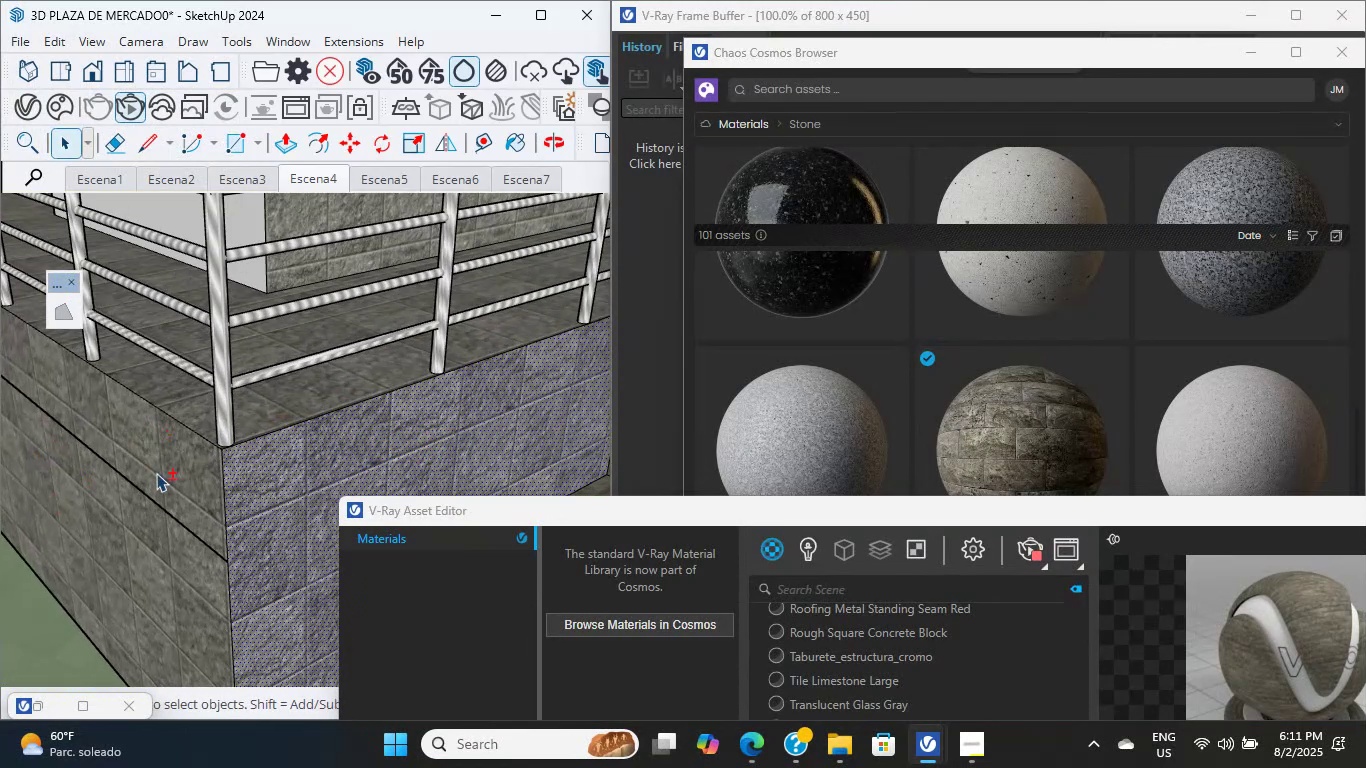 
double_click([173, 561])
 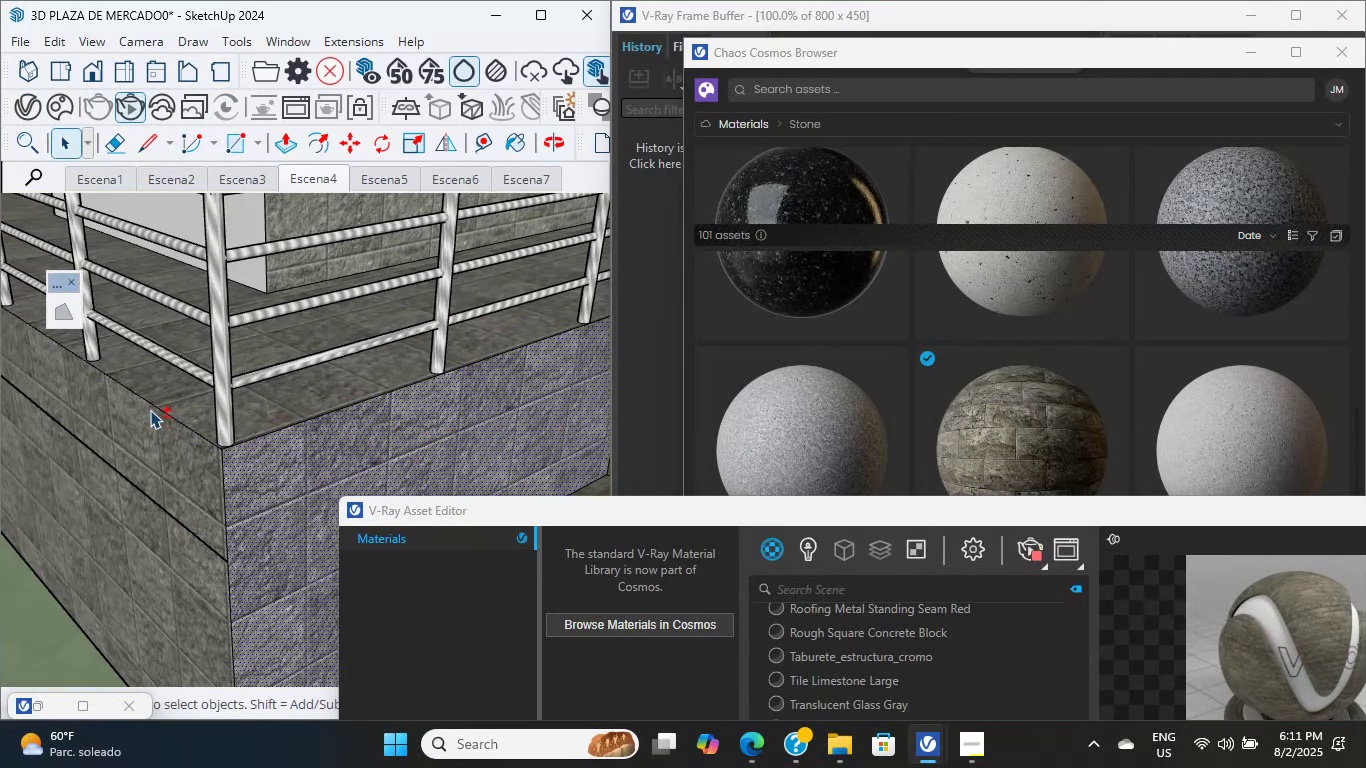 
left_click([150, 399])
 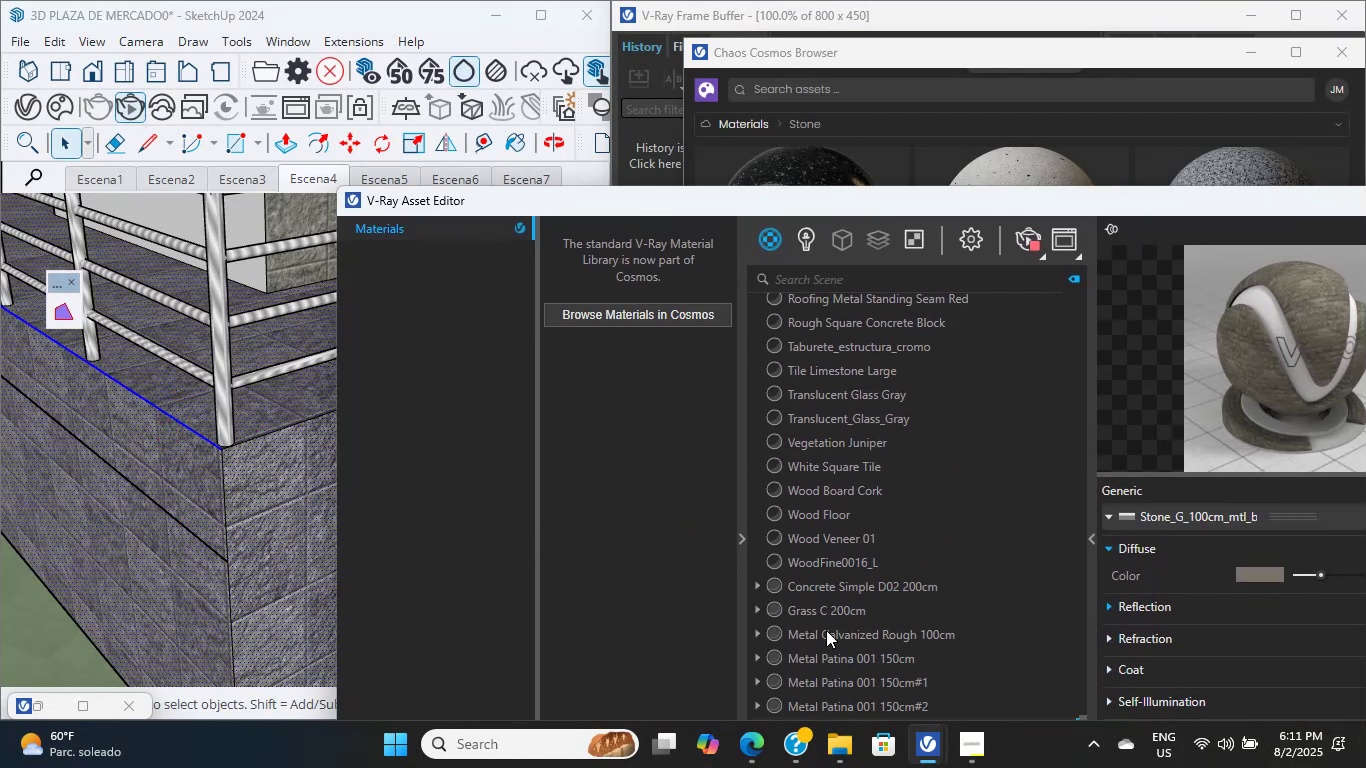 
key(Shift+ShiftLeft)
 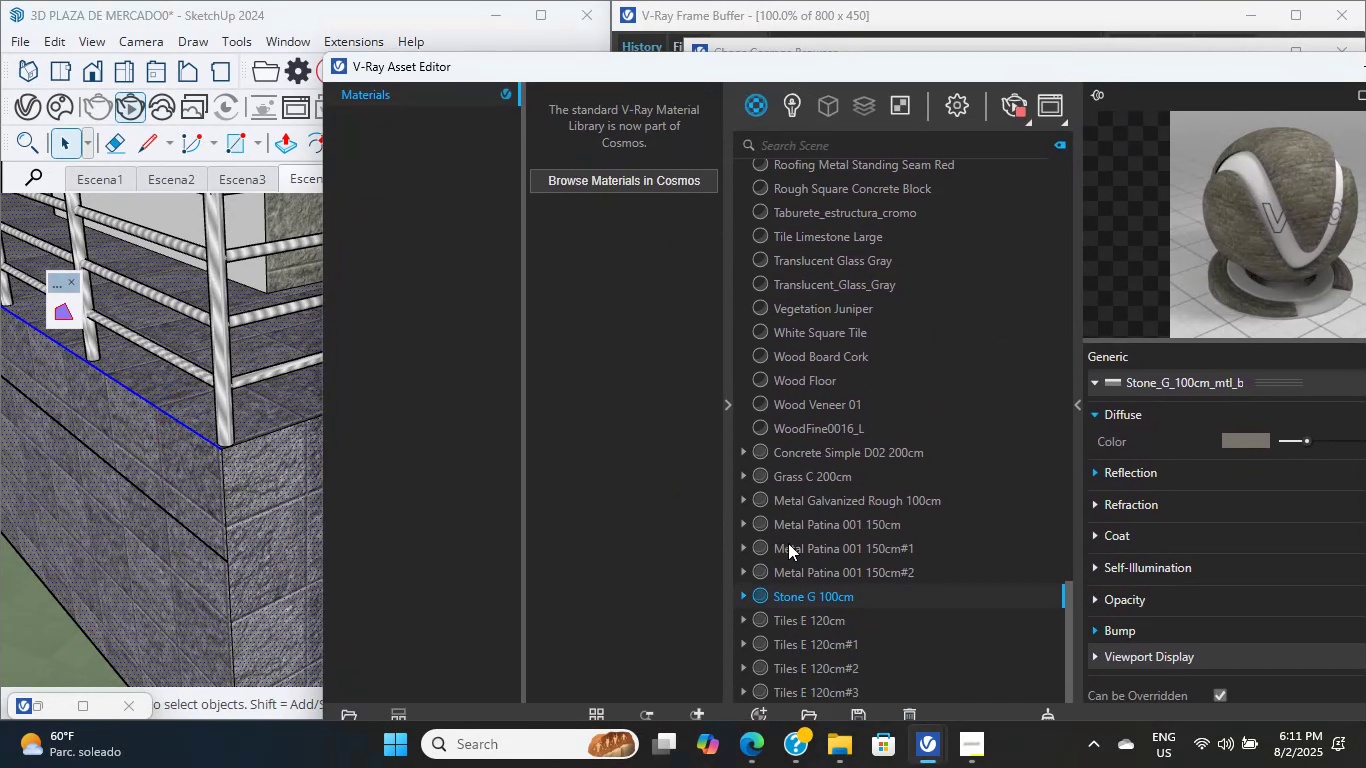 
right_click([820, 589])
 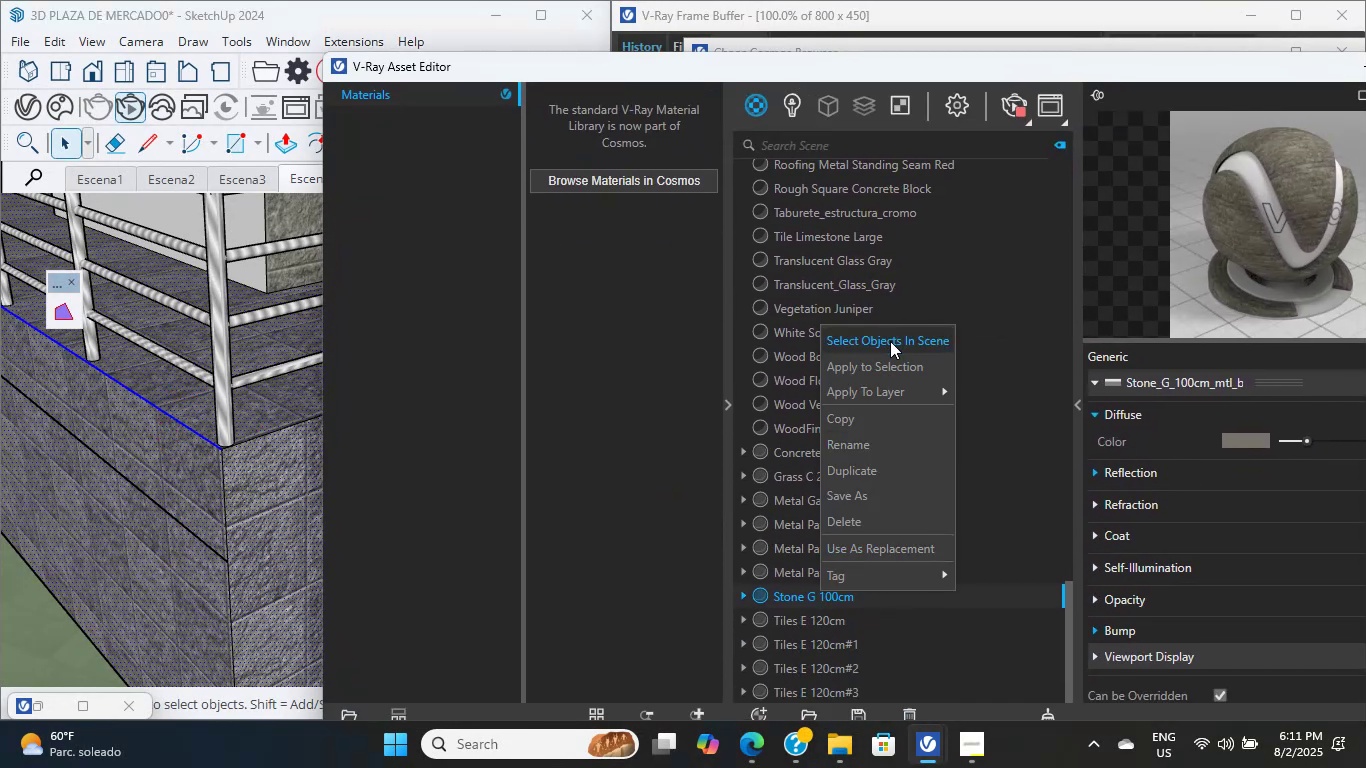 
left_click([891, 365])
 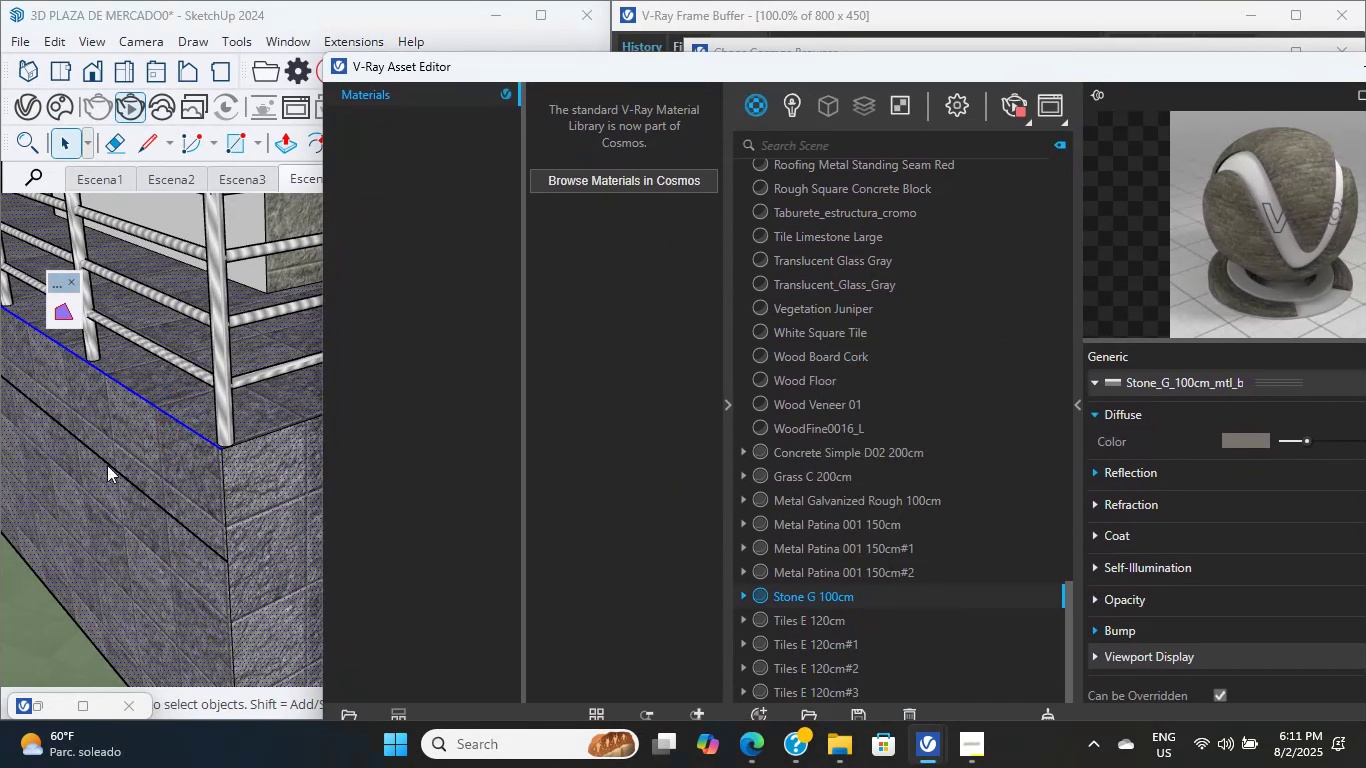 
scroll: coordinate [90, 486], scroll_direction: down, amount: 18.0
 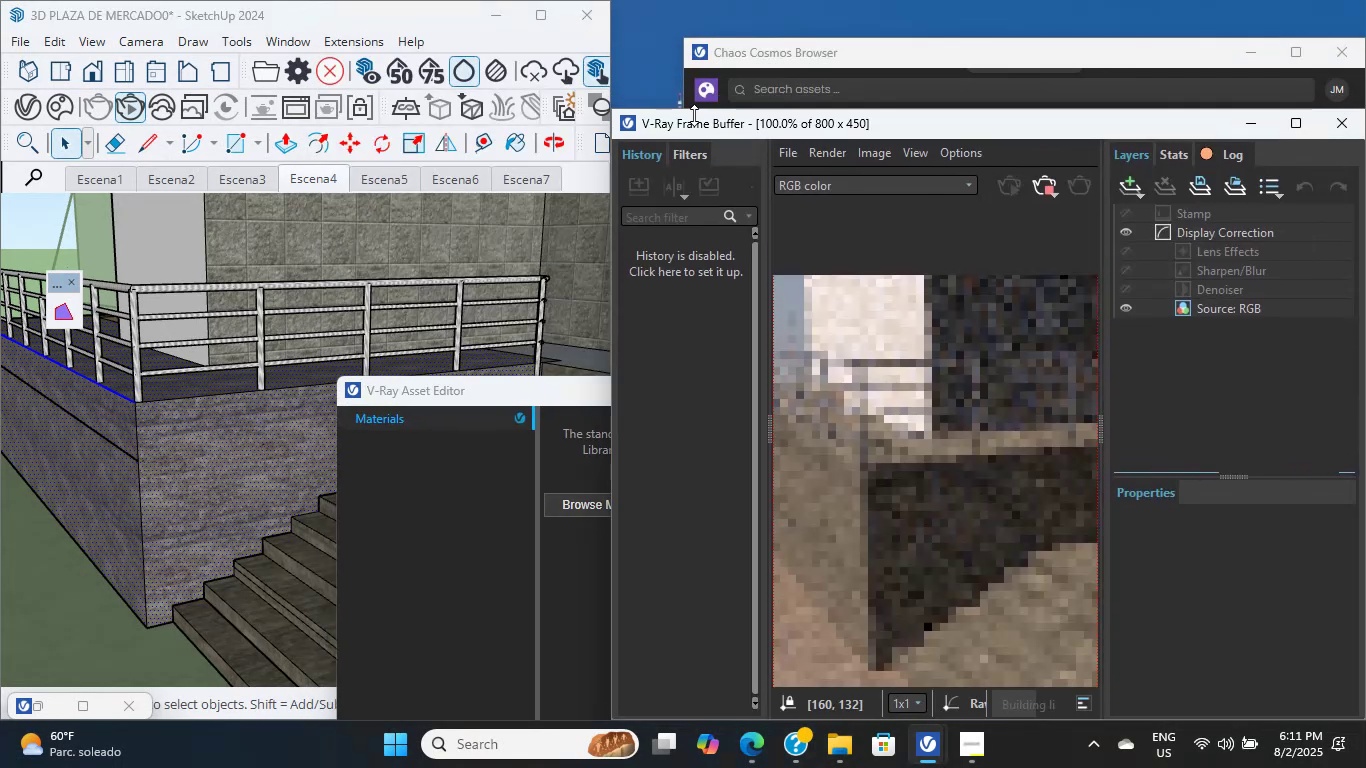 
hold_key(key=ShiftLeft, duration=0.41)
 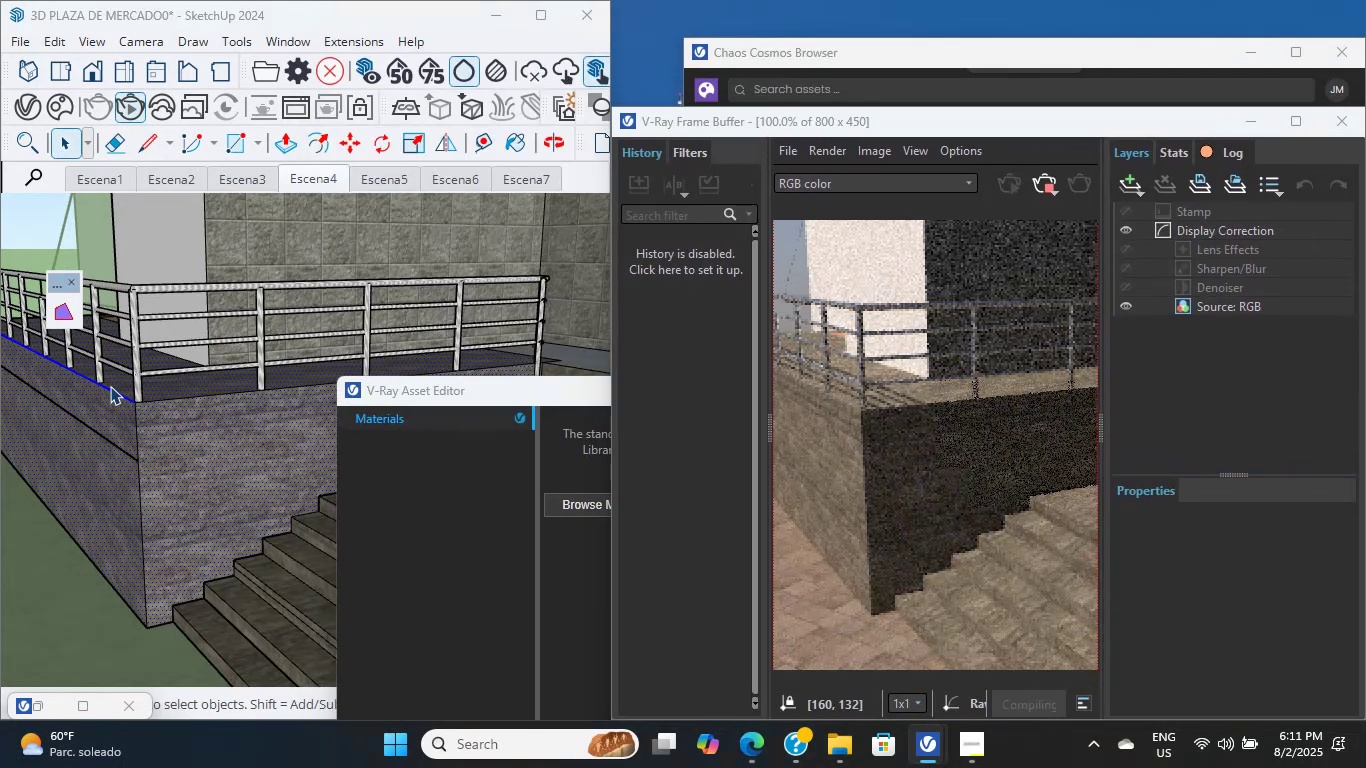 
scroll: coordinate [192, 492], scroll_direction: up, amount: 14.0
 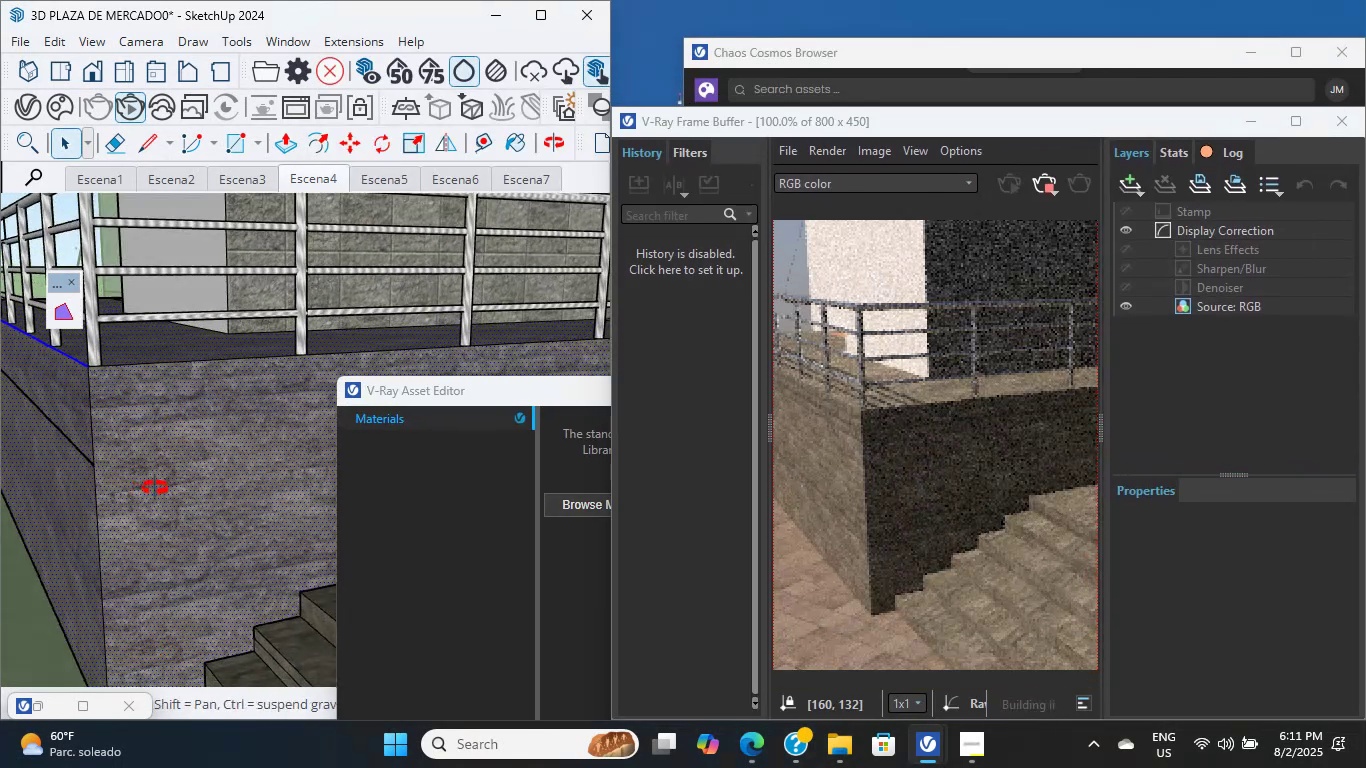 
scroll: coordinate [140, 526], scroll_direction: down, amount: 13.0
 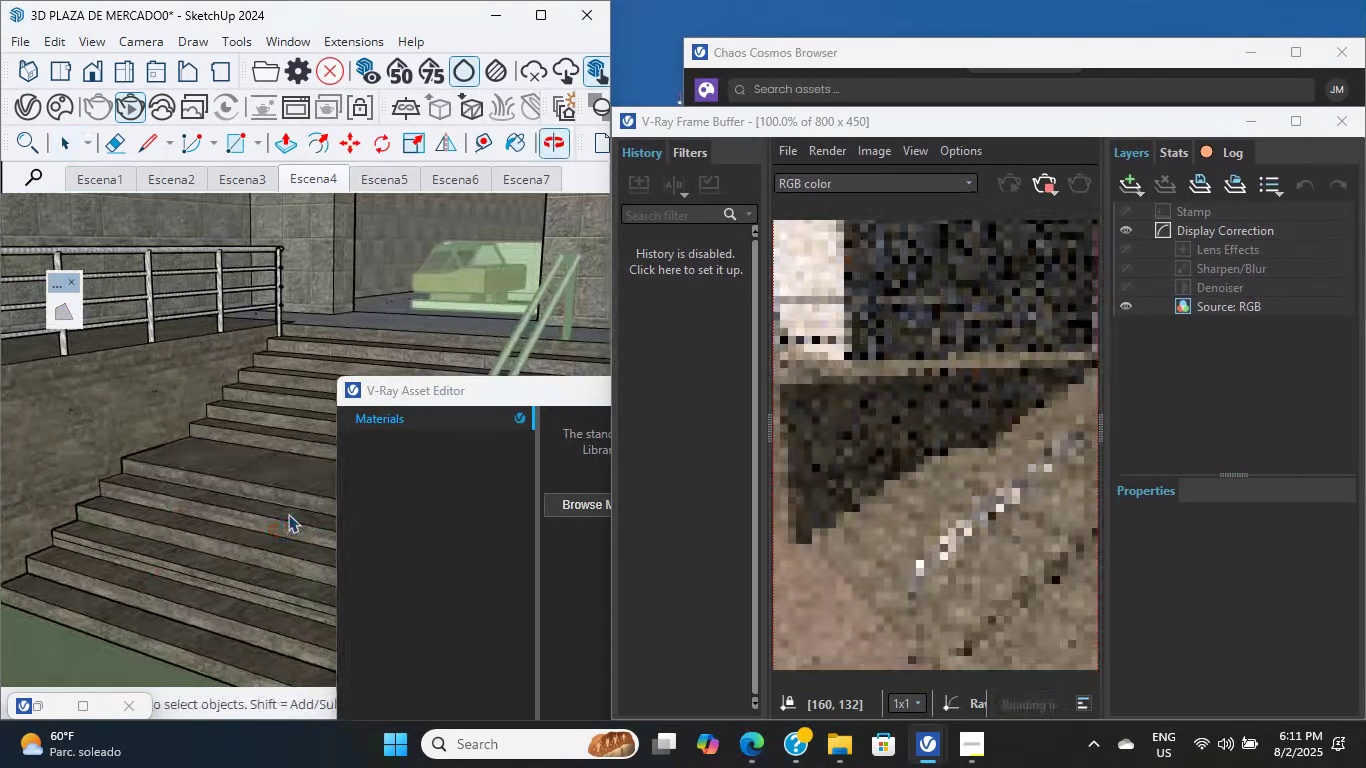 
key(Escape)
 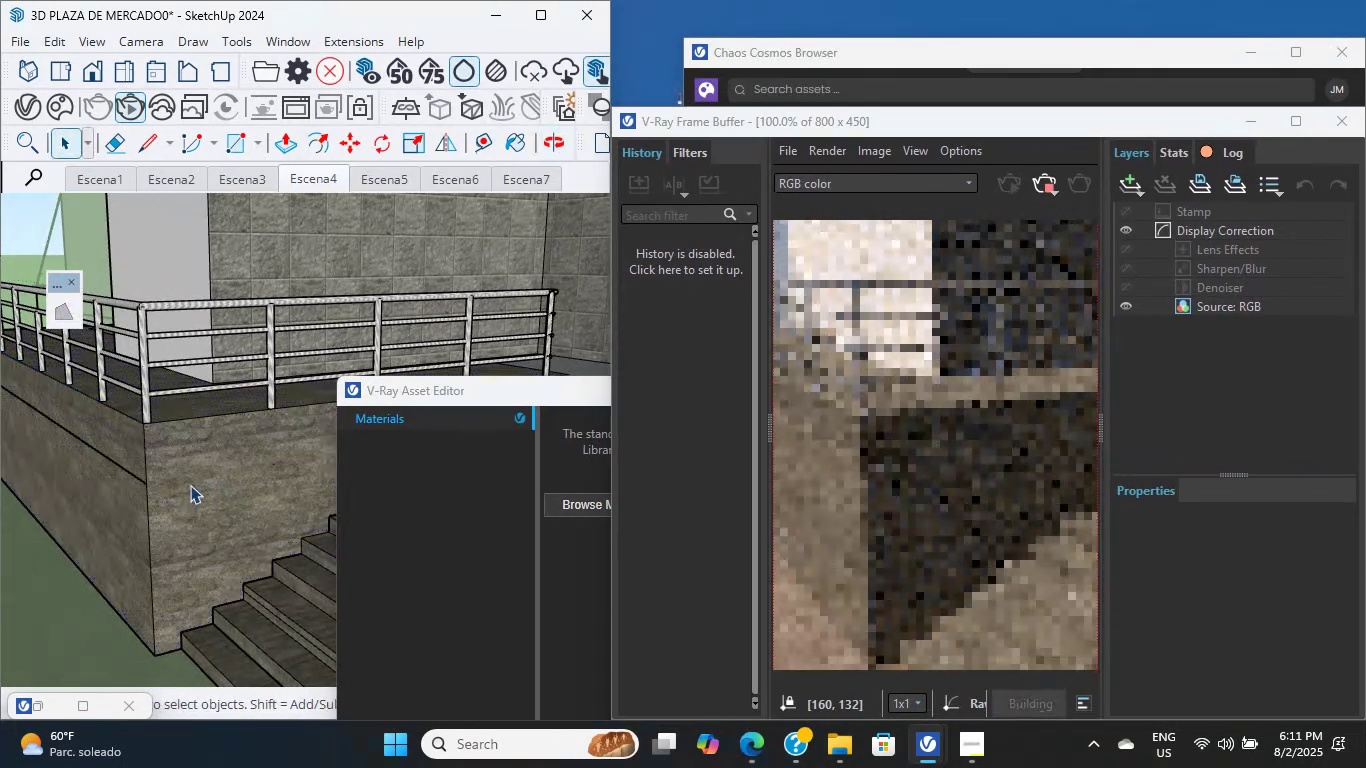 
hold_key(key=ShiftLeft, duration=0.54)
 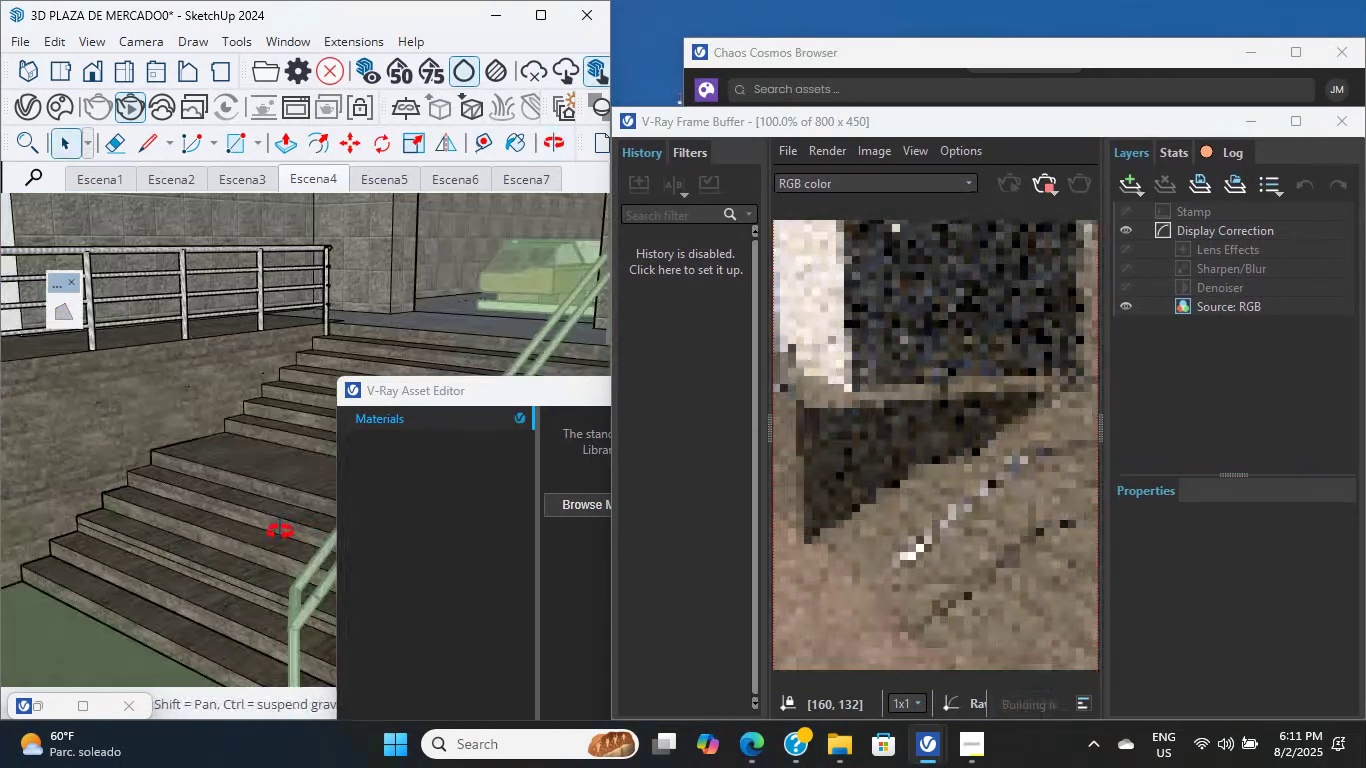 
scroll: coordinate [281, 502], scroll_direction: up, amount: 6.0
 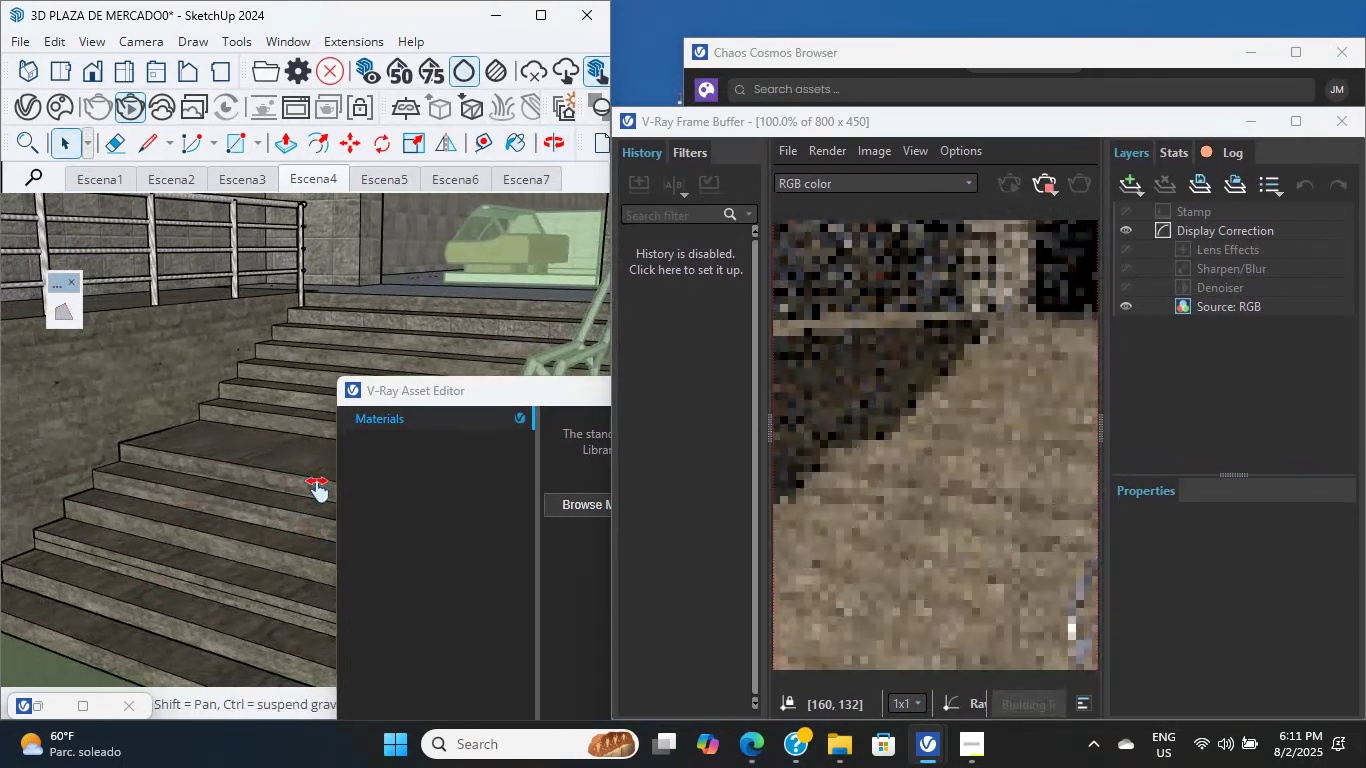 
hold_key(key=ShiftLeft, duration=0.56)
 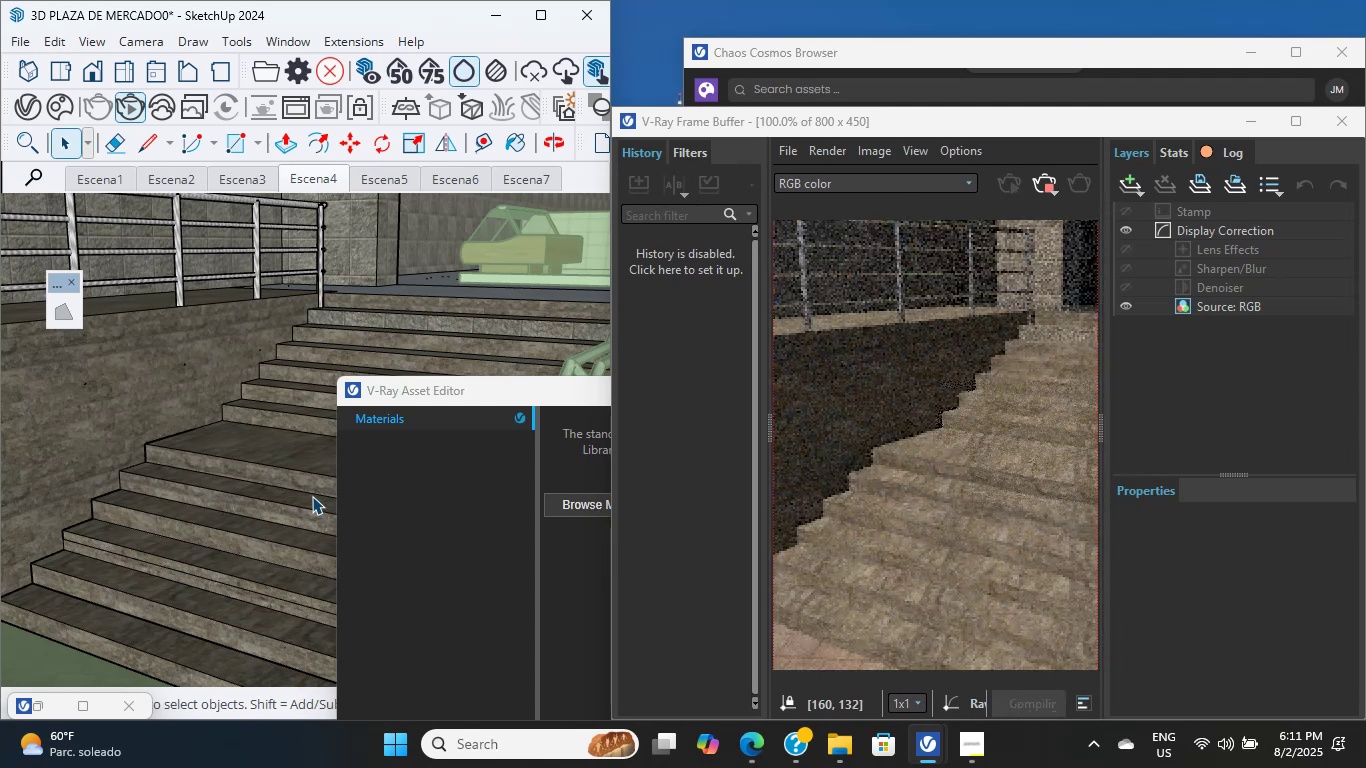 
wait(8.24)
 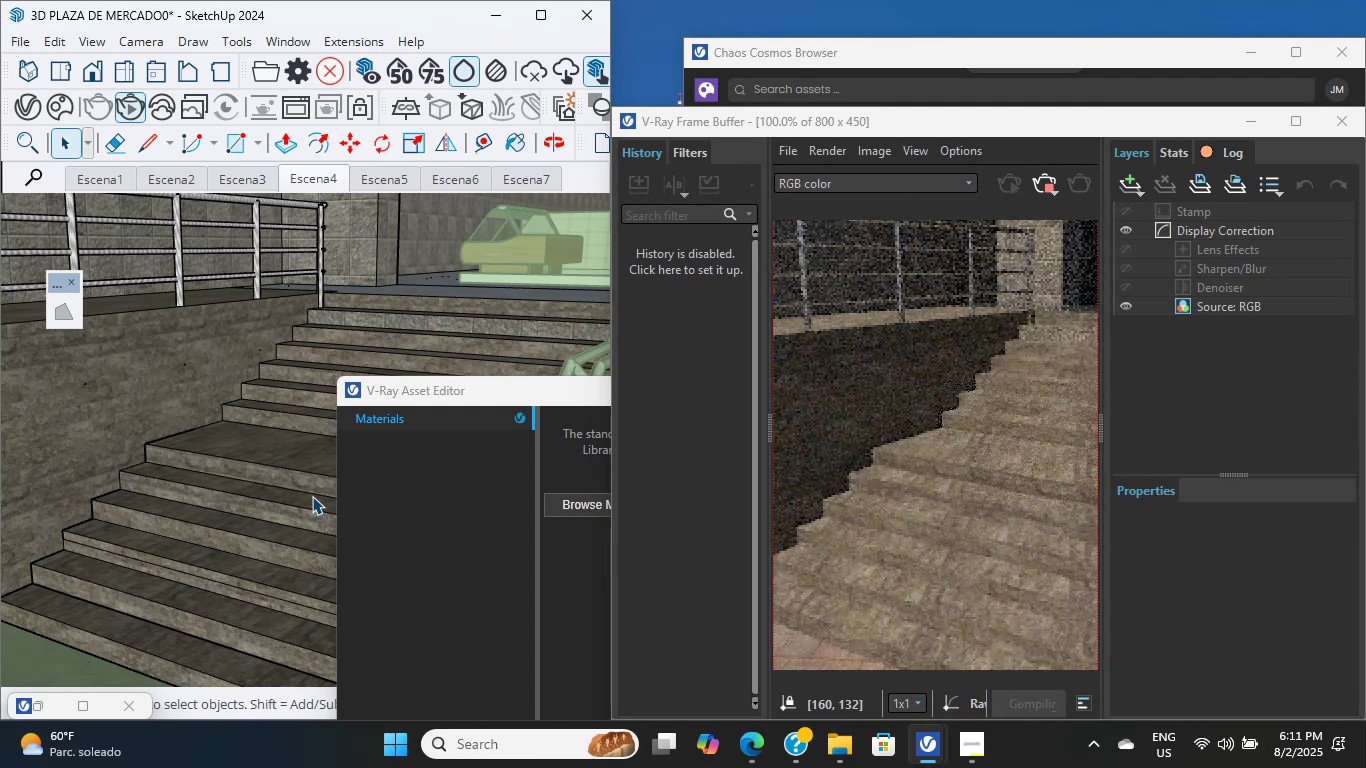 
hold_key(key=ShiftLeft, duration=0.5)
 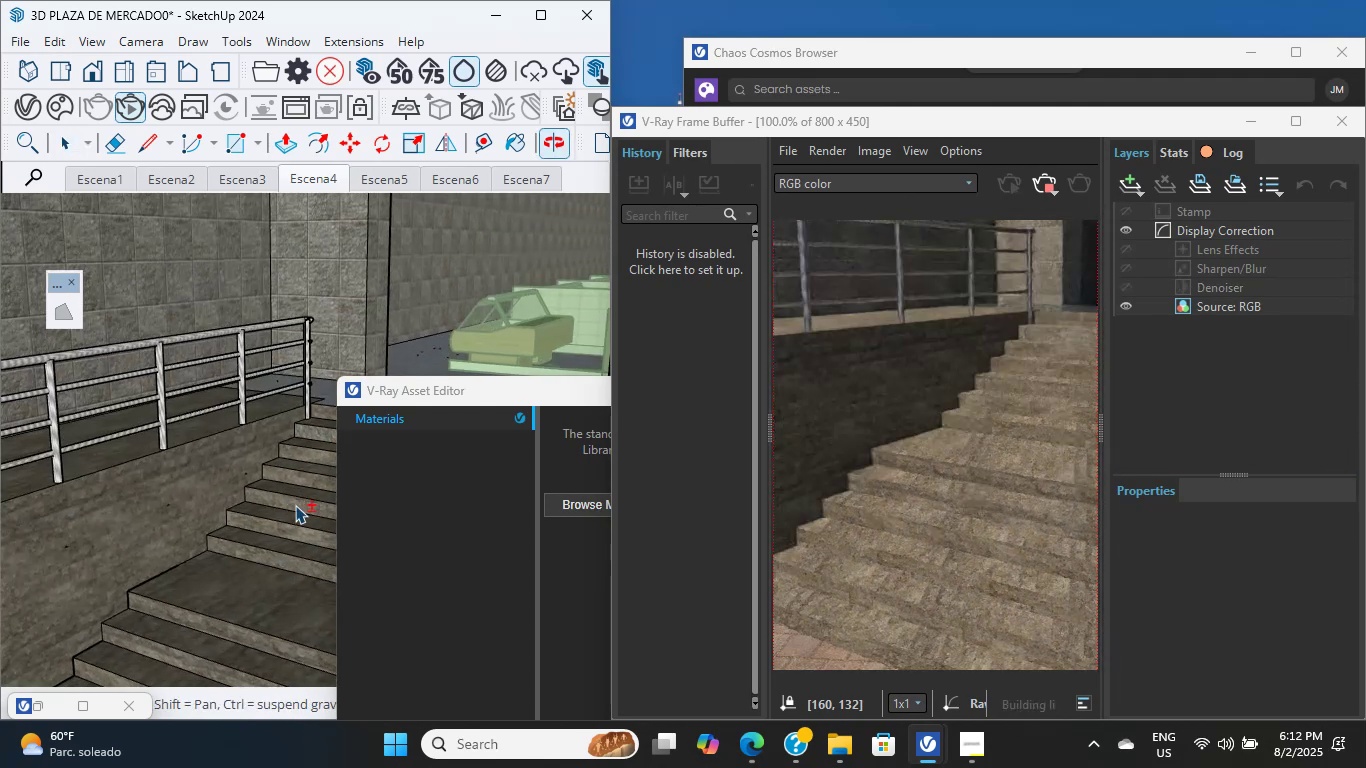 
scroll: coordinate [198, 442], scroll_direction: up, amount: 16.0
 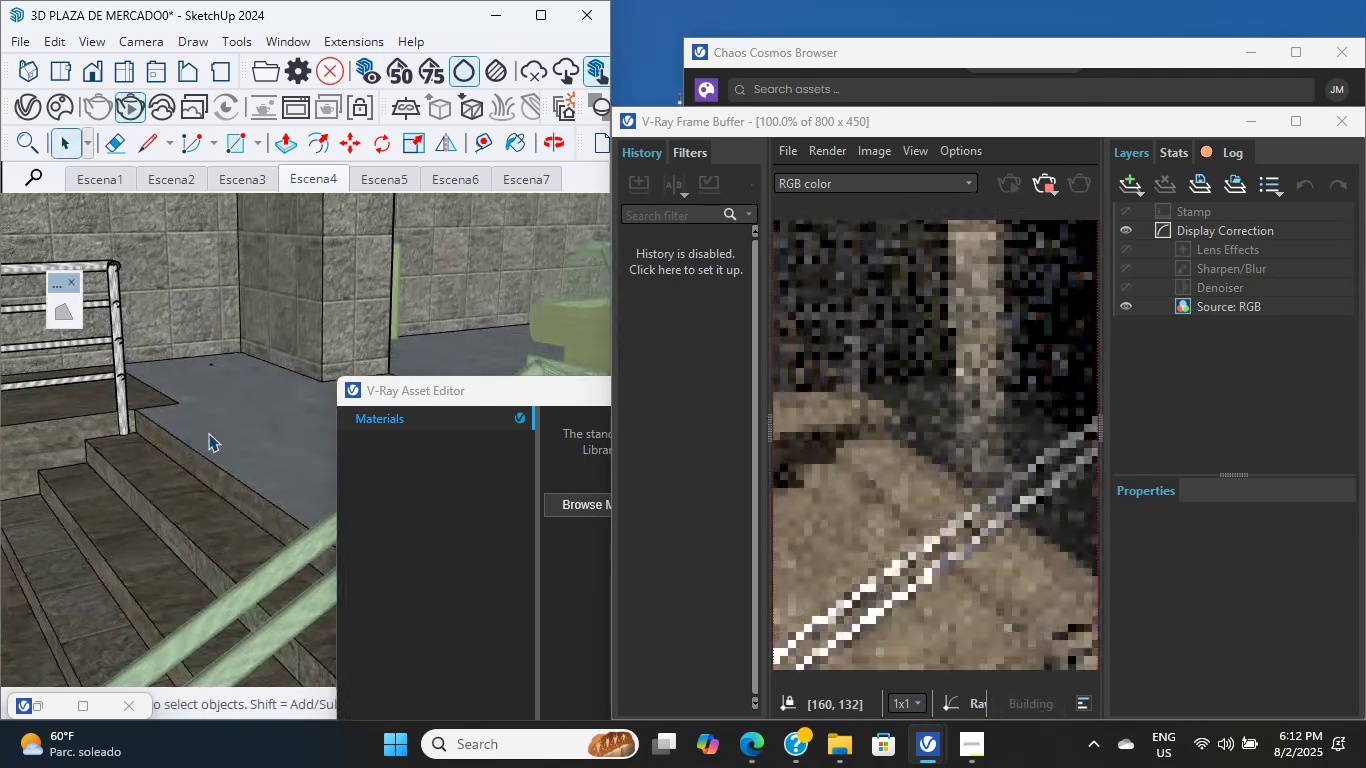 
left_click([221, 433])
 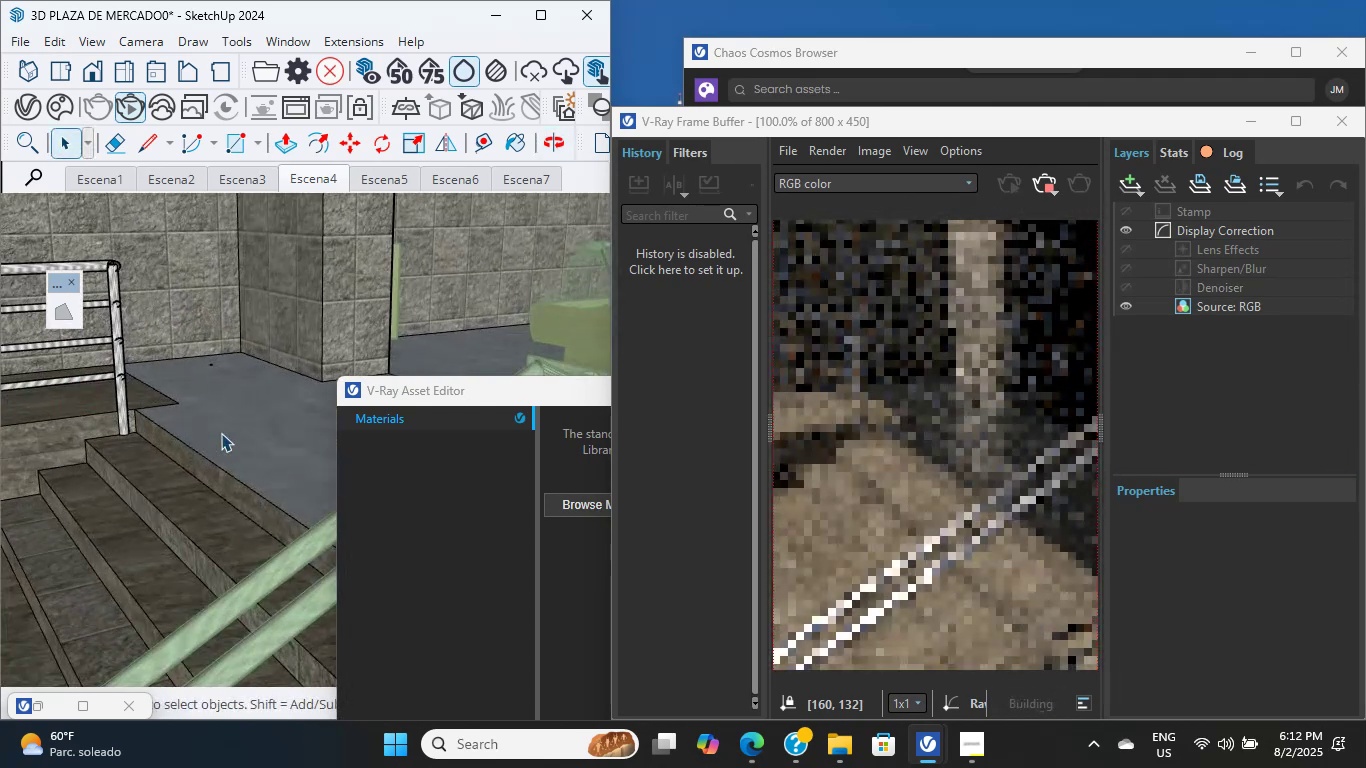 
scroll: coordinate [213, 437], scroll_direction: up, amount: 4.0
 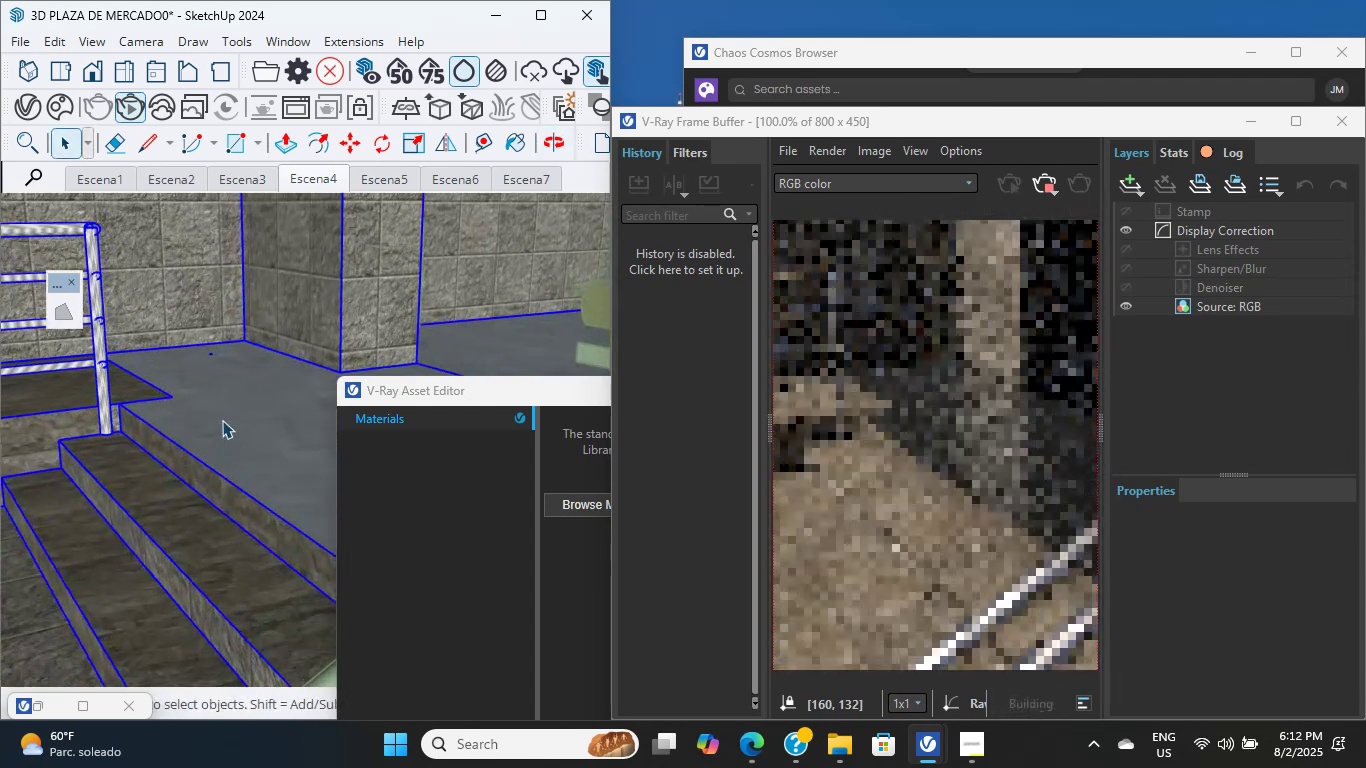 
double_click([222, 419])
 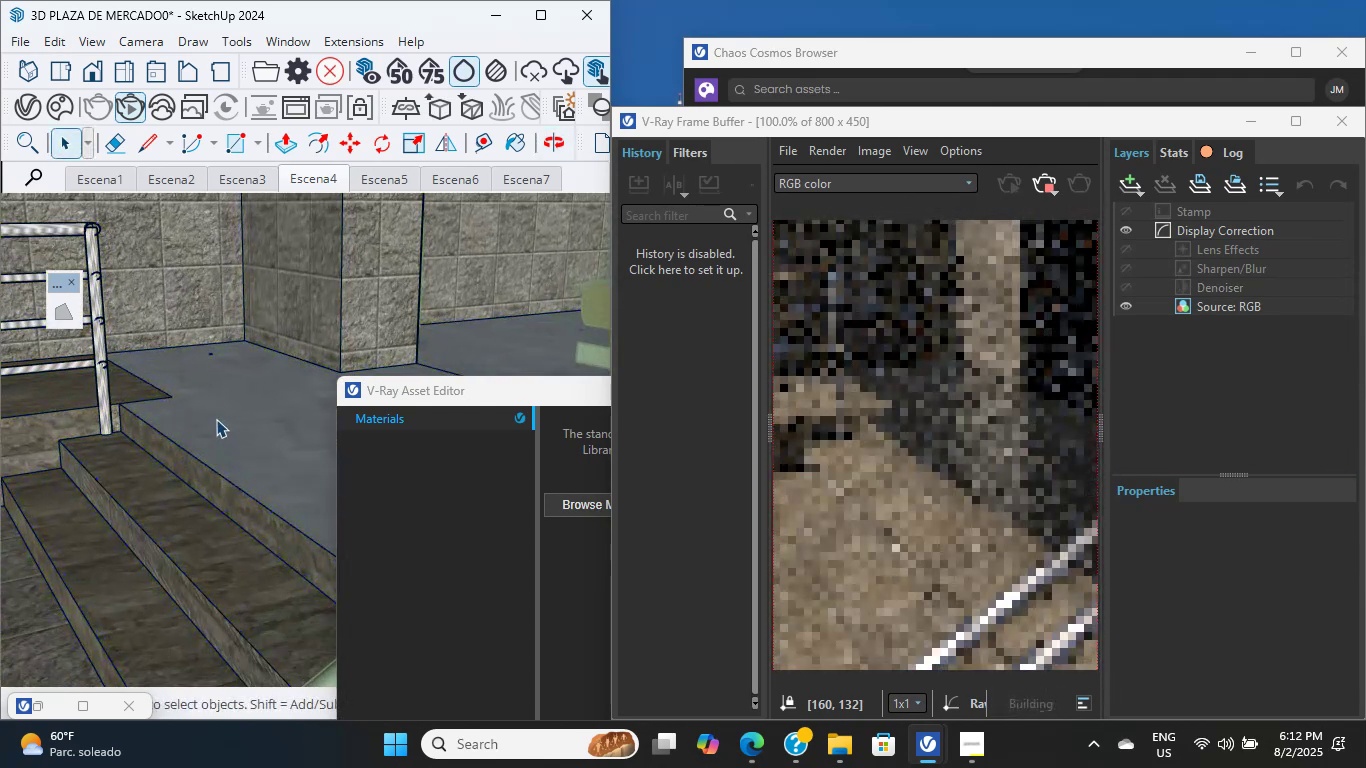 
scroll: coordinate [215, 423], scroll_direction: down, amount: 15.0
 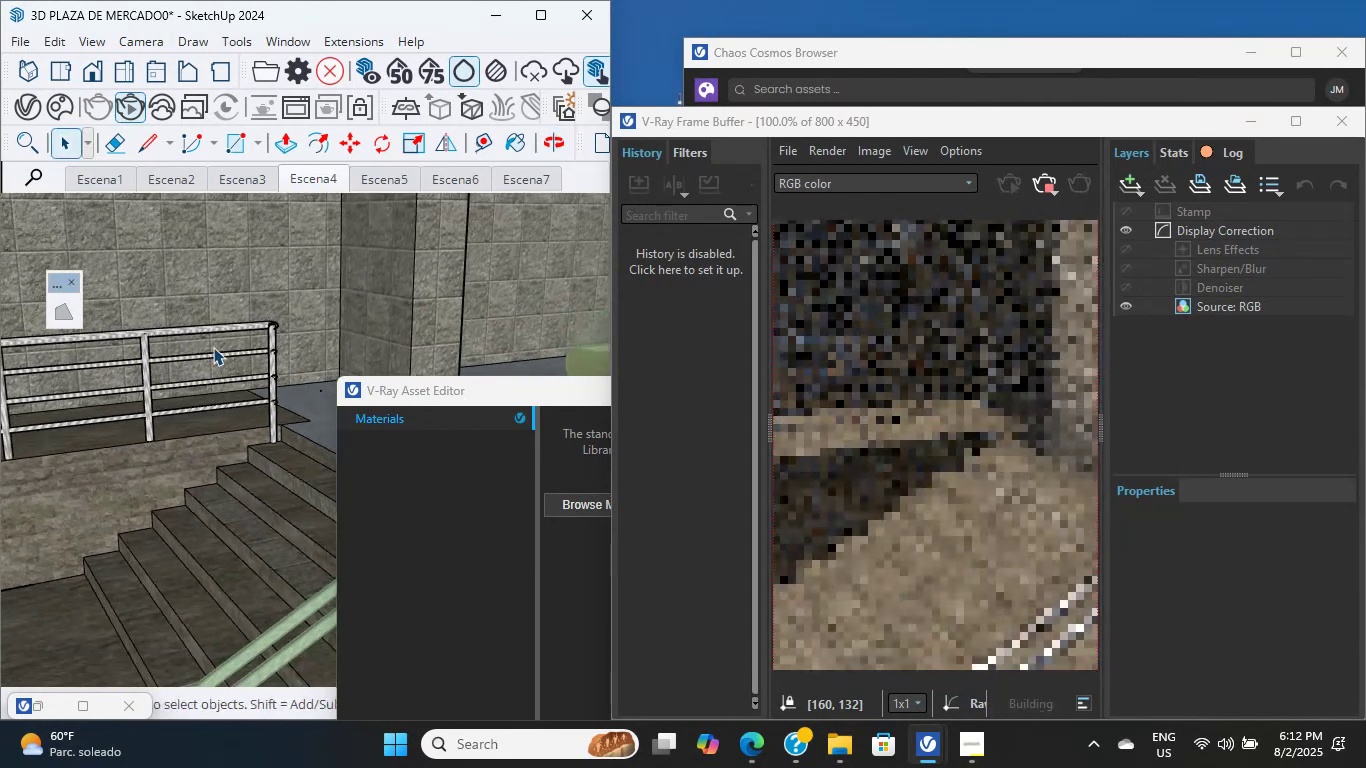 
hold_key(key=ShiftLeft, duration=0.7)
 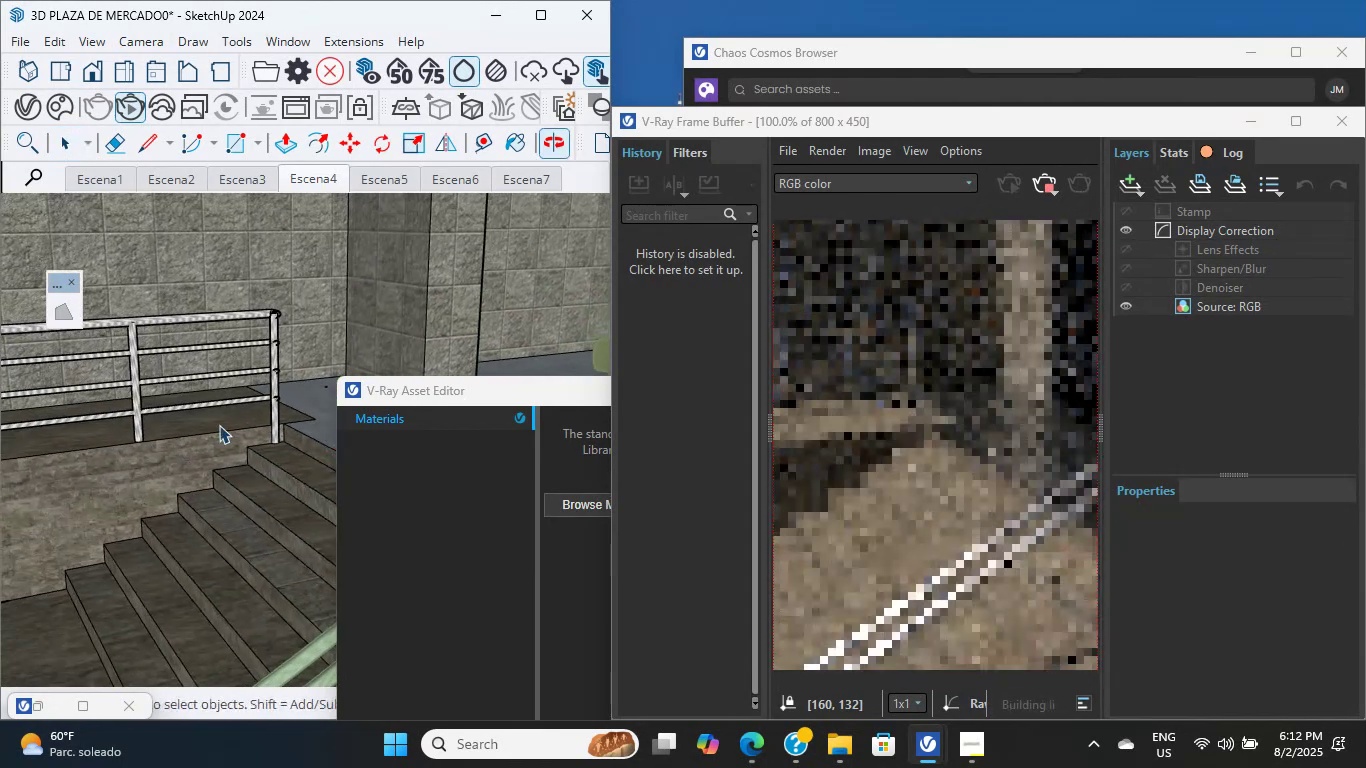 
hold_key(key=ShiftLeft, duration=0.48)
 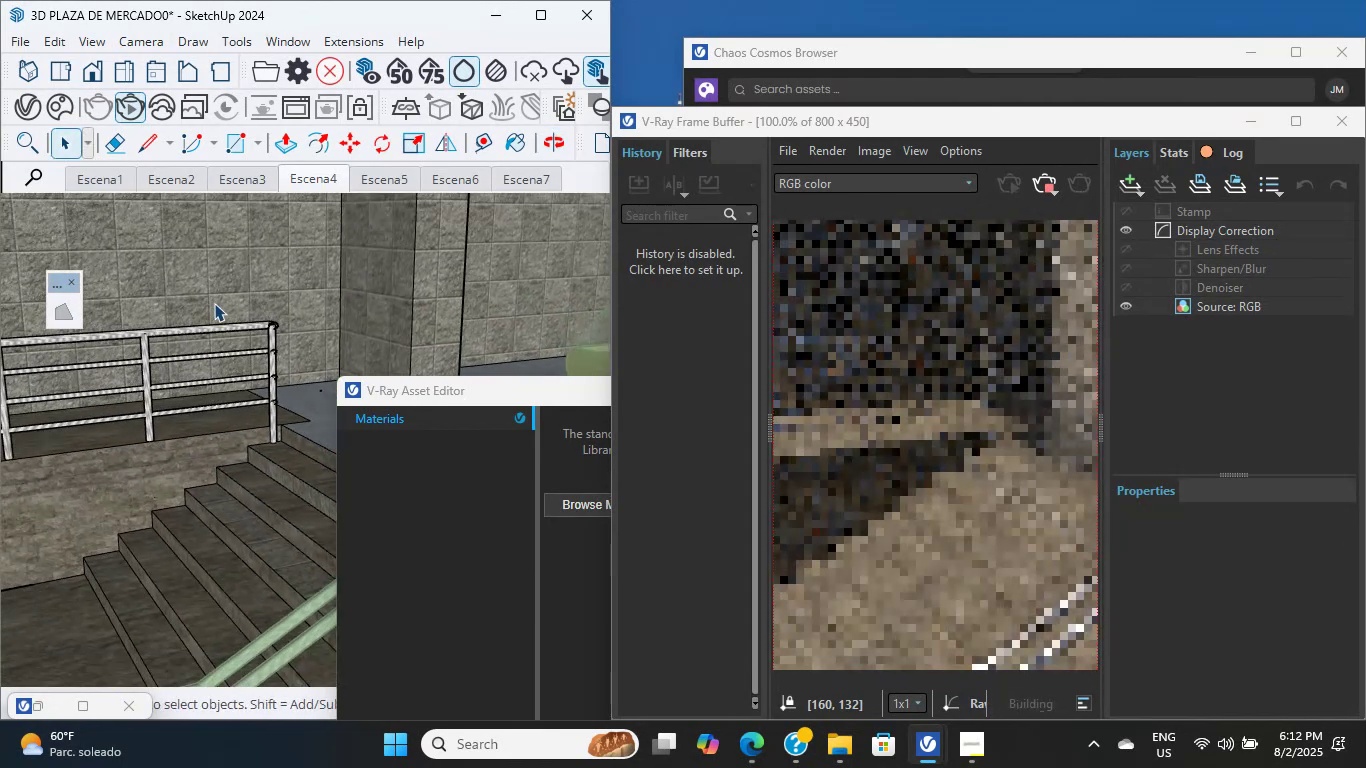 
scroll: coordinate [169, 493], scroll_direction: down, amount: 11.0
 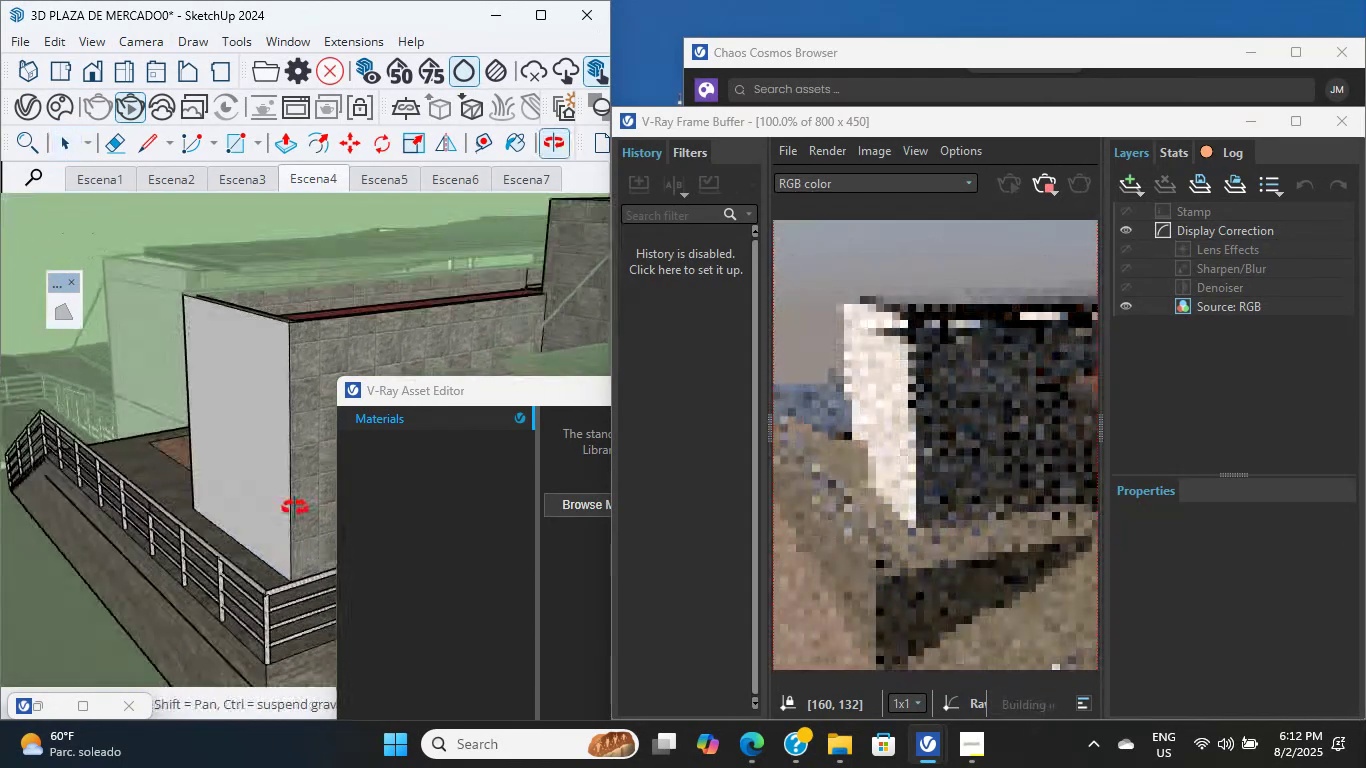 
hold_key(key=ShiftLeft, duration=1.2)
 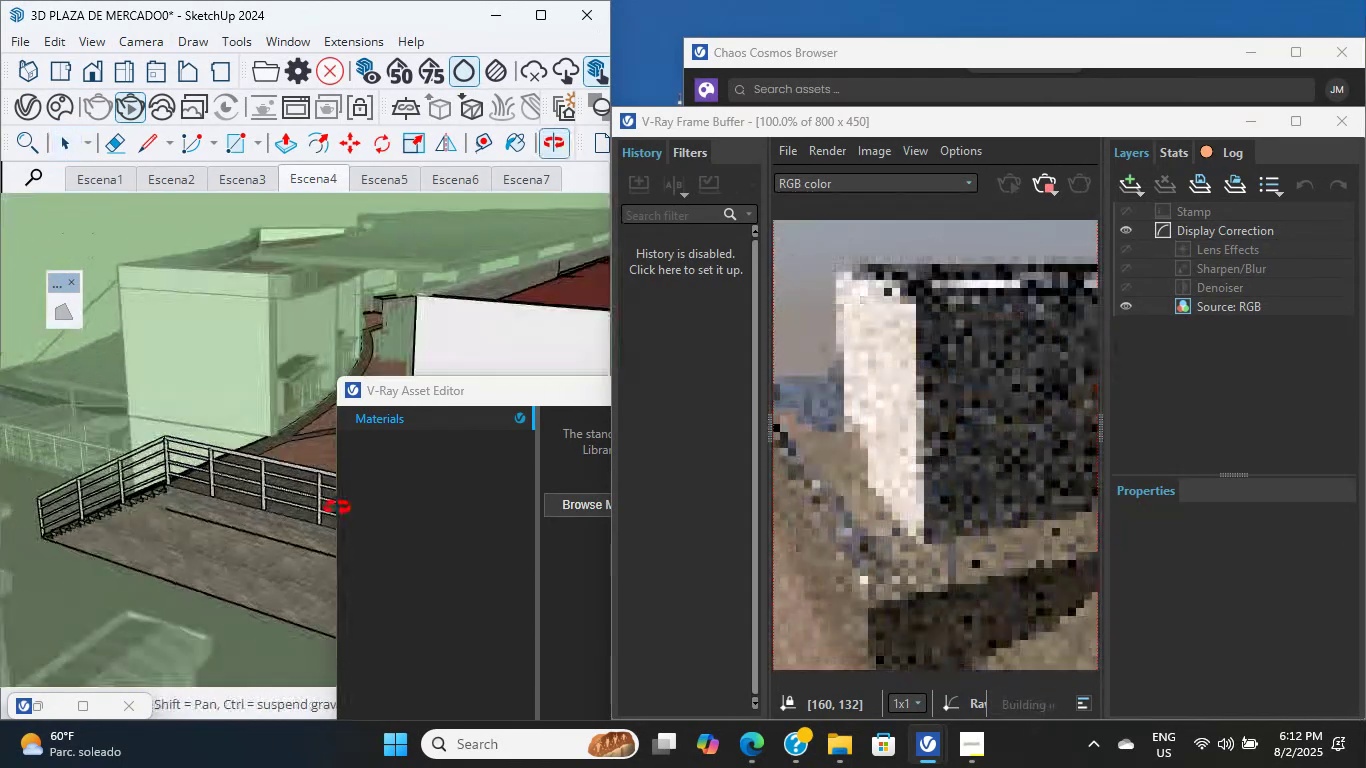 
scroll: coordinate [113, 531], scroll_direction: up, amount: 13.0
 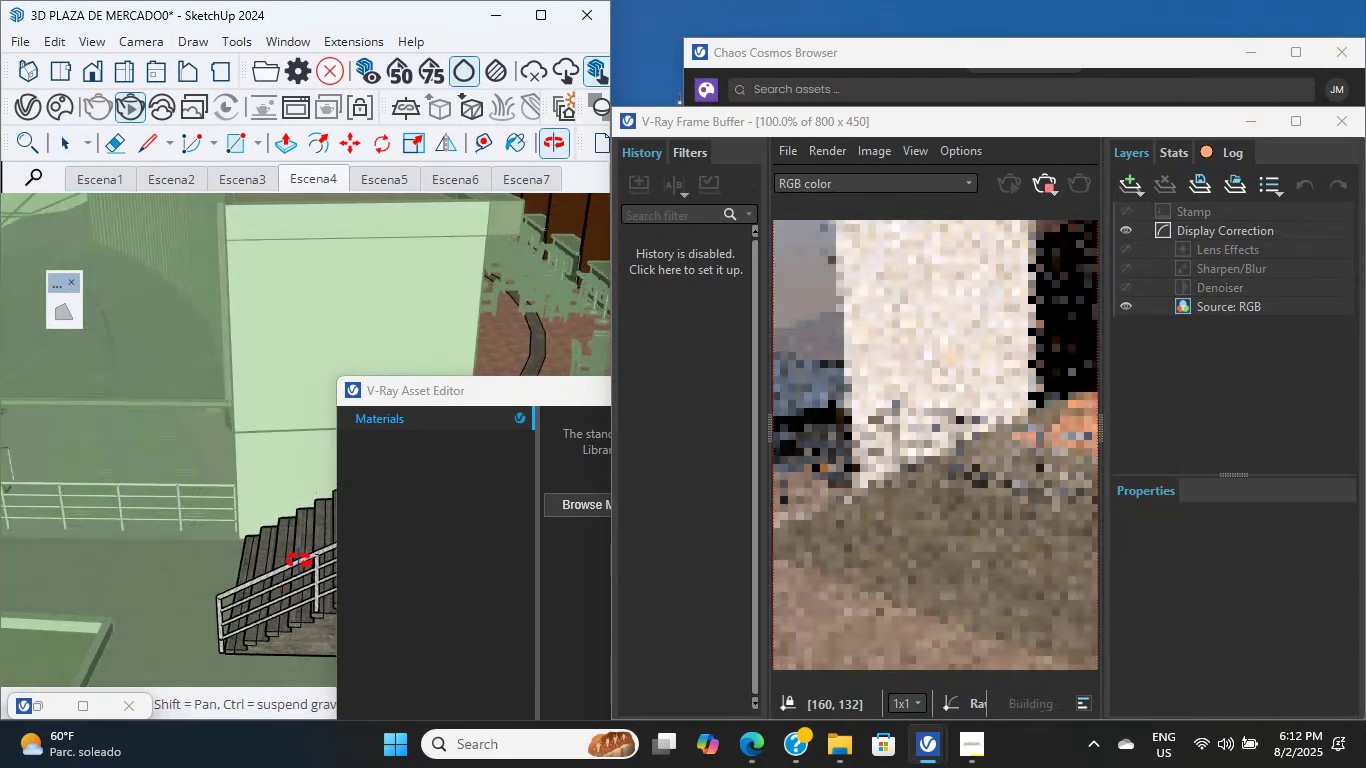 
hold_key(key=ShiftLeft, duration=0.54)
 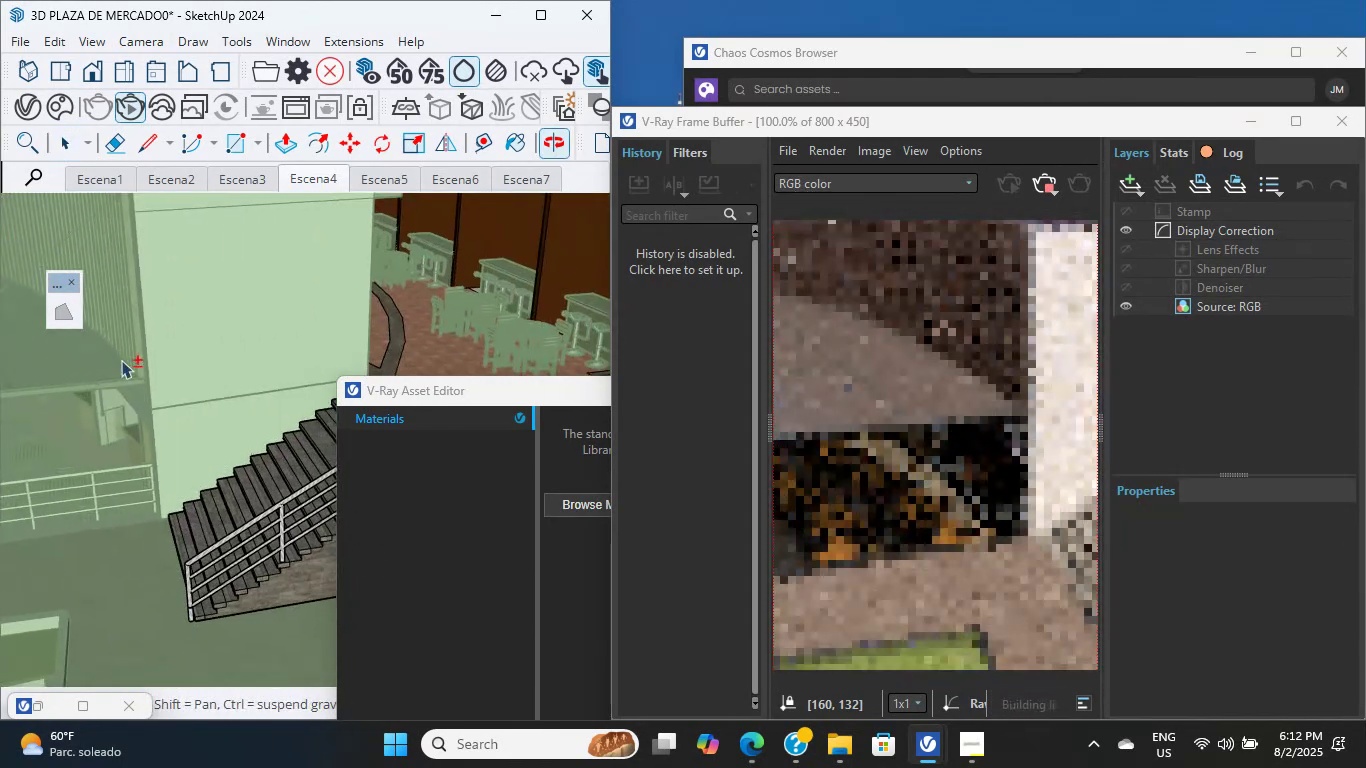 
scroll: coordinate [218, 544], scroll_direction: up, amount: 26.0
 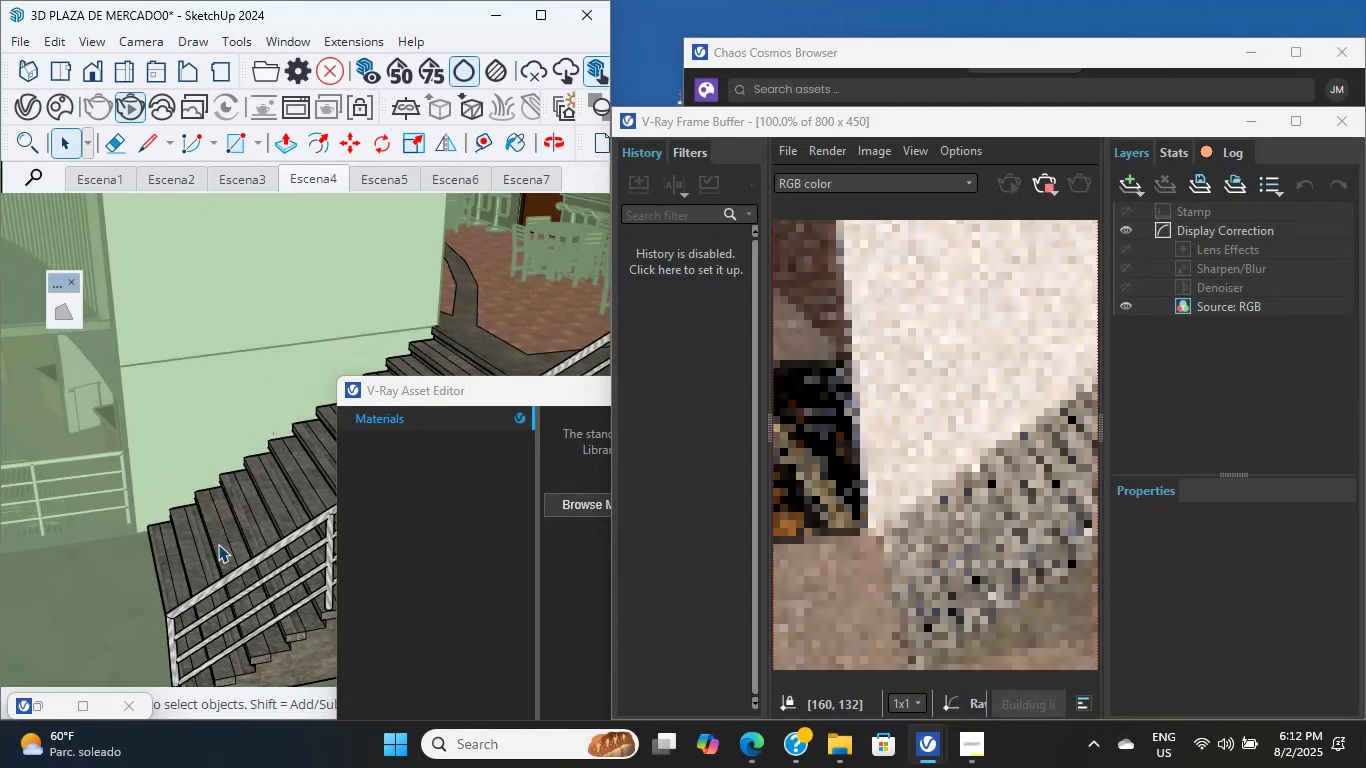 
hold_key(key=ShiftLeft, duration=0.46)
 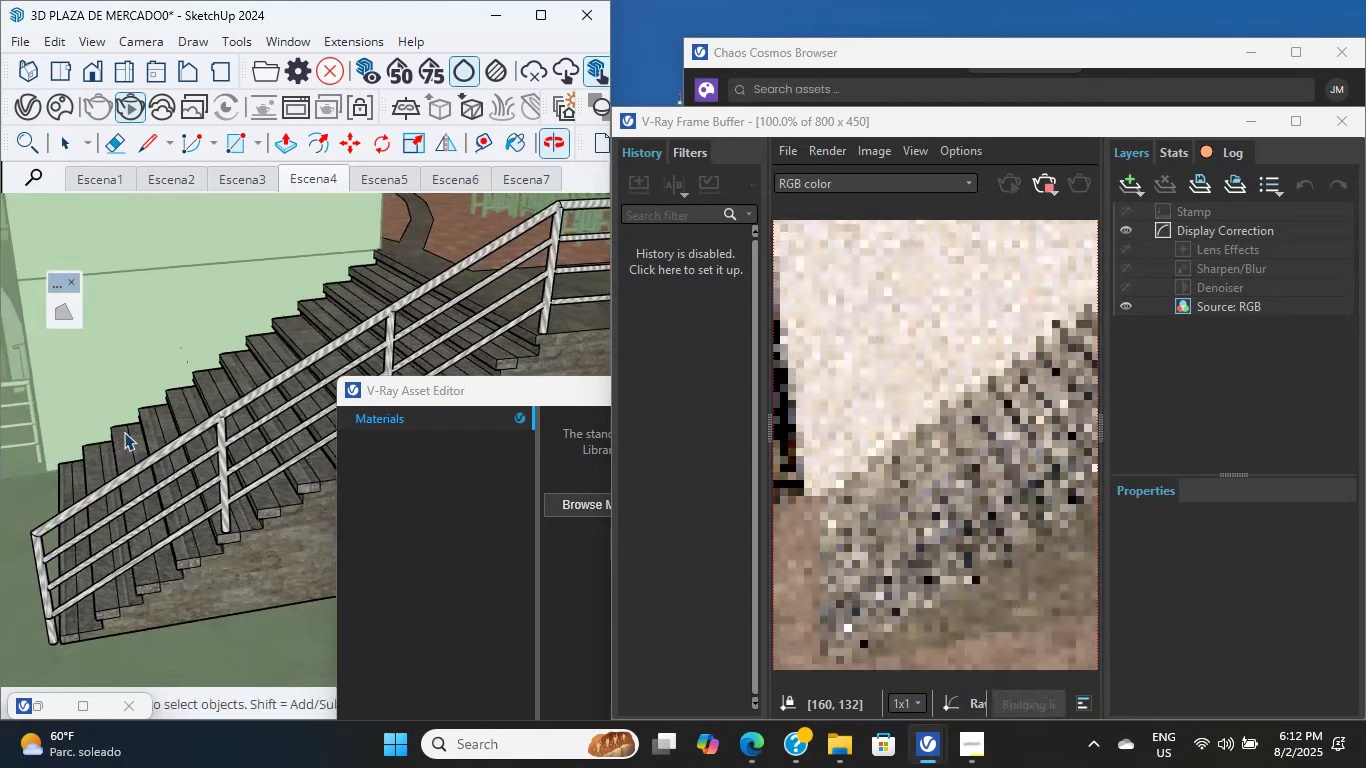 
scroll: coordinate [152, 438], scroll_direction: down, amount: 1.0
 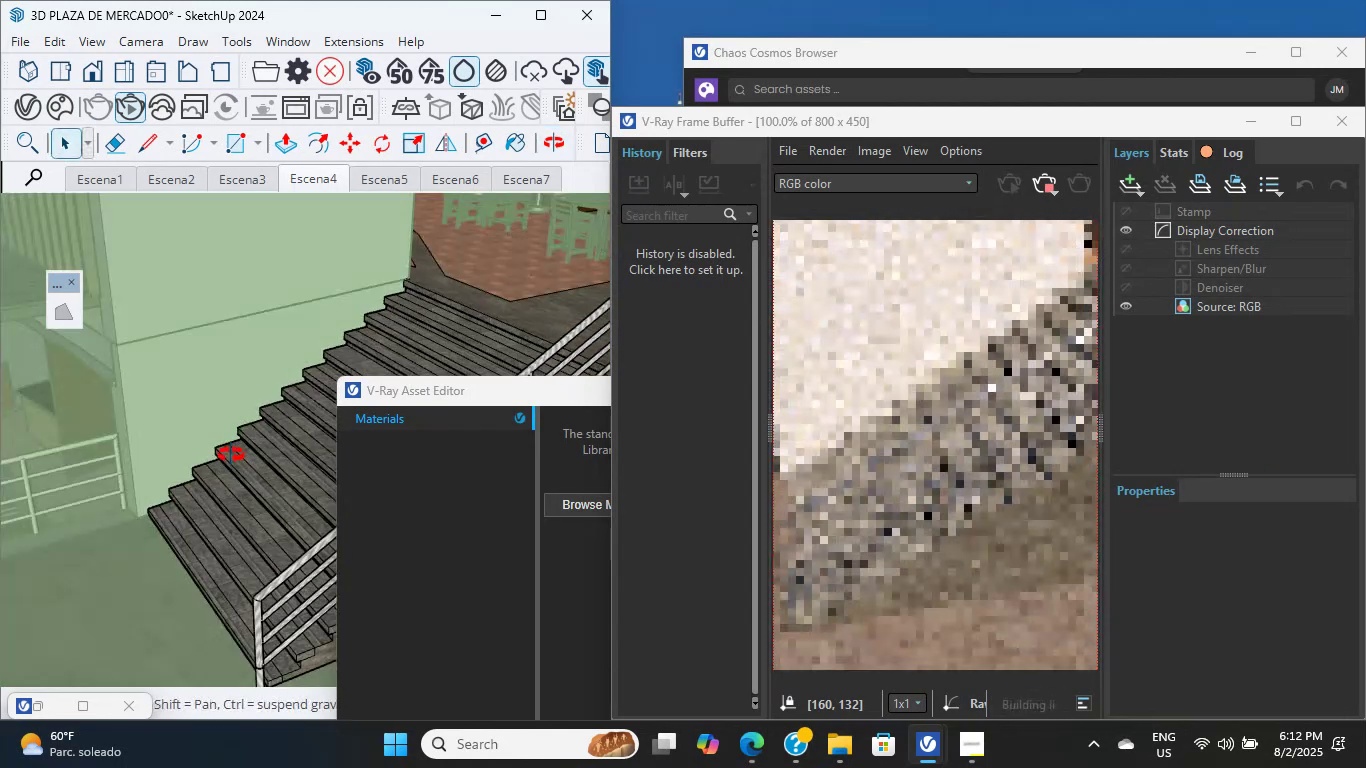 
hold_key(key=ShiftLeft, duration=0.85)
scroll: coordinate [193, 329], scroll_direction: up, amount: 5.0
 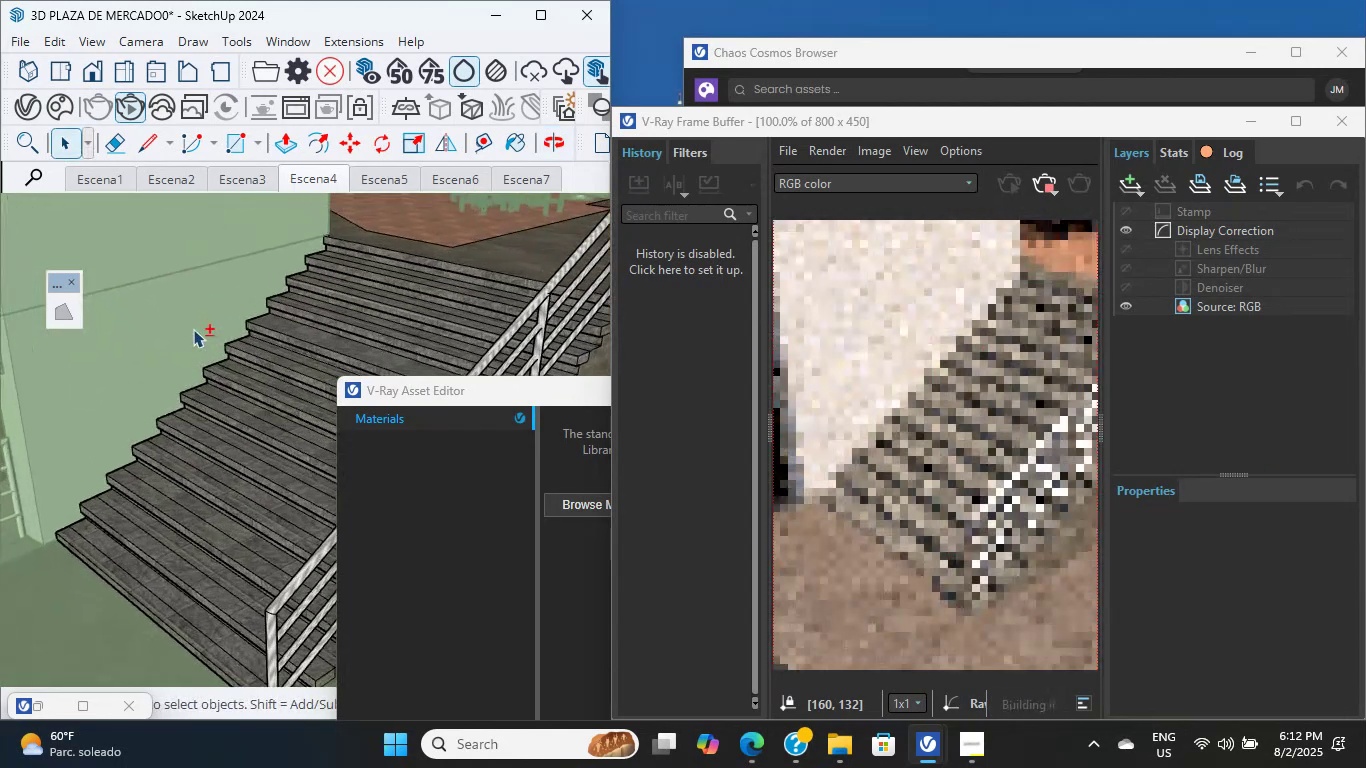 
hold_key(key=ShiftLeft, duration=0.47)
 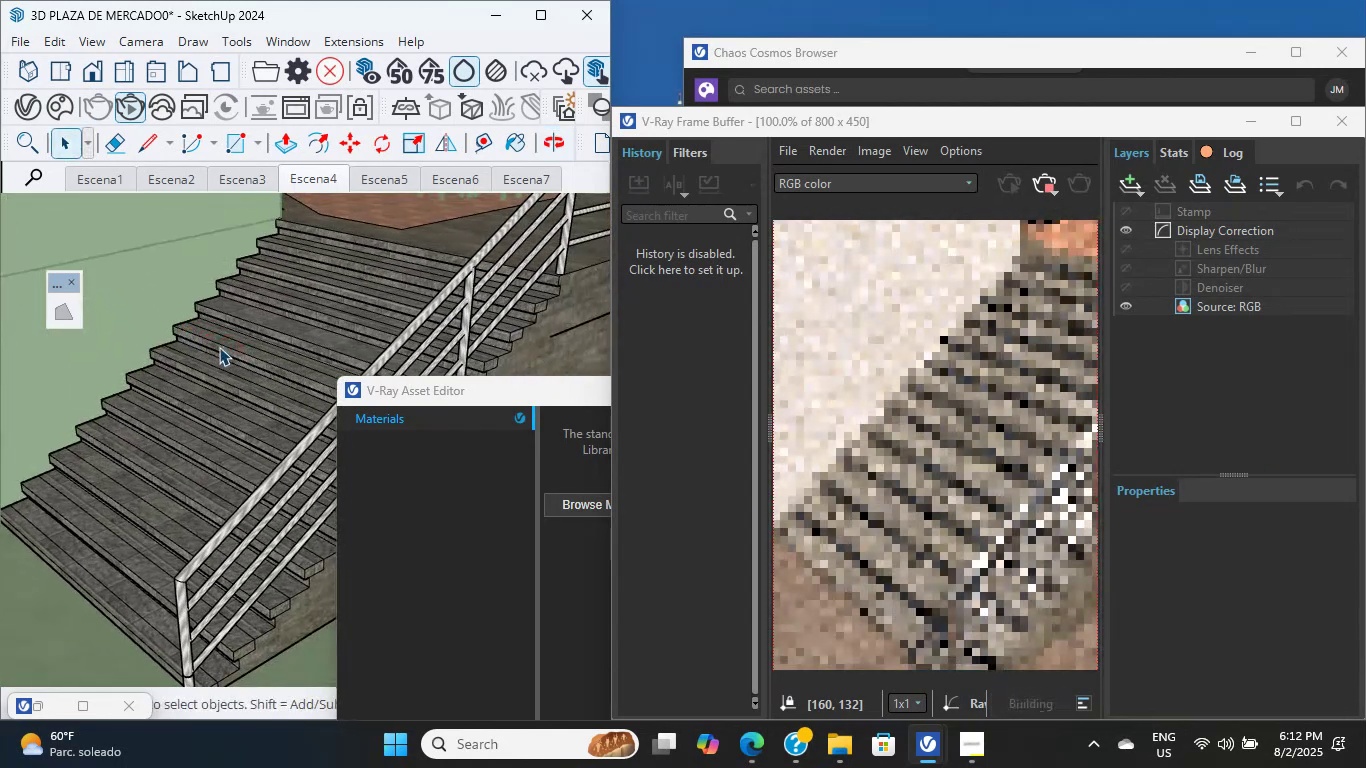 
hold_key(key=ShiftLeft, duration=2.02)
scroll: coordinate [191, 520], scroll_direction: up, amount: 51.0
 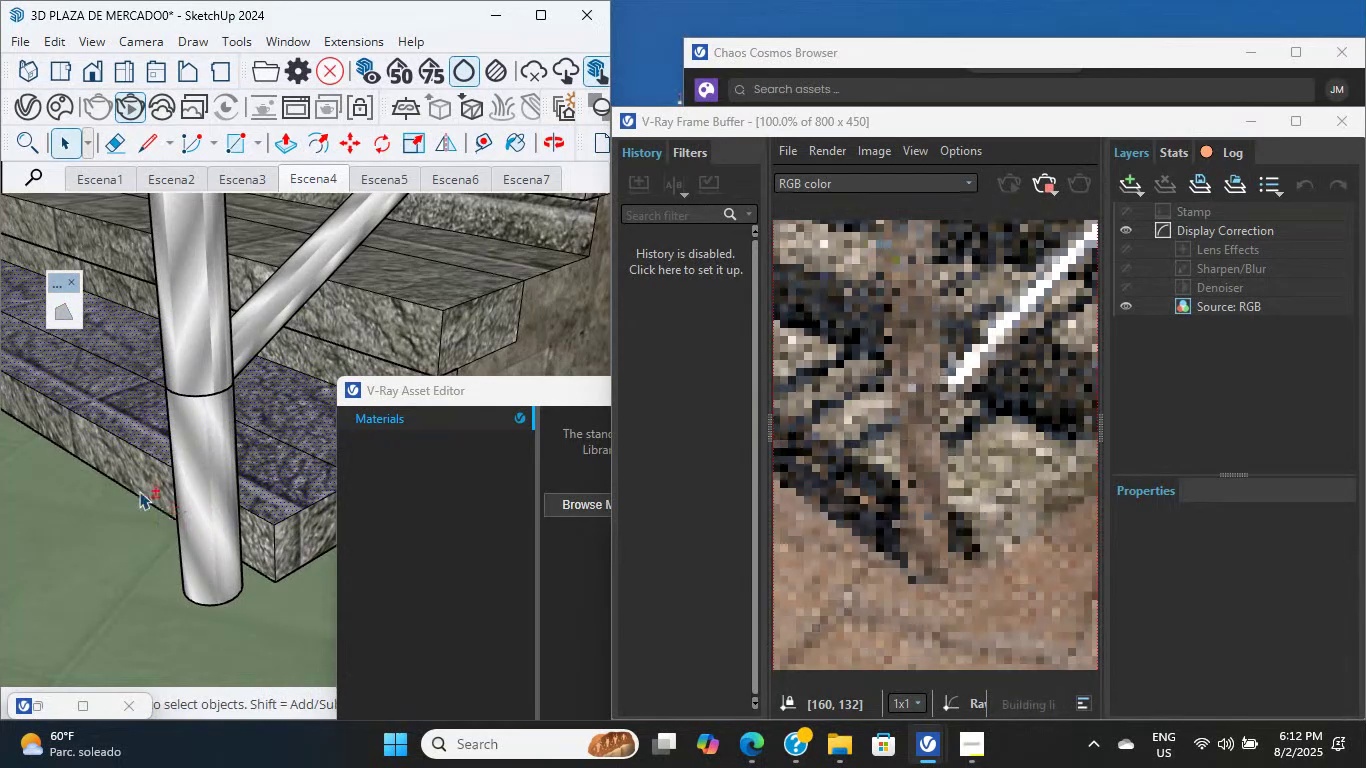 
left_click([189, 576])
 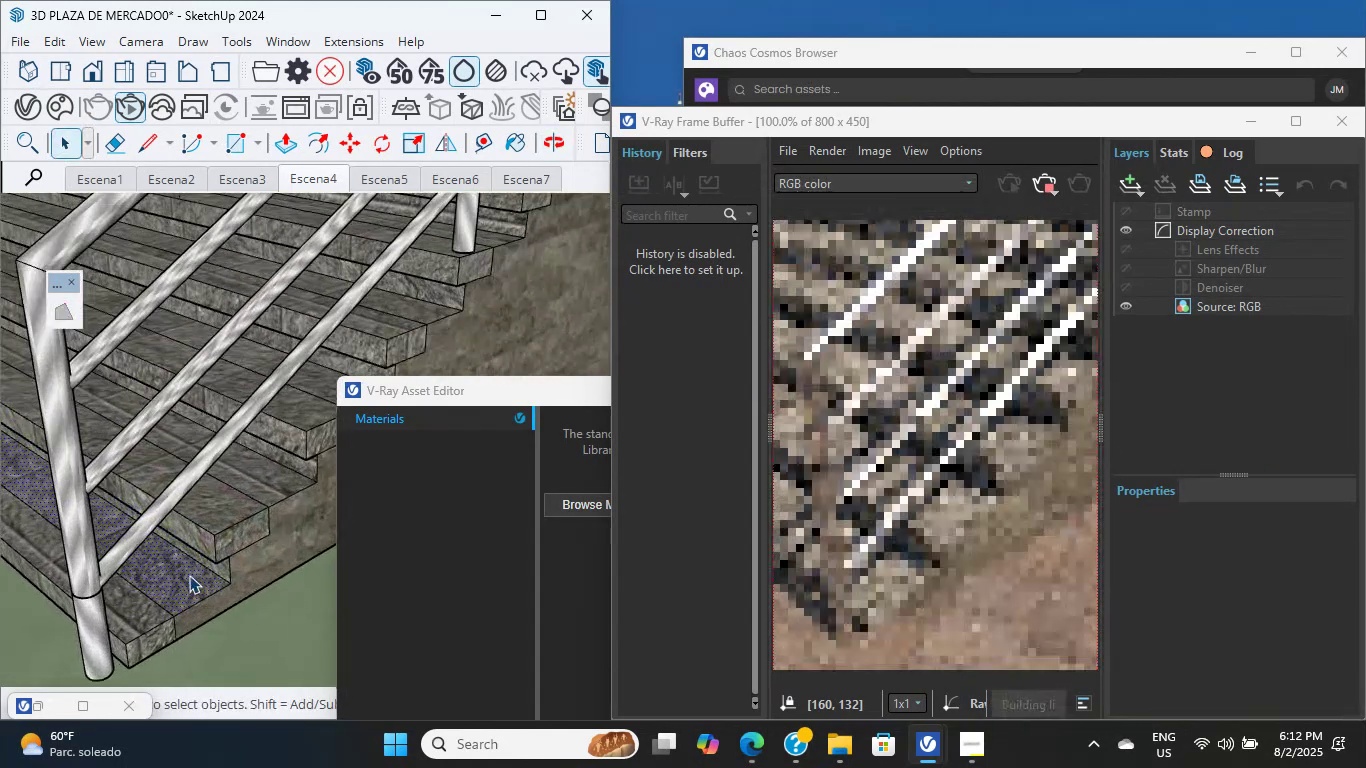 
hold_key(key=ShiftLeft, duration=2.81)
left_click([125, 636])
 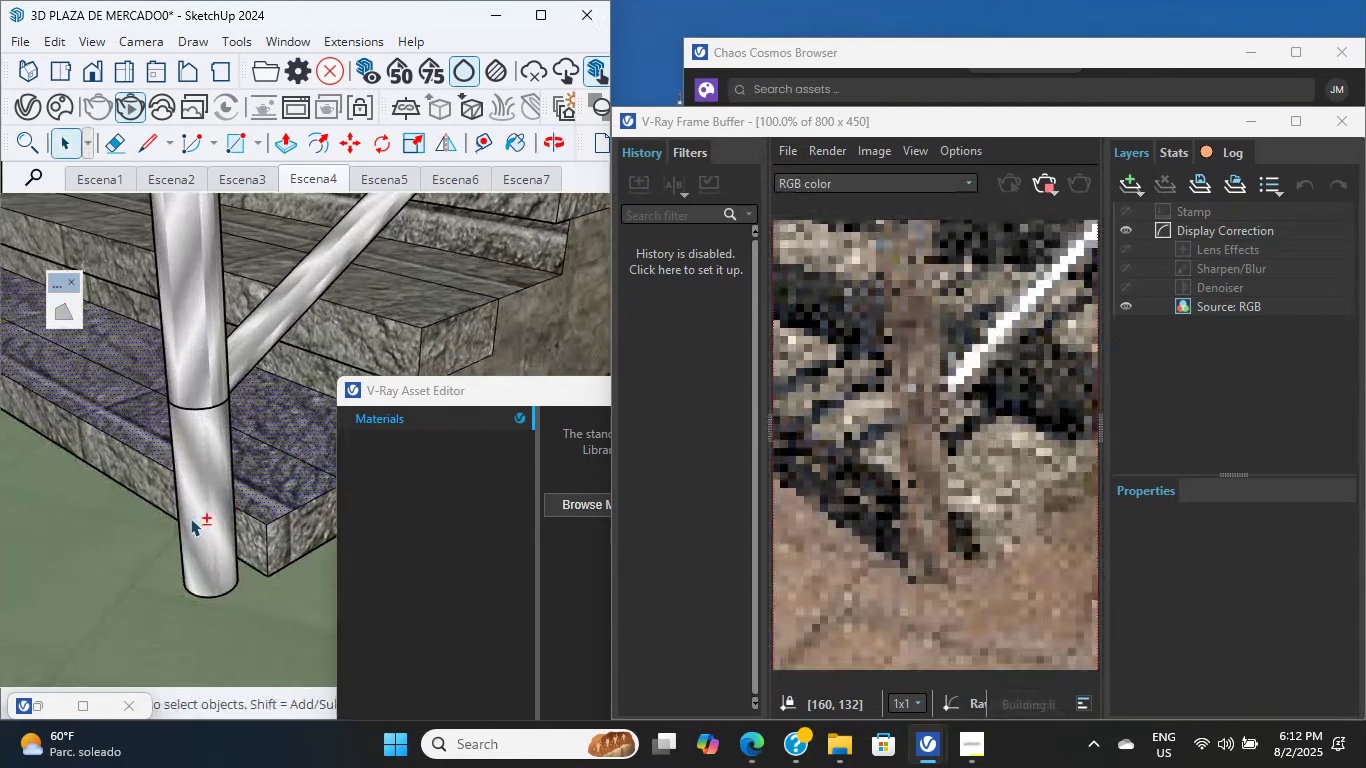 
left_click([126, 474])
 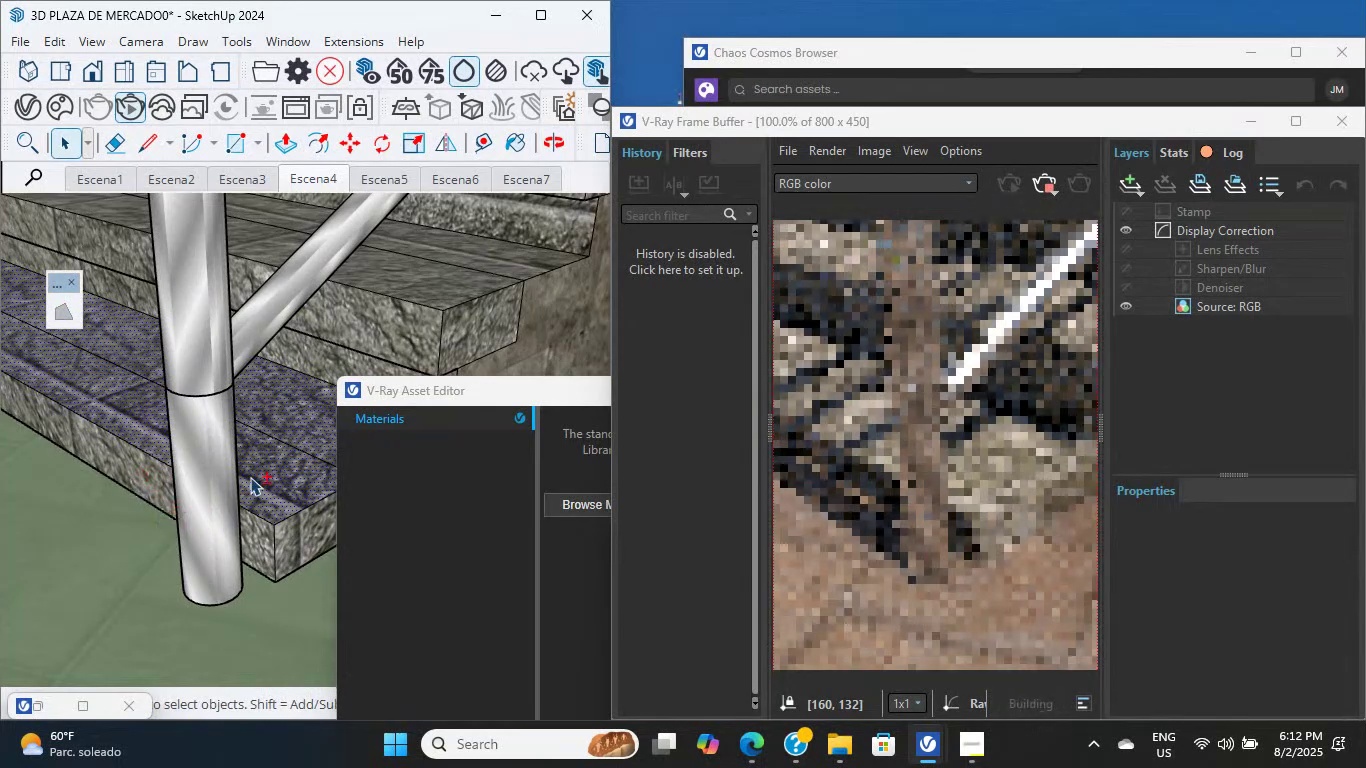 
scroll: coordinate [281, 527], scroll_direction: up, amount: 1.0
 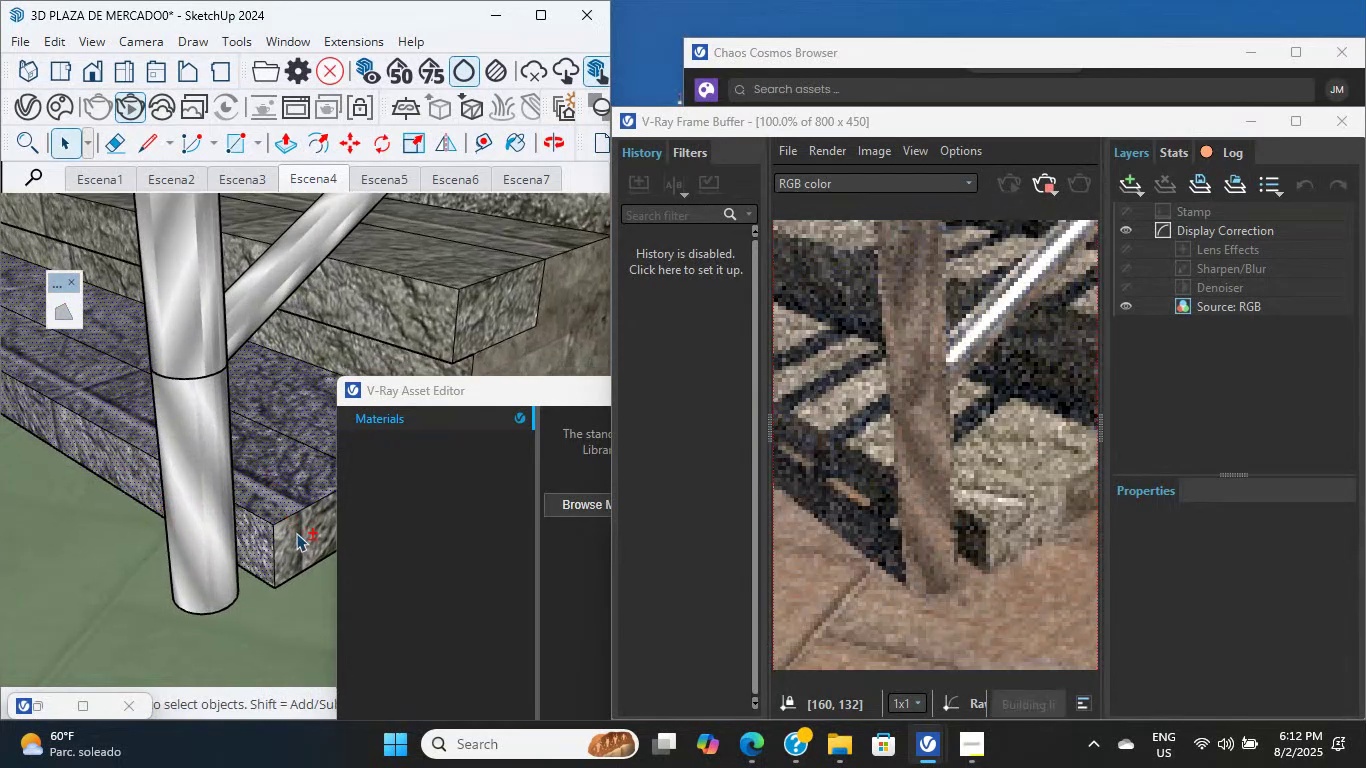 
left_click([297, 536])
 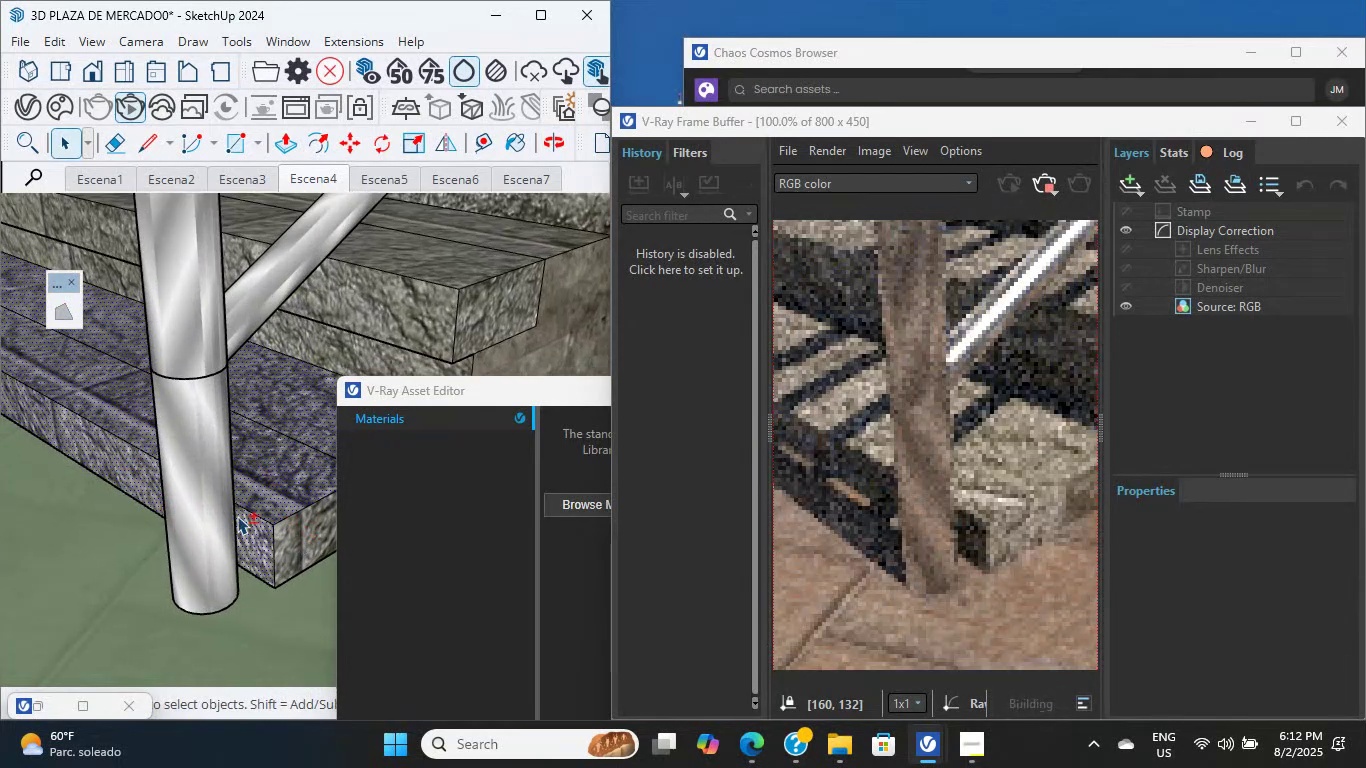 
scroll: coordinate [46, 359], scroll_direction: down, amount: 8.0
 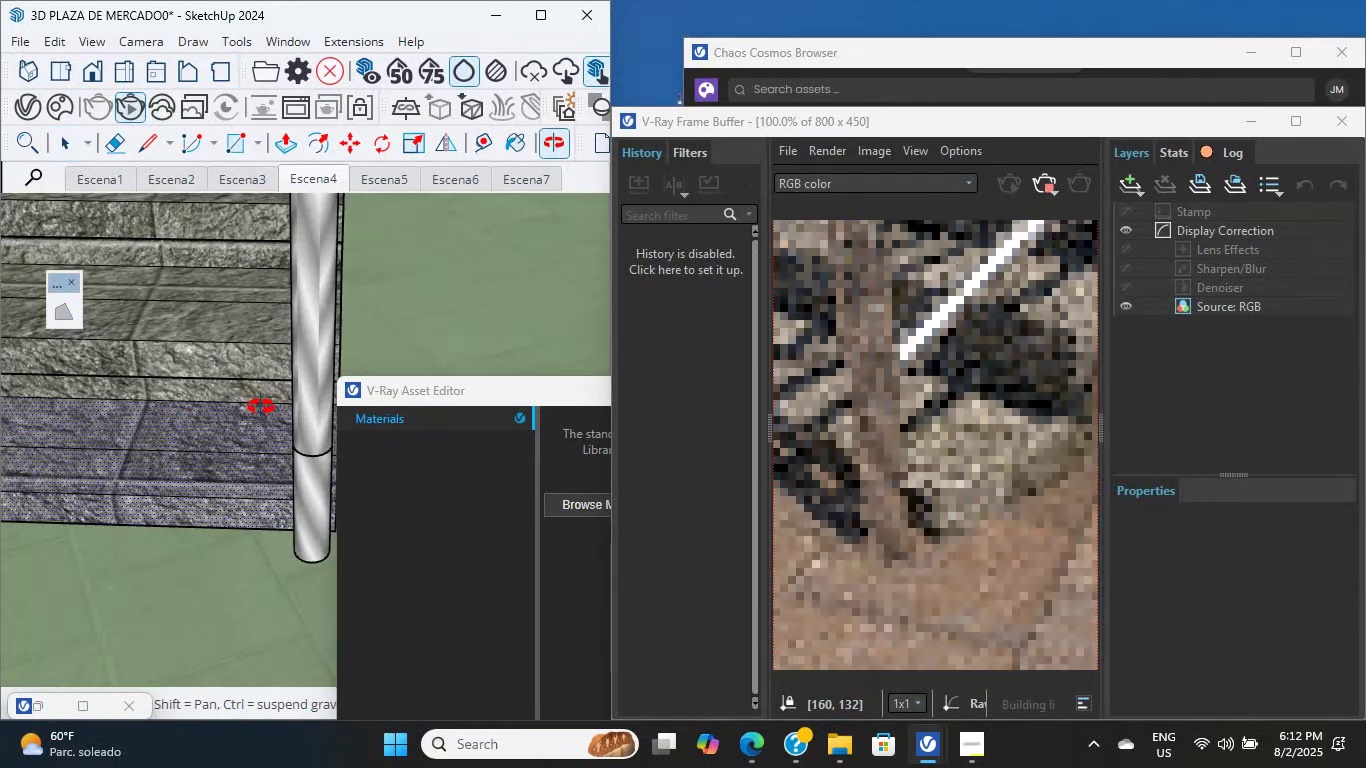 
scroll: coordinate [129, 427], scroll_direction: up, amount: 19.0
 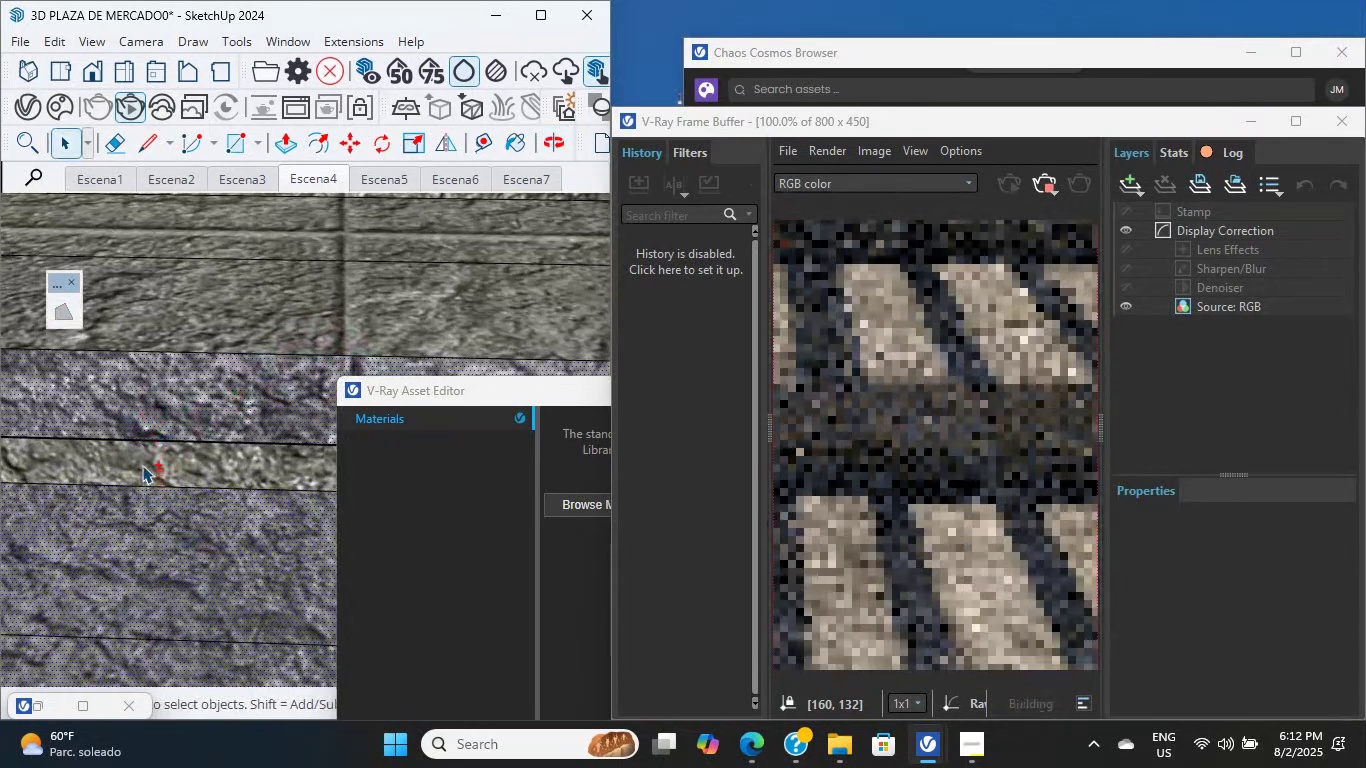 
hold_key(key=ShiftLeft, duration=11.56)
double_click([145, 275])
 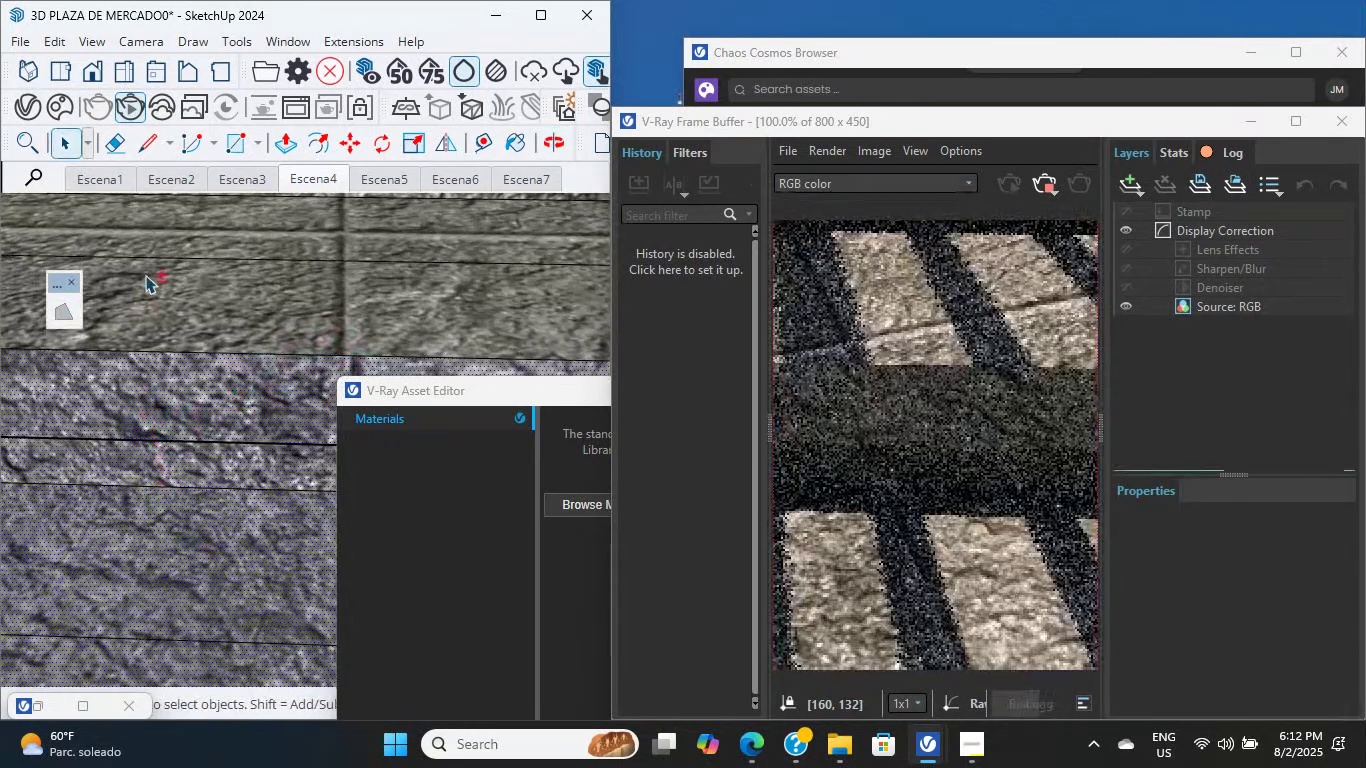 
scroll: coordinate [245, 537], scroll_direction: down, amount: 2.0
 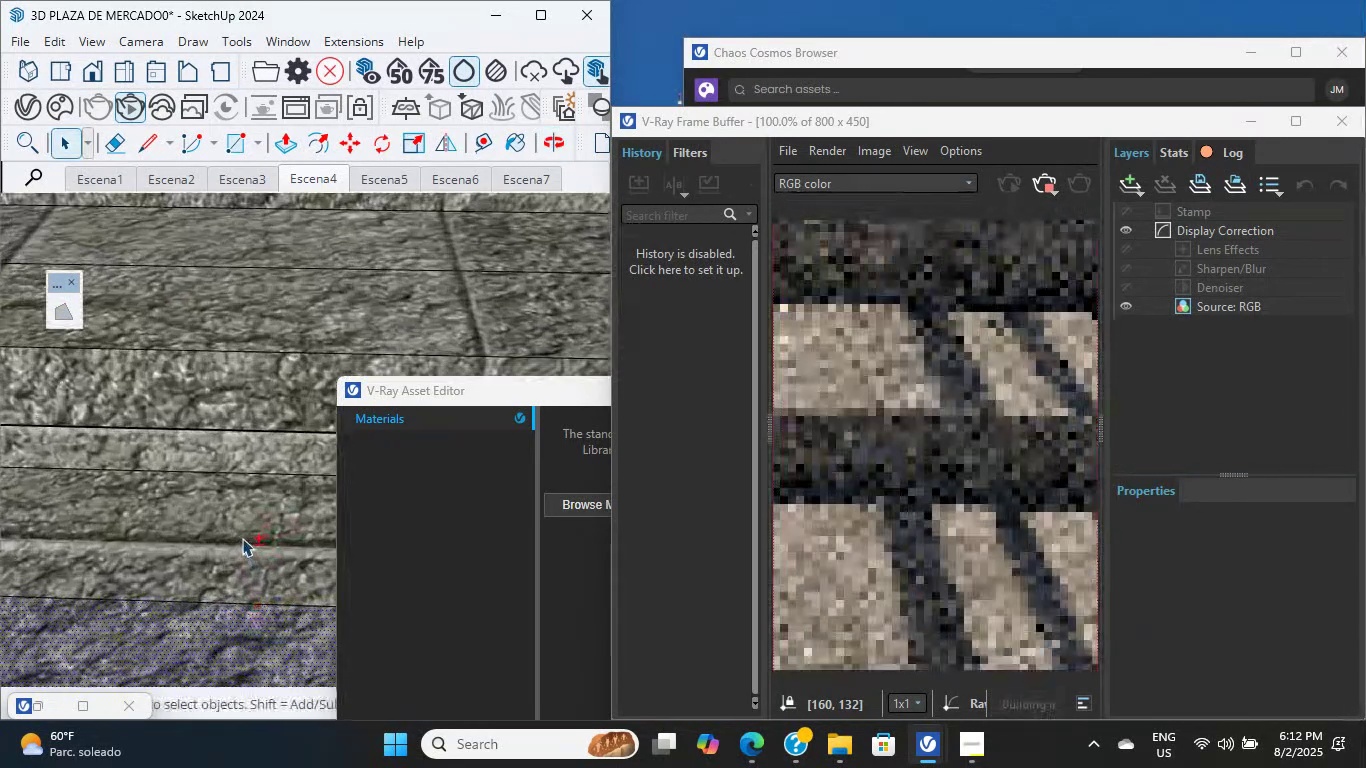 
left_click([237, 542])
 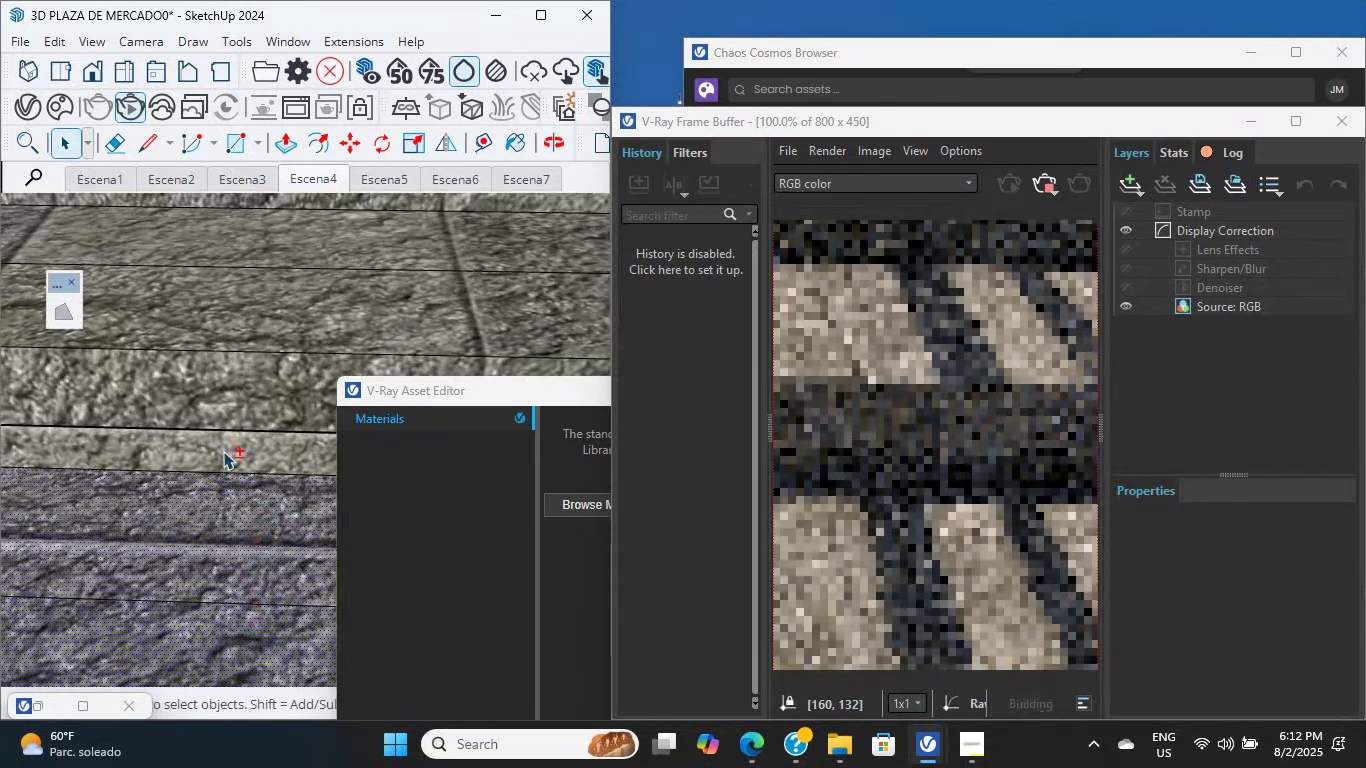 
double_click([226, 395])
 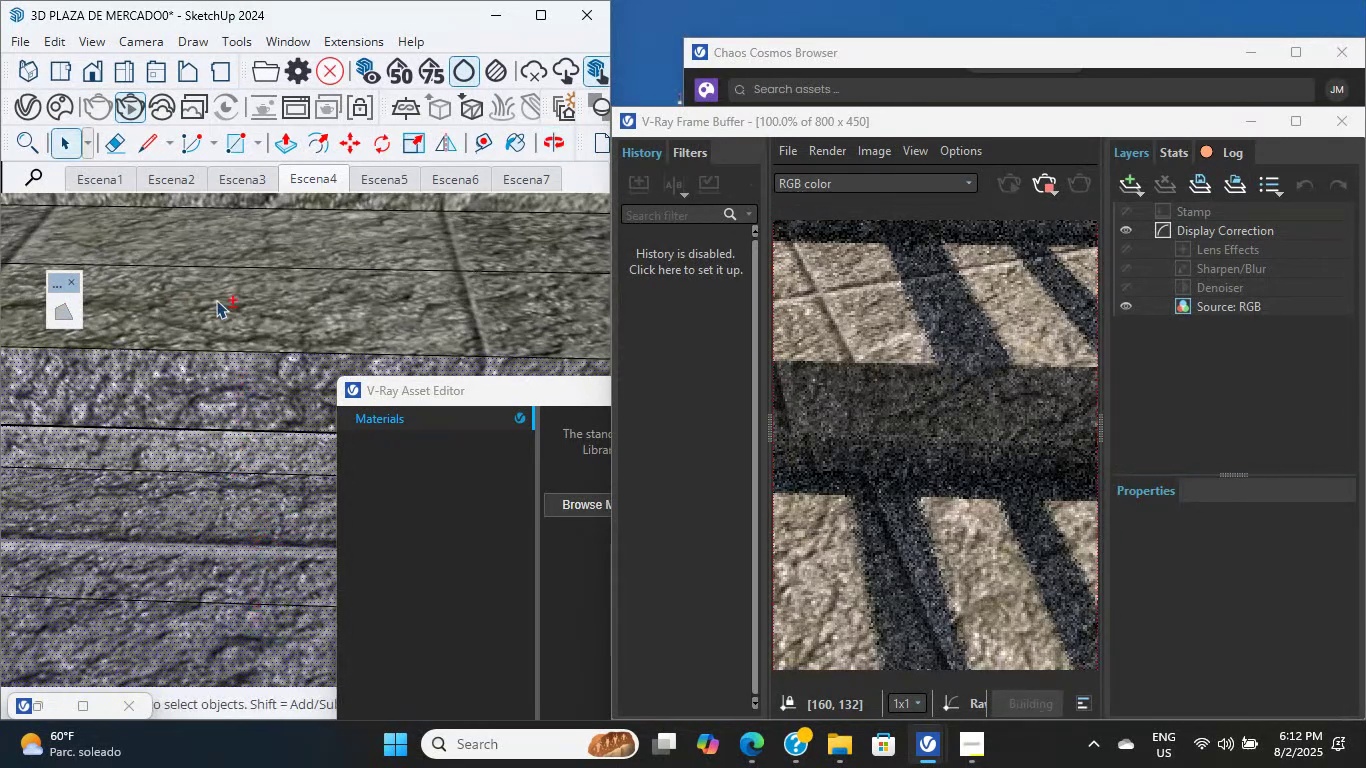 
triple_click([218, 246])
 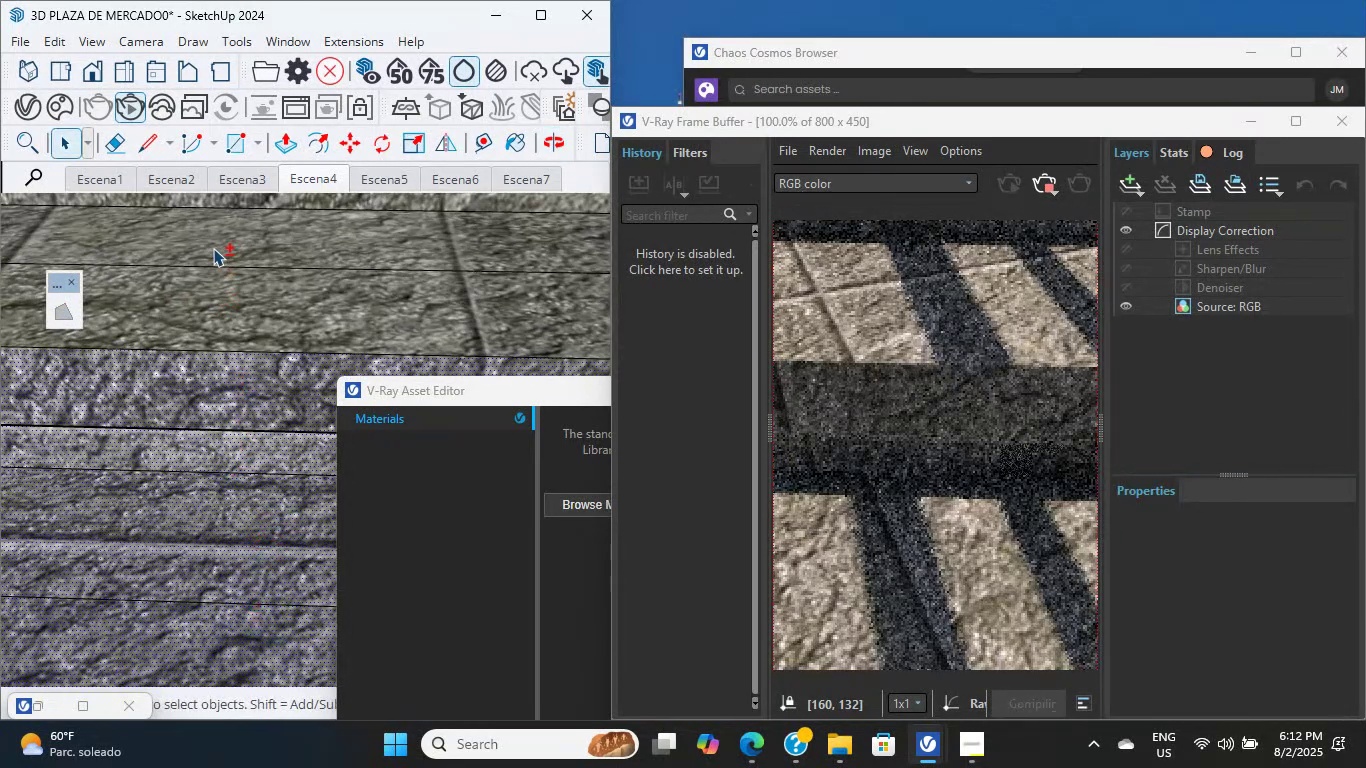 
scroll: coordinate [216, 341], scroll_direction: down, amount: 9.0
 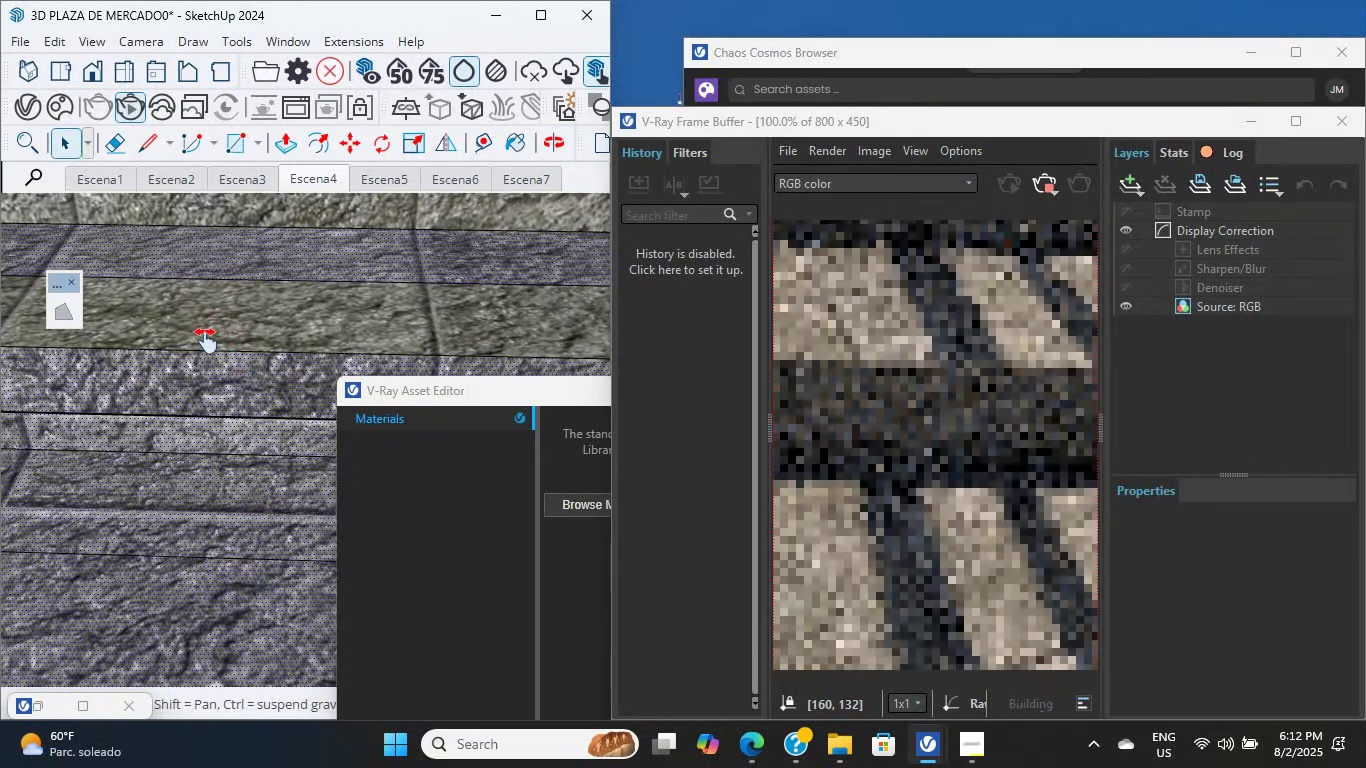 
scroll: coordinate [212, 346], scroll_direction: up, amount: 4.0
 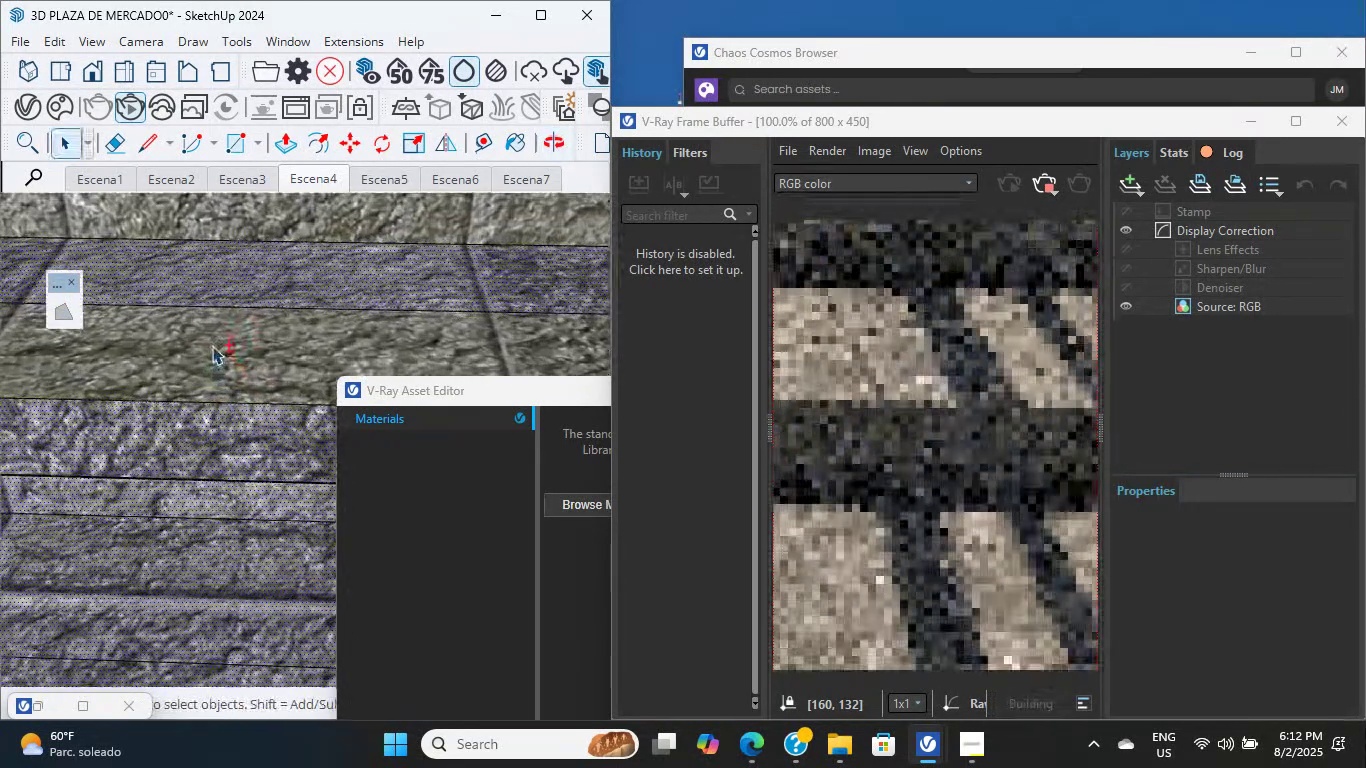 
scroll: coordinate [206, 385], scroll_direction: down, amount: 9.0
 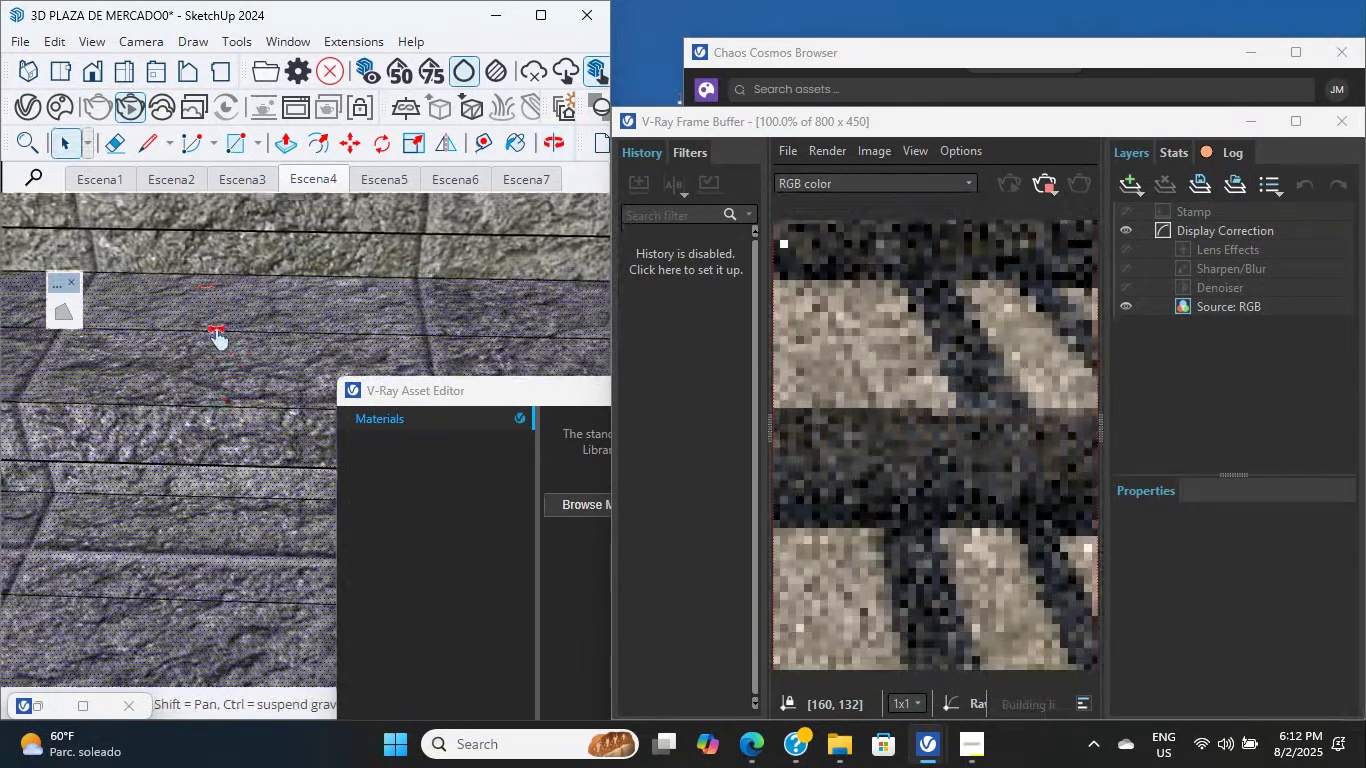 
scroll: coordinate [257, 410], scroll_direction: up, amount: 8.0
 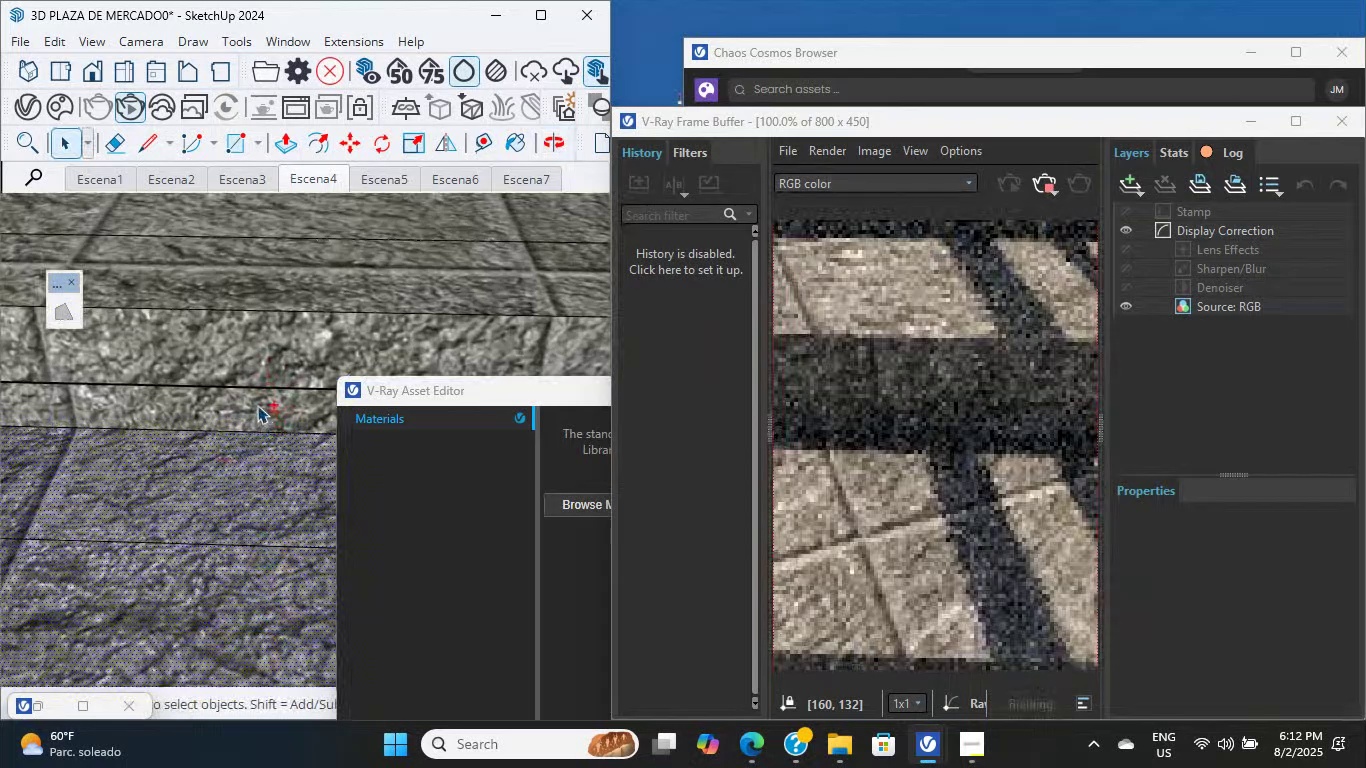 
double_click([246, 360])
 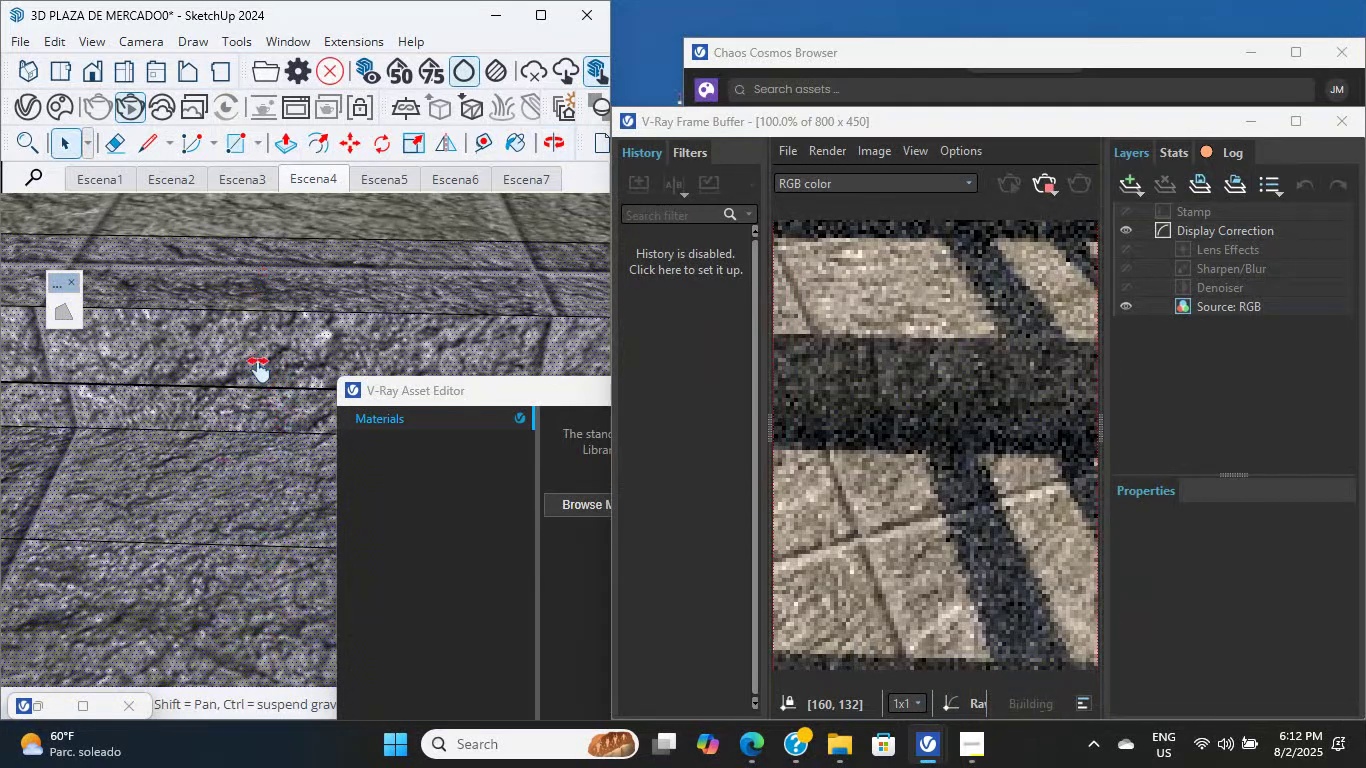 
scroll: coordinate [260, 297], scroll_direction: up, amount: 4.0
 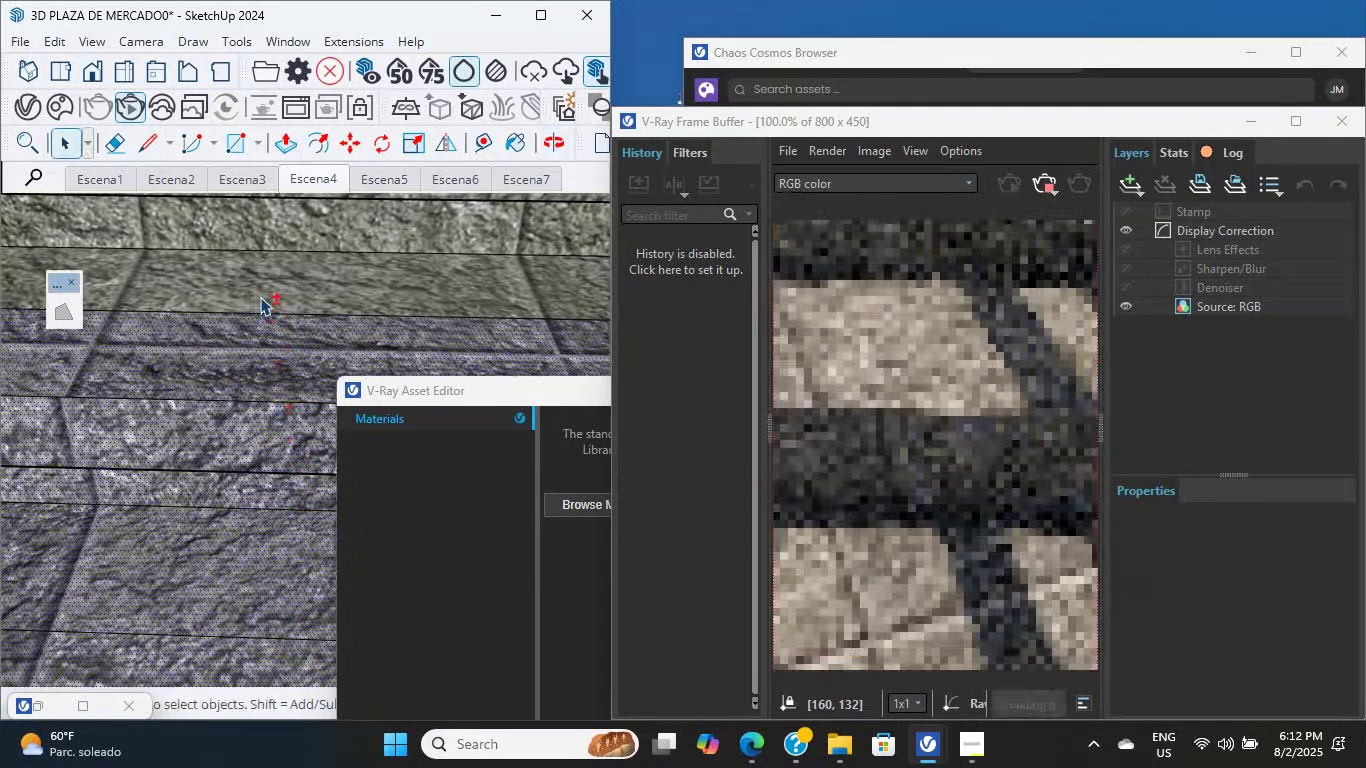 
left_click([265, 302])
 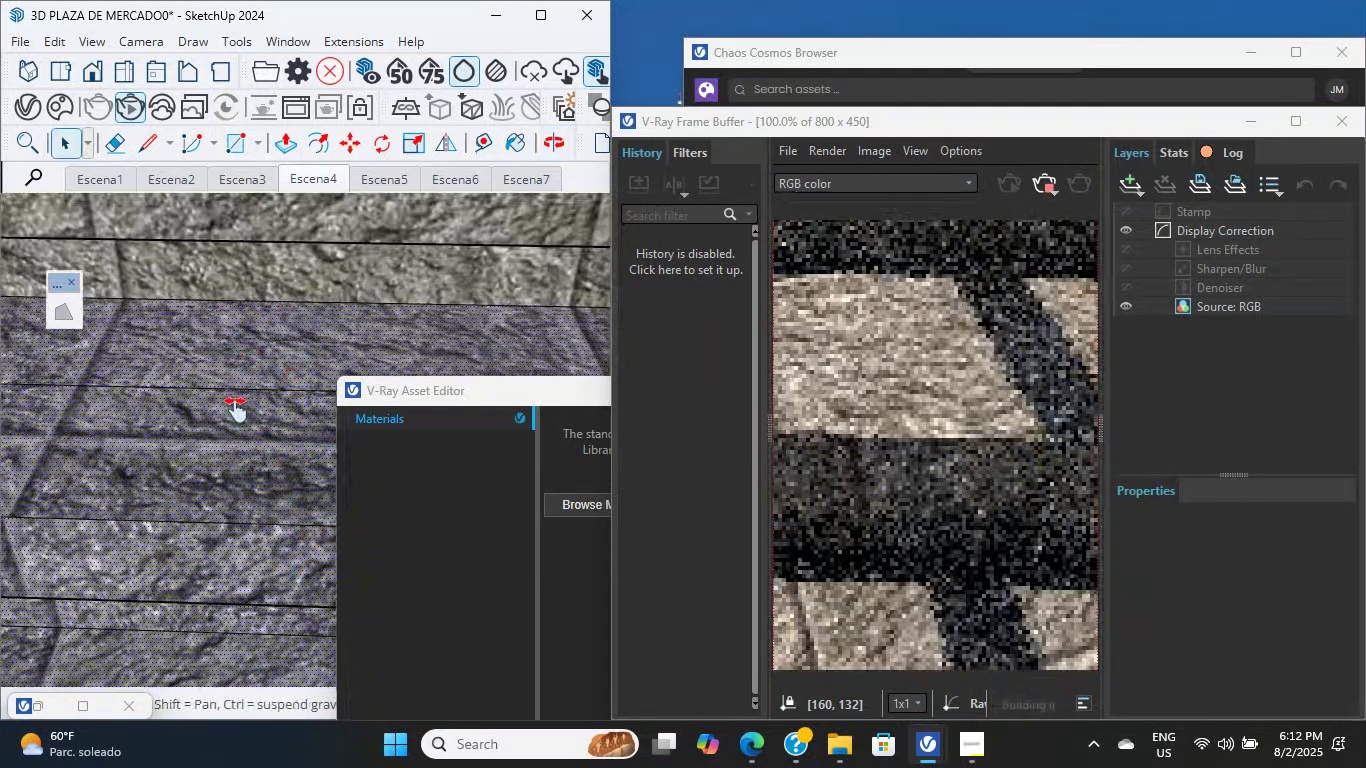 
scroll: coordinate [154, 507], scroll_direction: up, amount: 14.0
 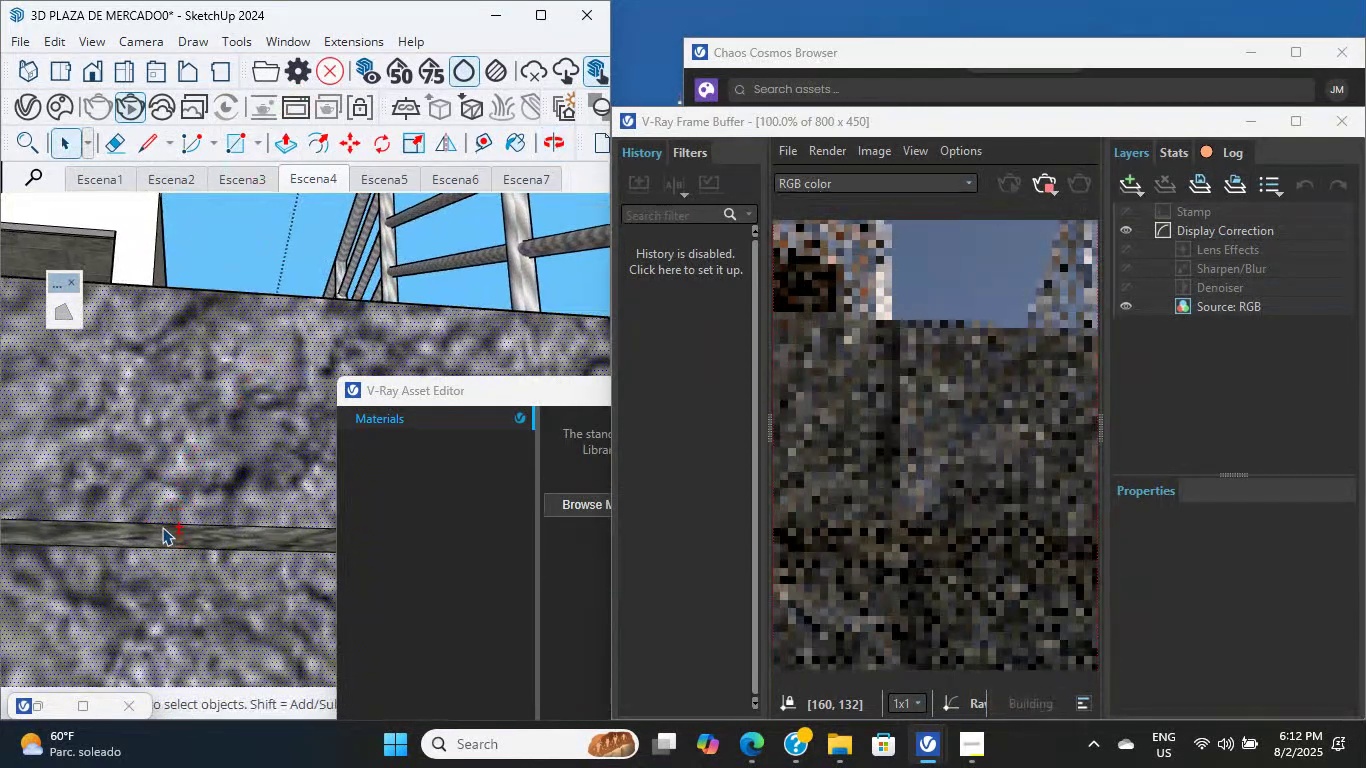 
hold_key(key=ShiftLeft, duration=1.07)
left_click([162, 527])
 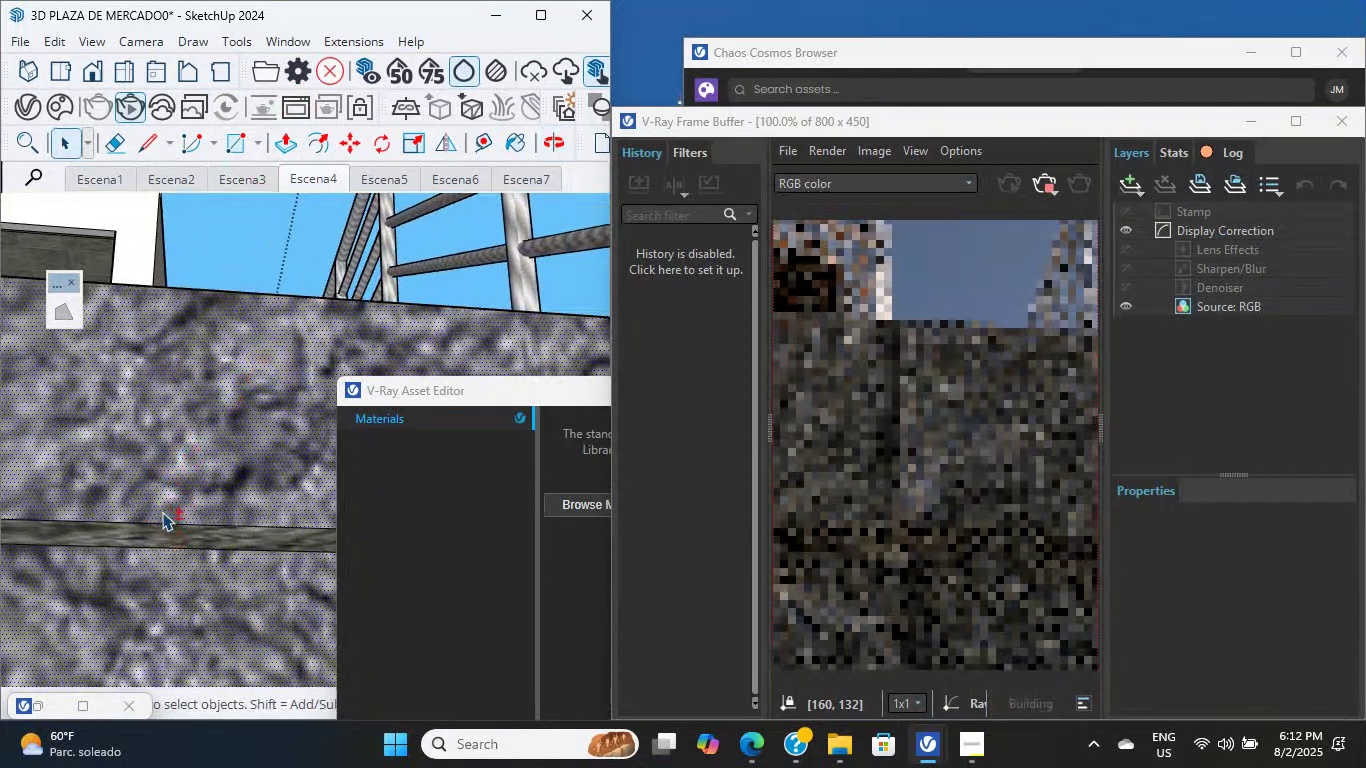 
scroll: coordinate [145, 446], scroll_direction: down, amount: 2.0
 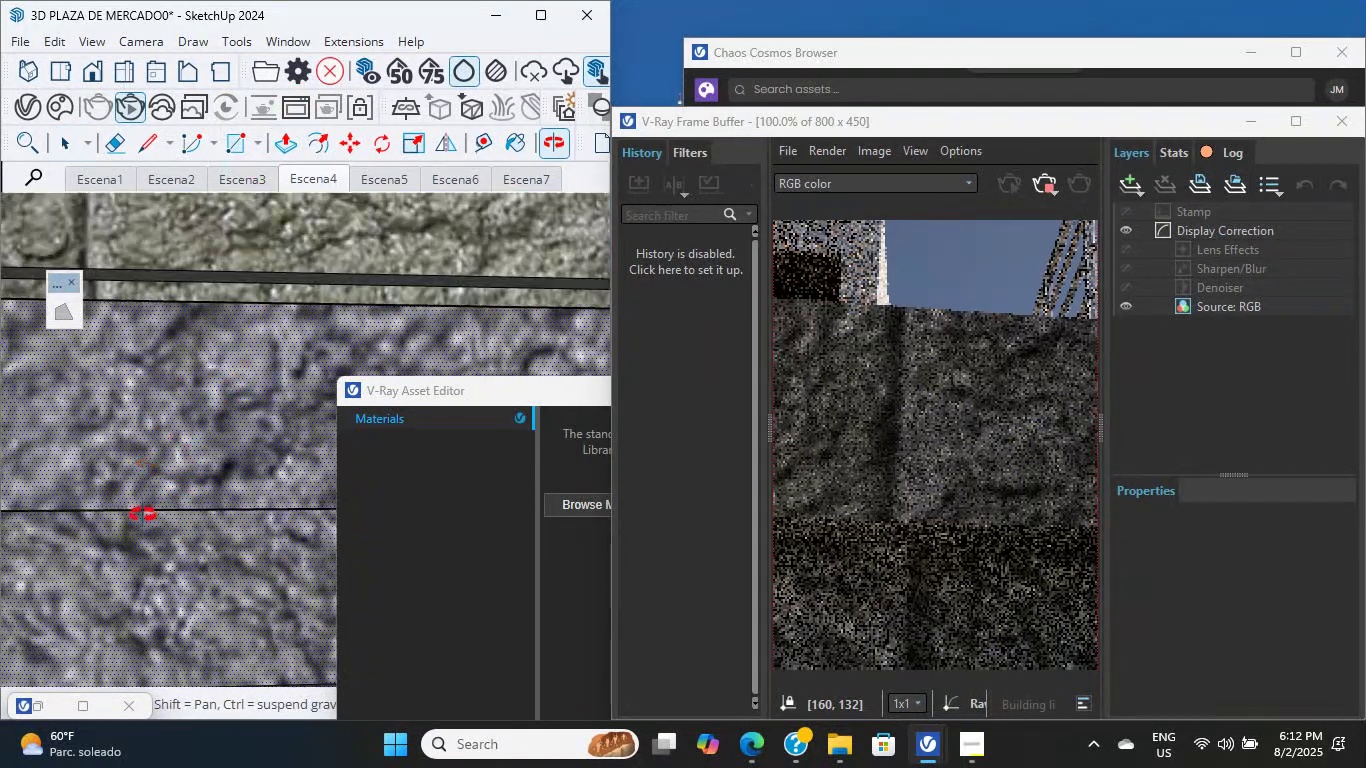 
hold_key(key=ShiftLeft, duration=4.22)
scroll: coordinate [190, 481], scroll_direction: down, amount: 14.0
 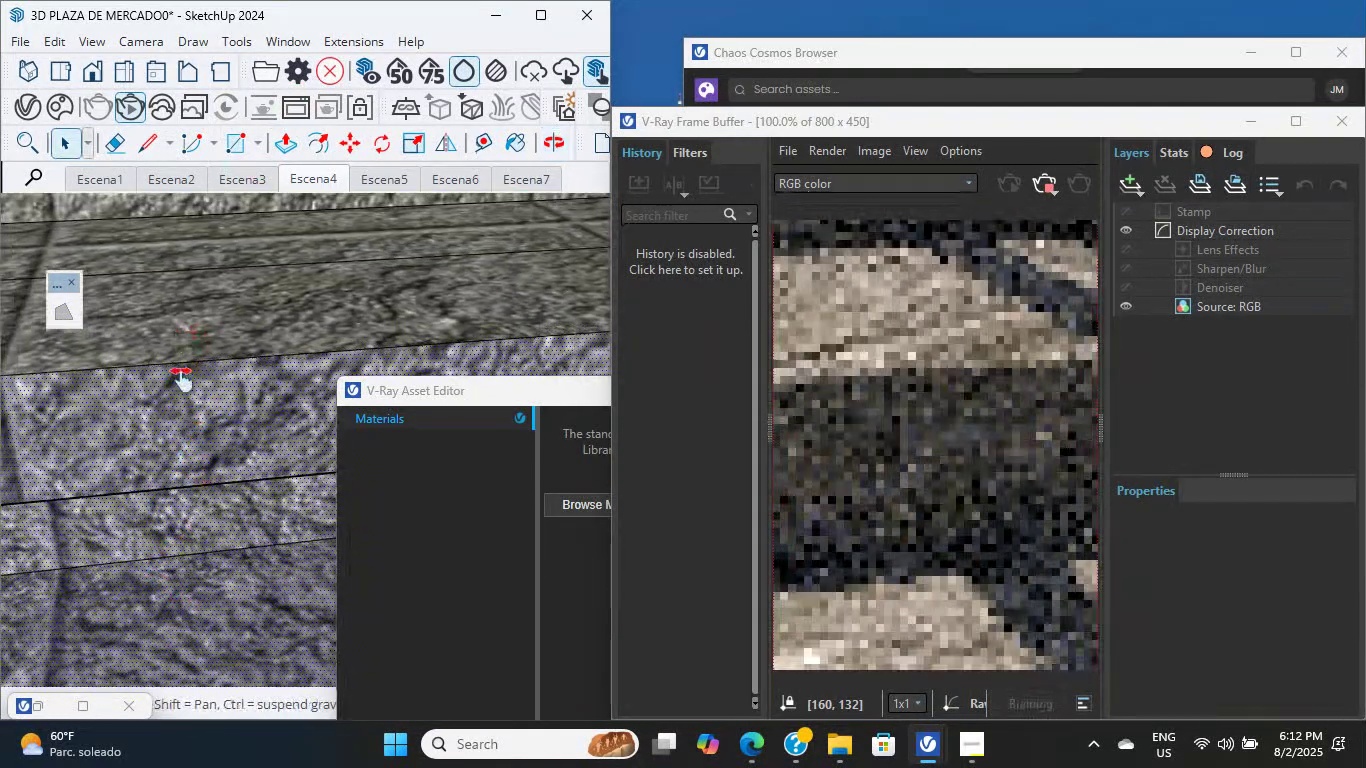 
scroll: coordinate [189, 476], scroll_direction: up, amount: 5.0
 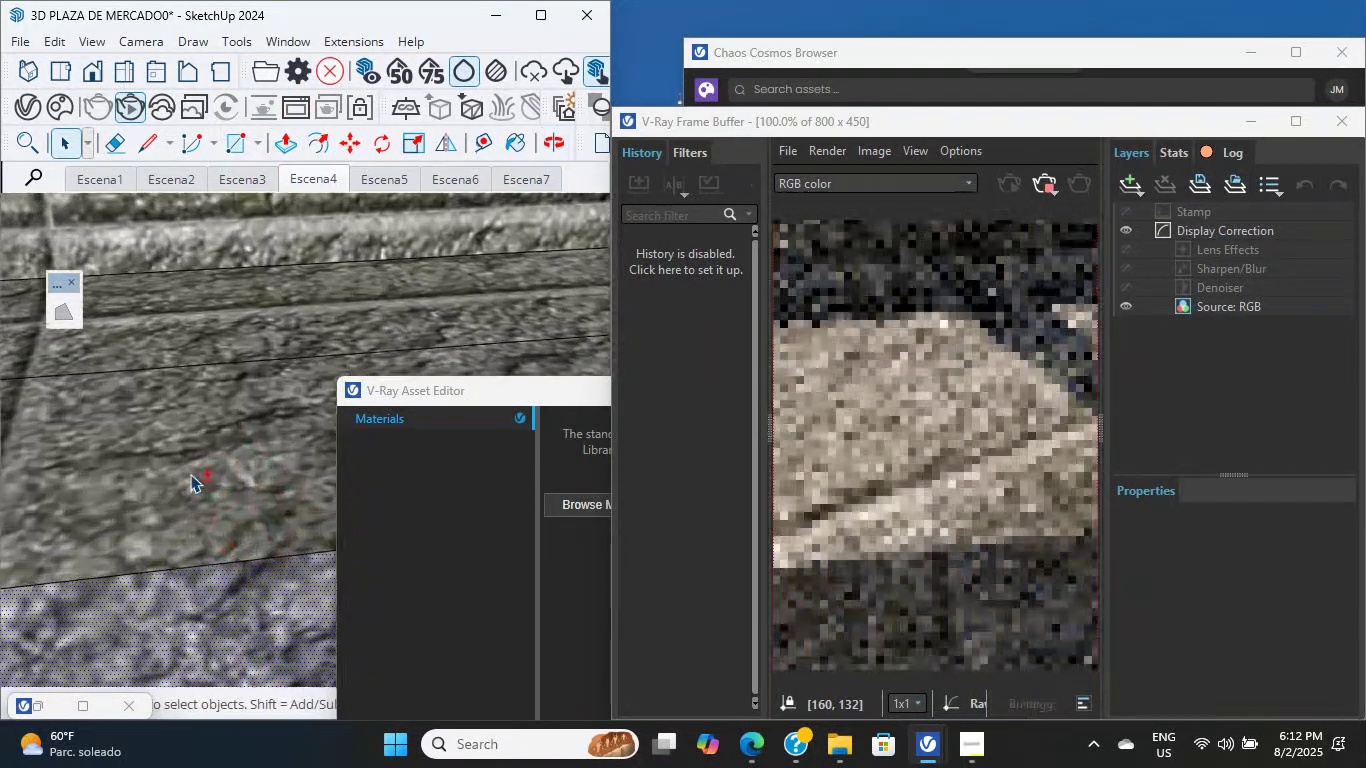 
double_click([172, 343])
 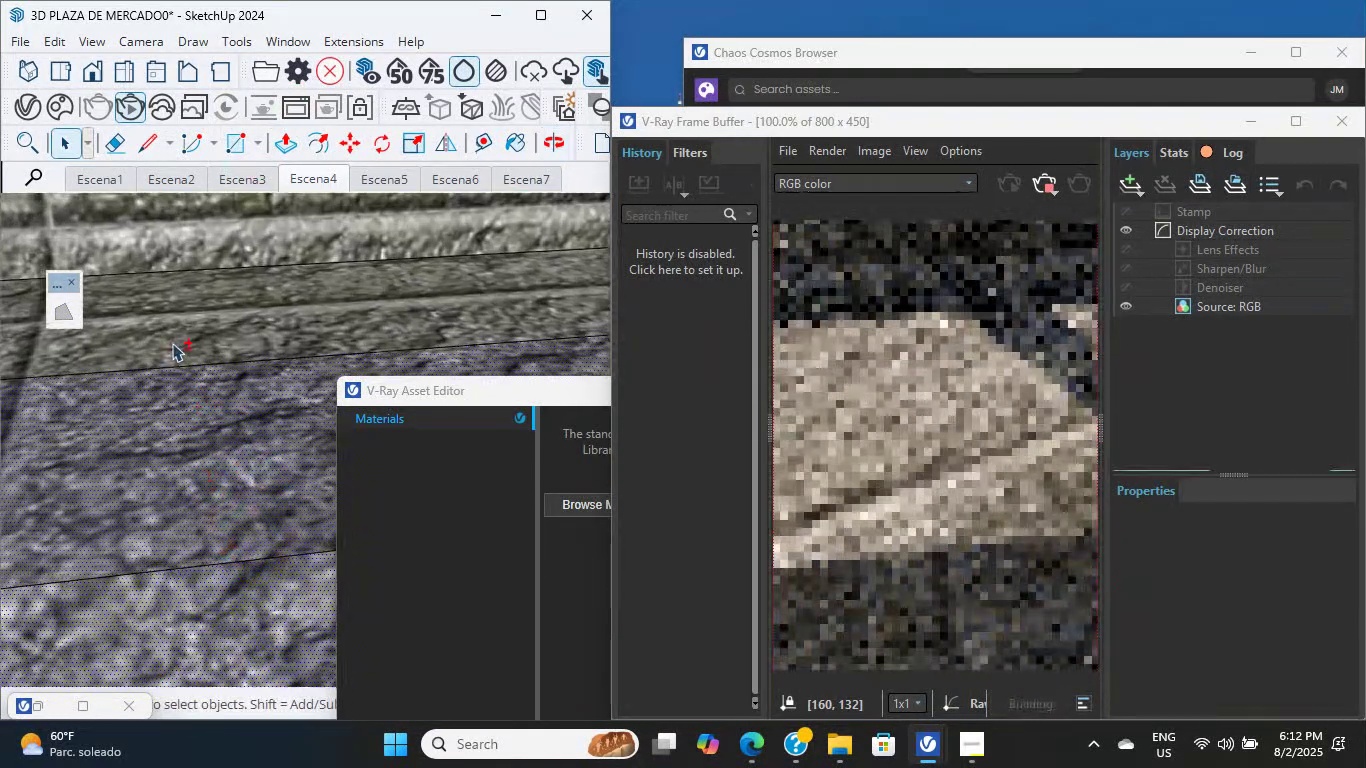 
scroll: coordinate [187, 474], scroll_direction: down, amount: 8.0
 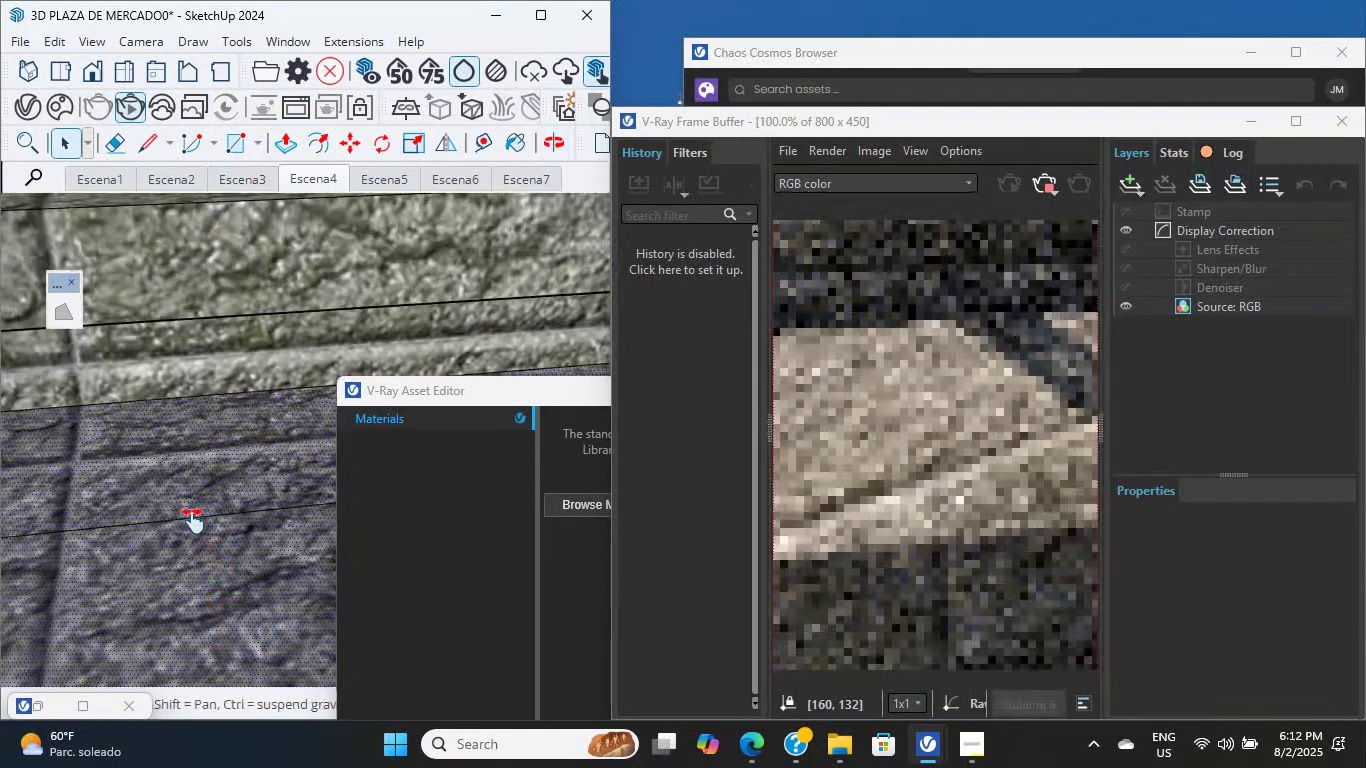 
scroll: coordinate [183, 417], scroll_direction: up, amount: 6.0
 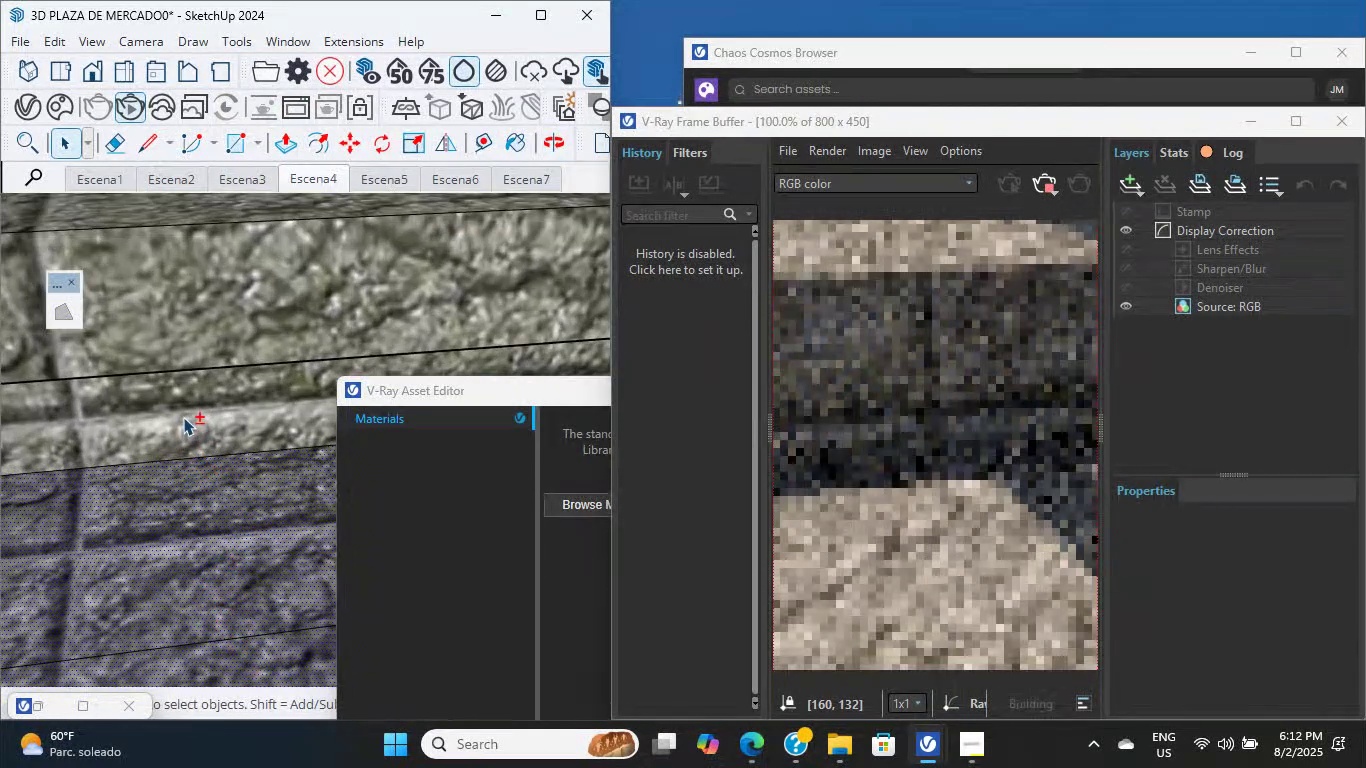 
double_click([171, 317])
 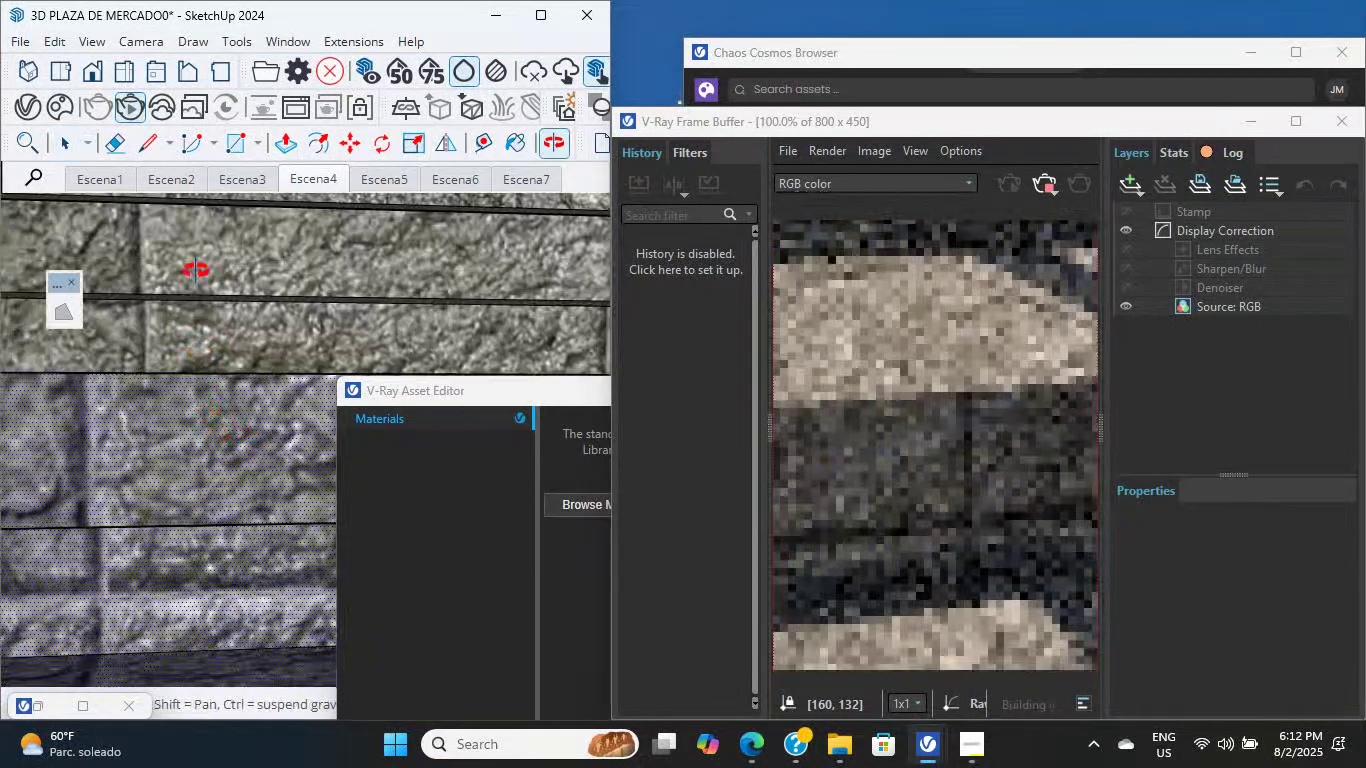 
scroll: coordinate [222, 356], scroll_direction: down, amount: 13.0
 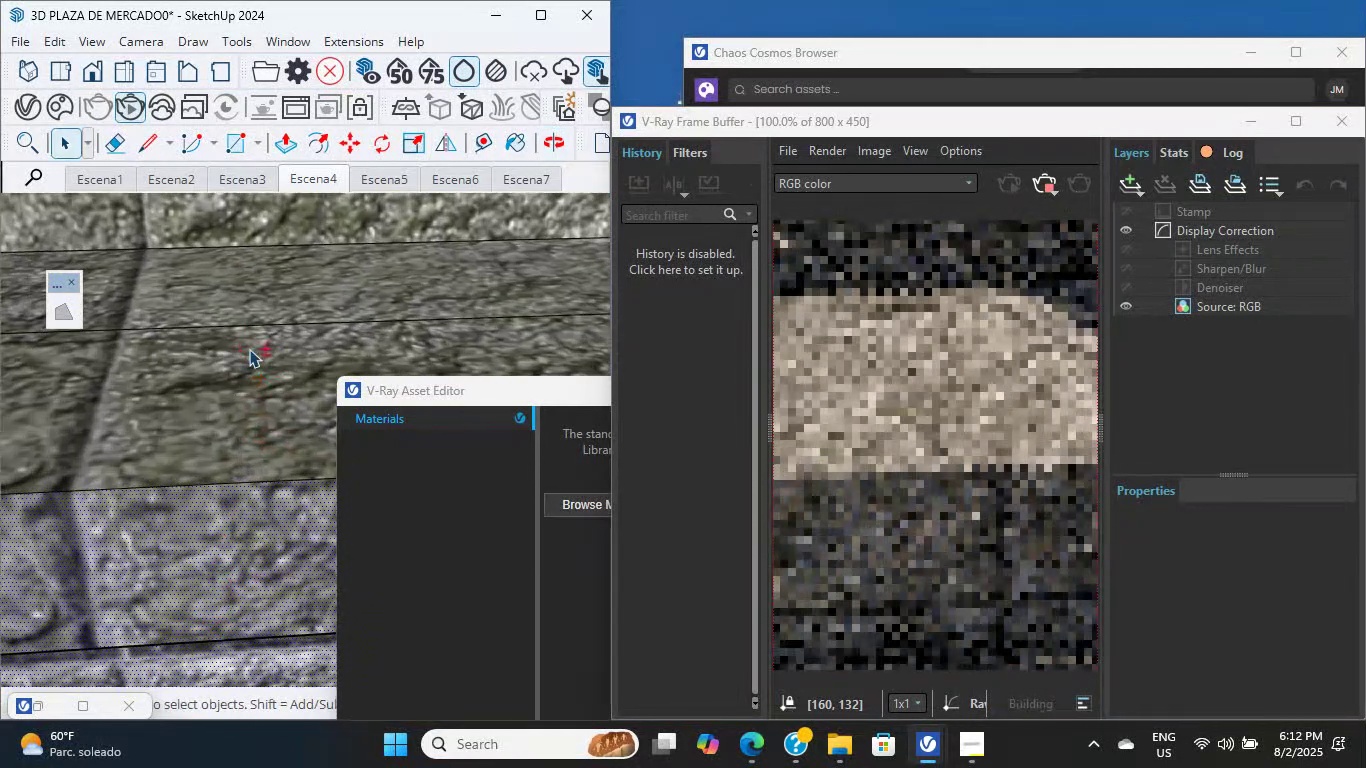 
hold_key(key=ShiftLeft, duration=0.64)
 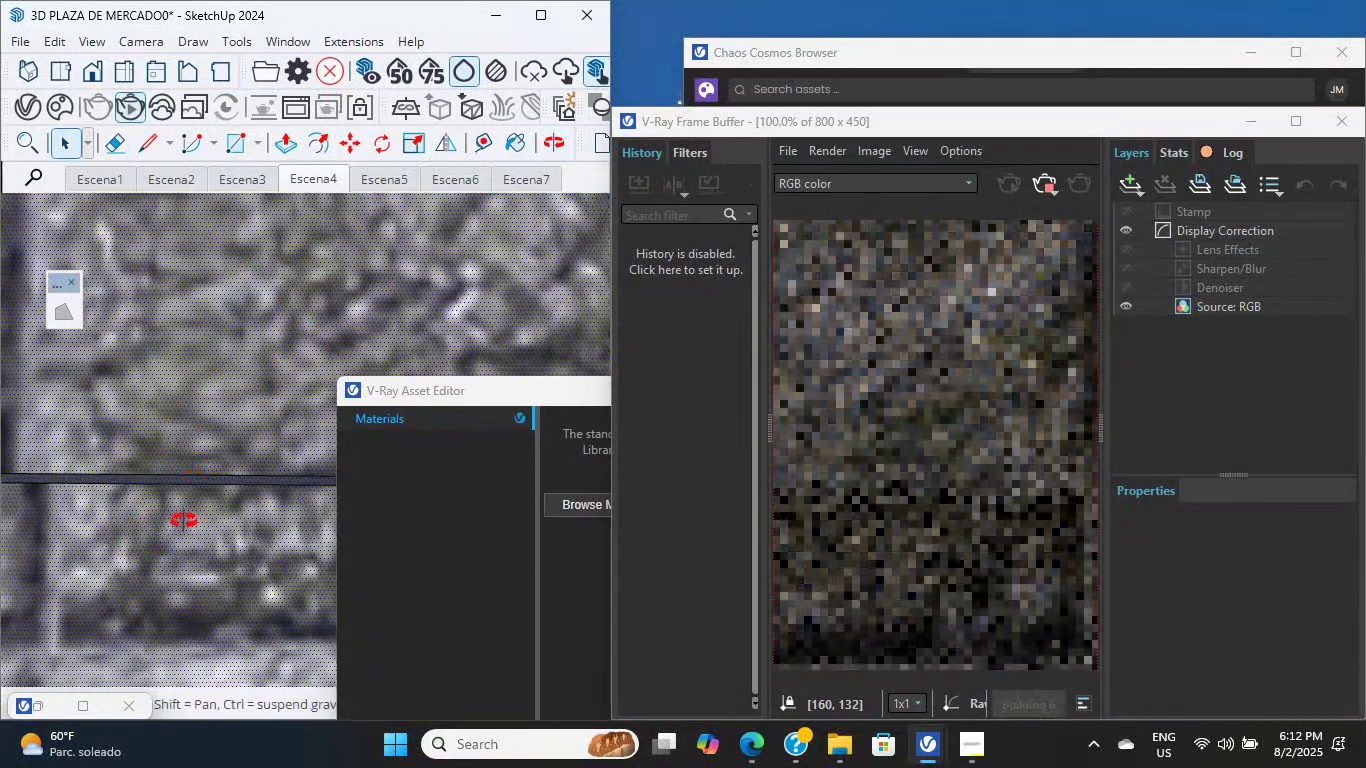 
hold_key(key=ShiftLeft, duration=4.68)
double_click([246, 289])
 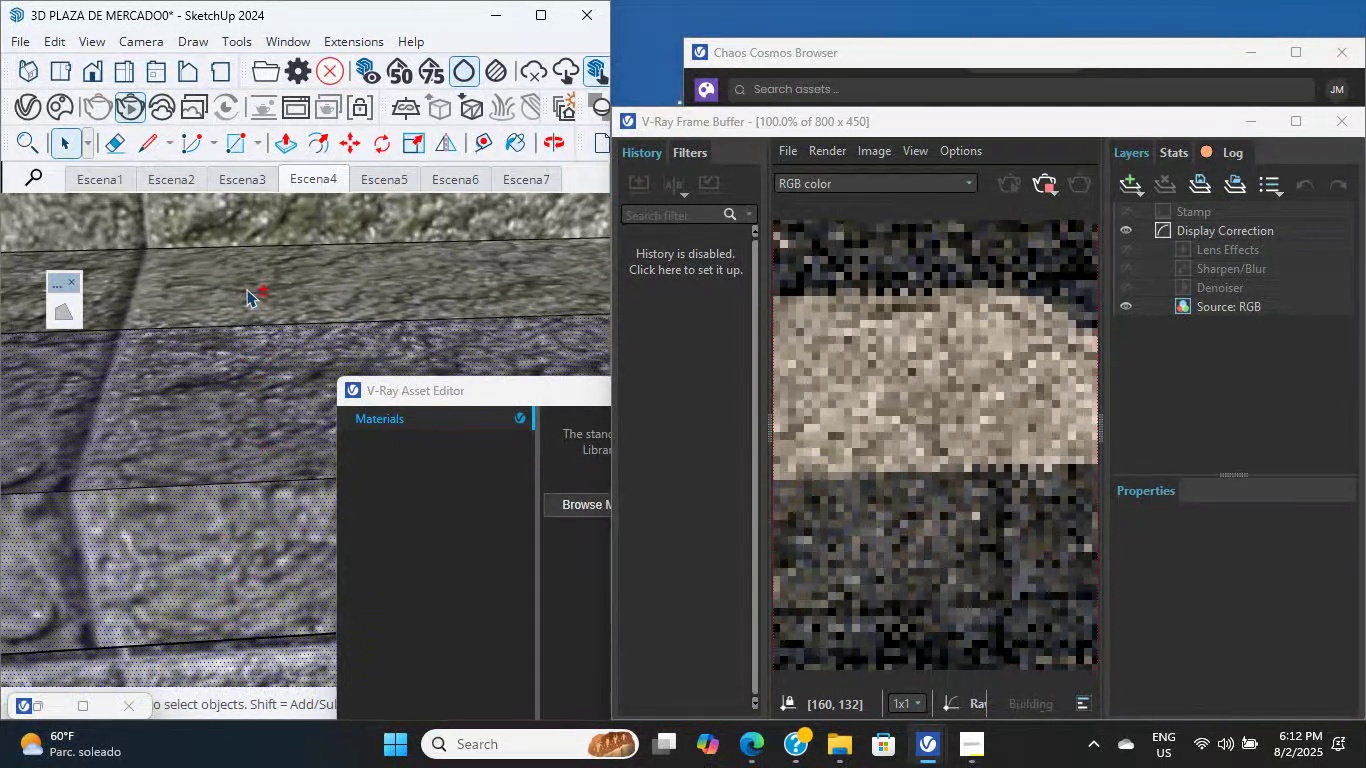 
scroll: coordinate [250, 427], scroll_direction: down, amount: 14.0
 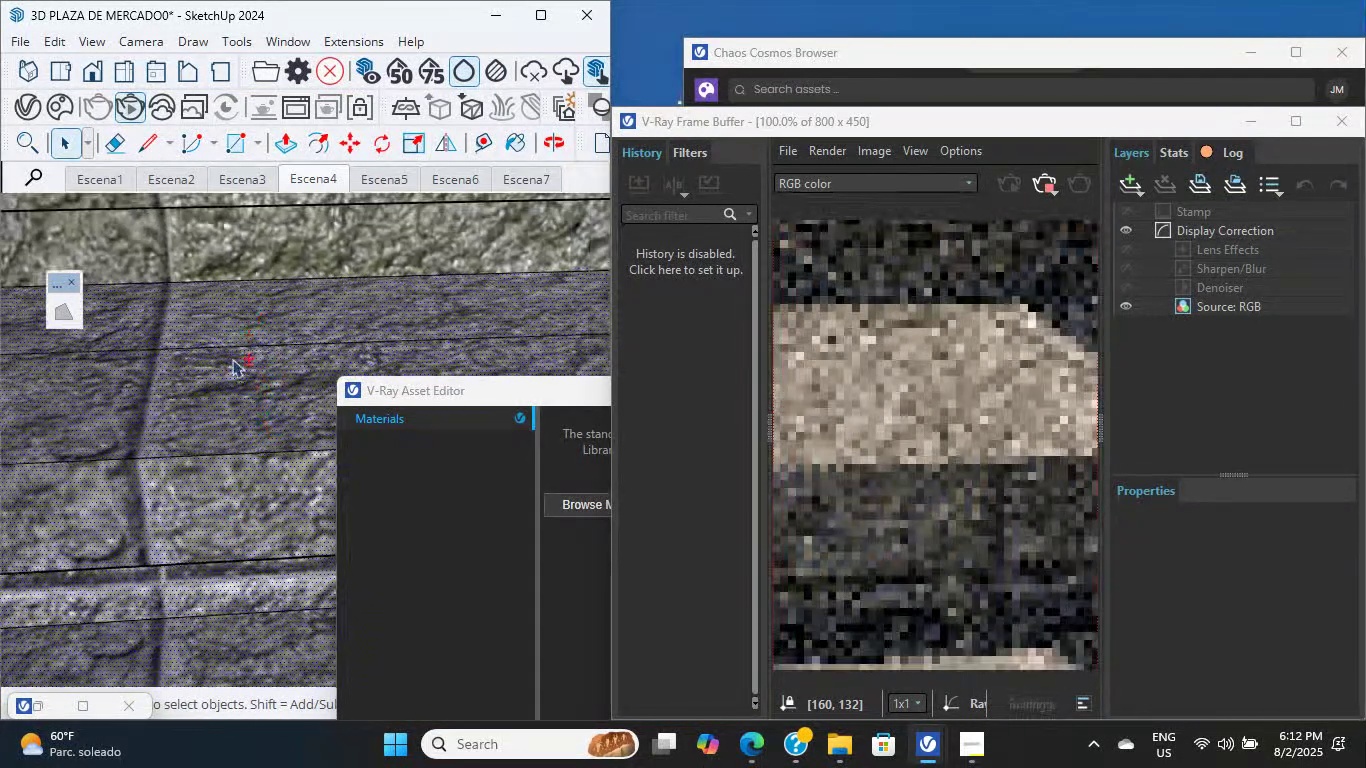 
scroll: coordinate [229, 409], scroll_direction: up, amount: 8.0
 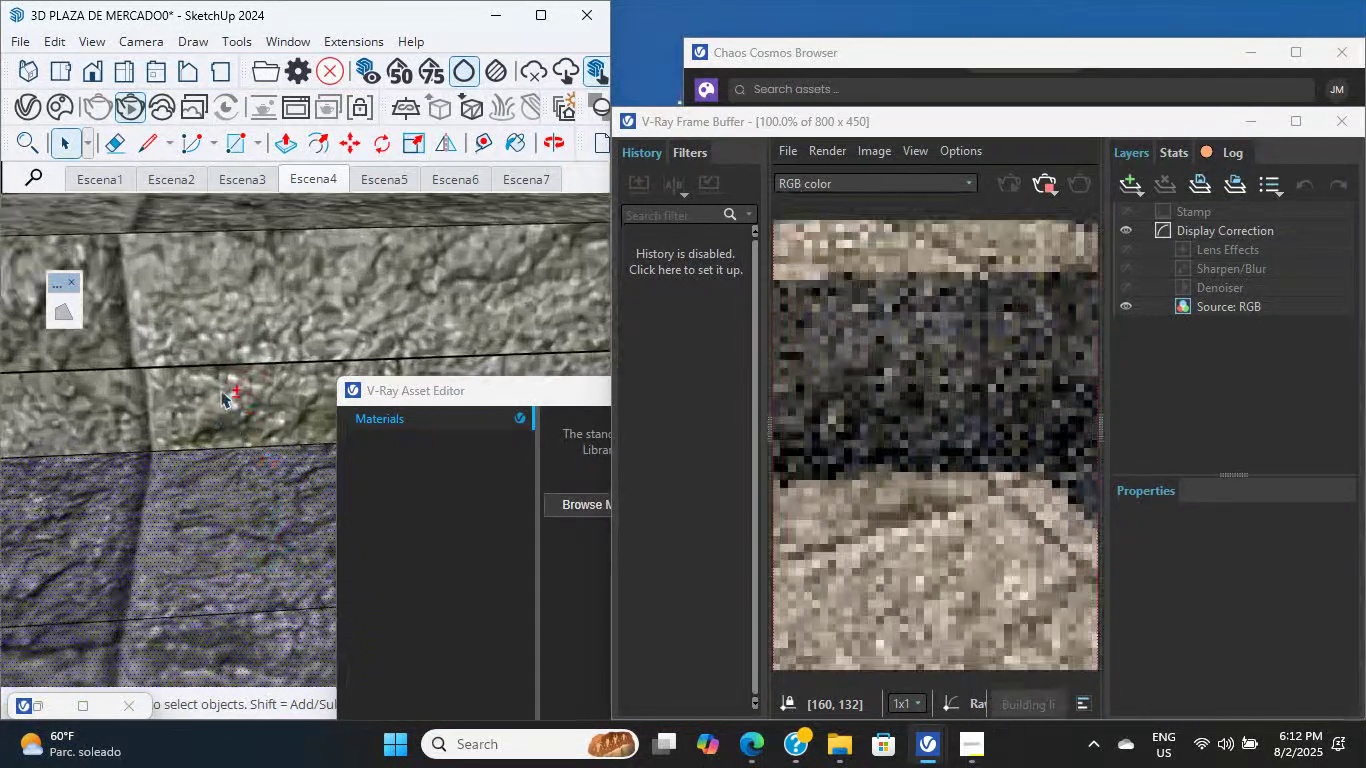 
left_click([221, 390])
 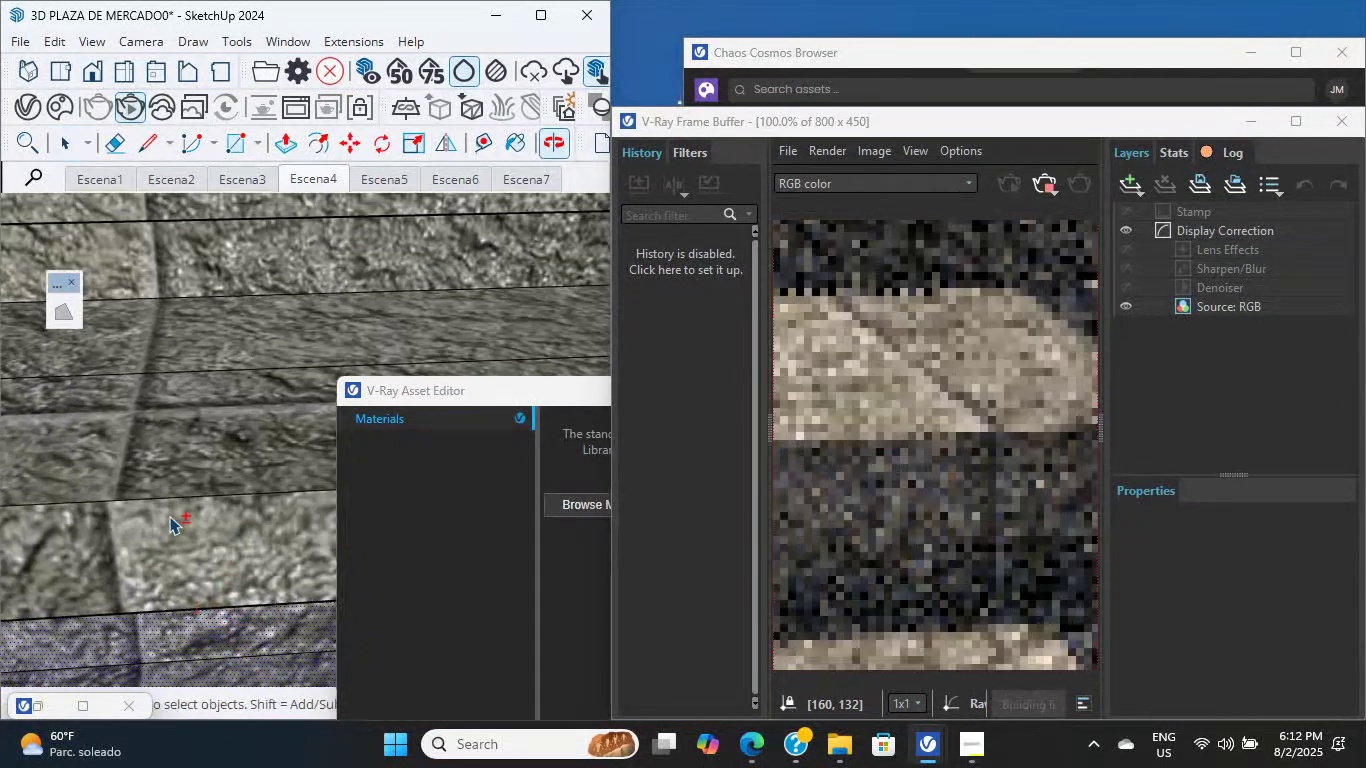 
hold_key(key=ShiftLeft, duration=4.8)
scroll: coordinate [218, 332], scroll_direction: up, amount: 22.0
 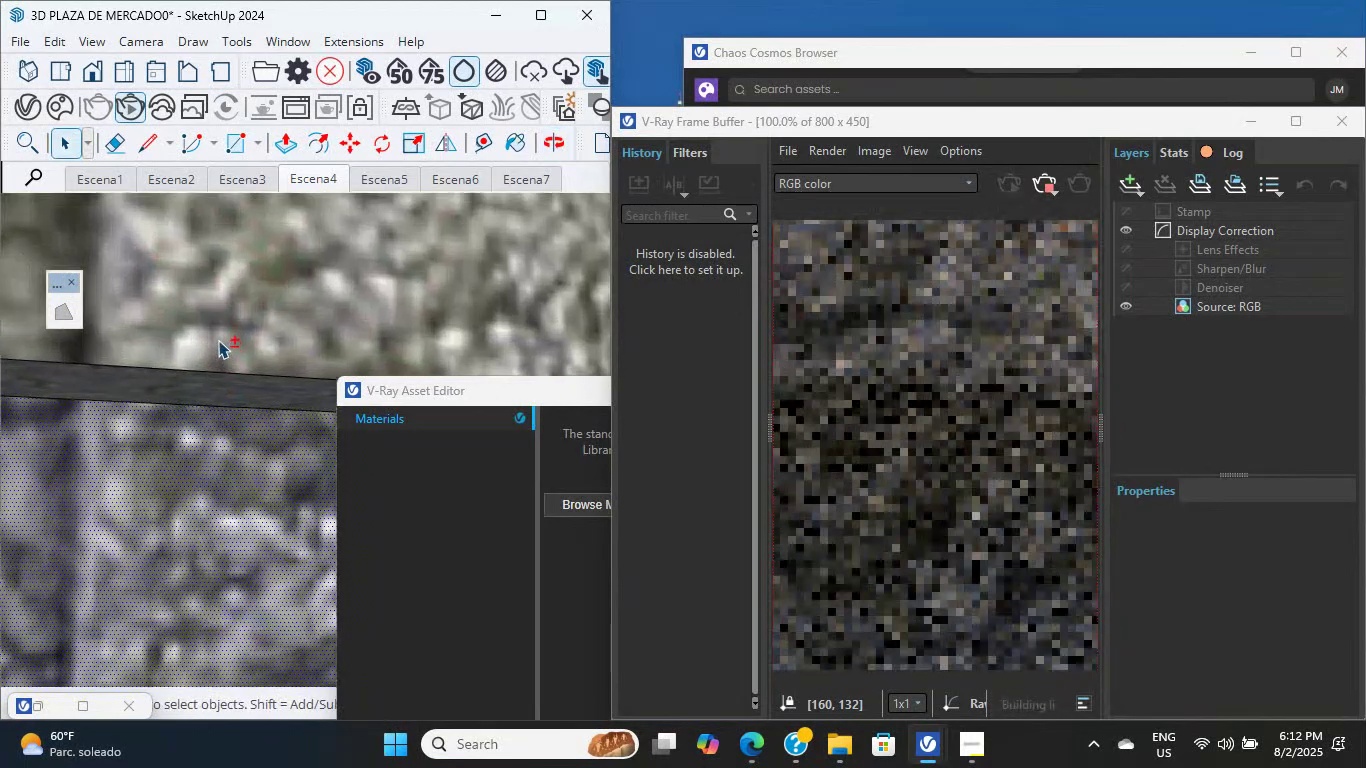 
double_click([221, 338])
 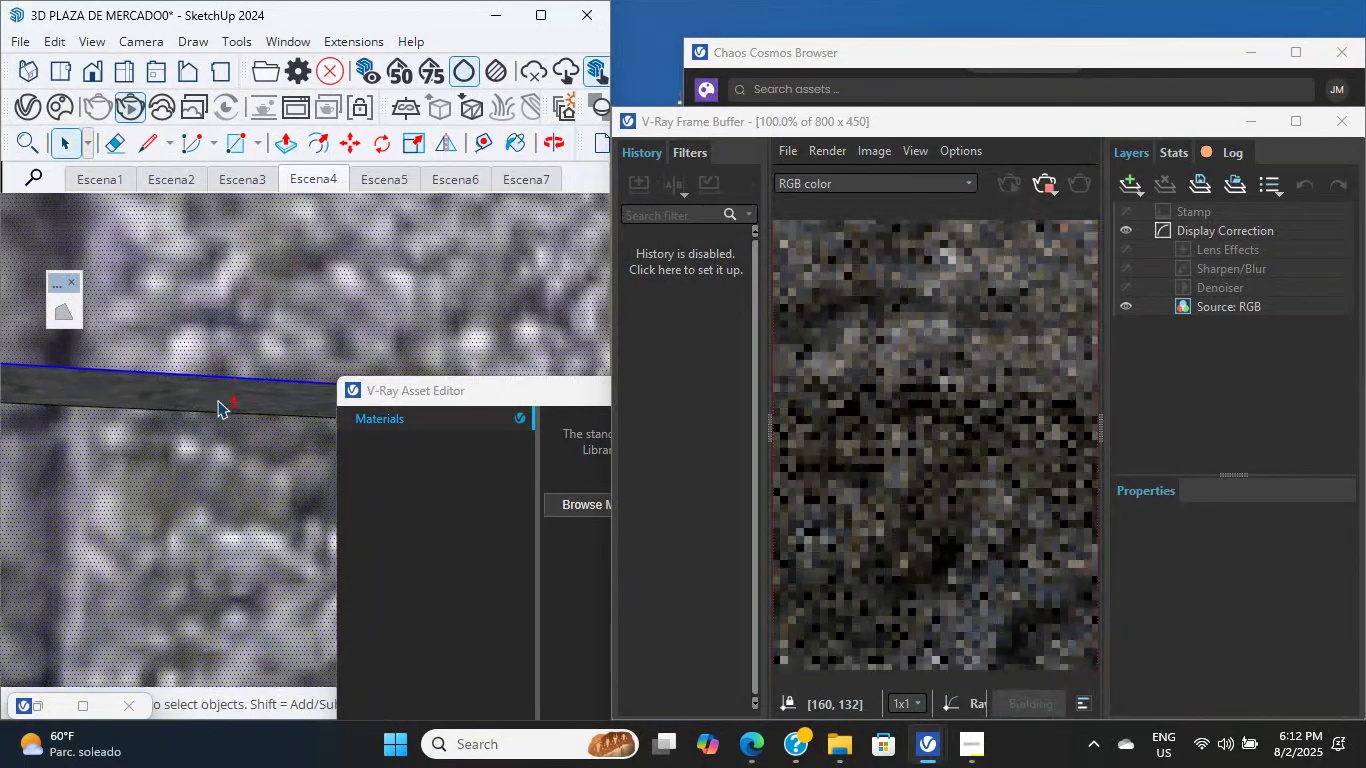 
triple_click([216, 394])
 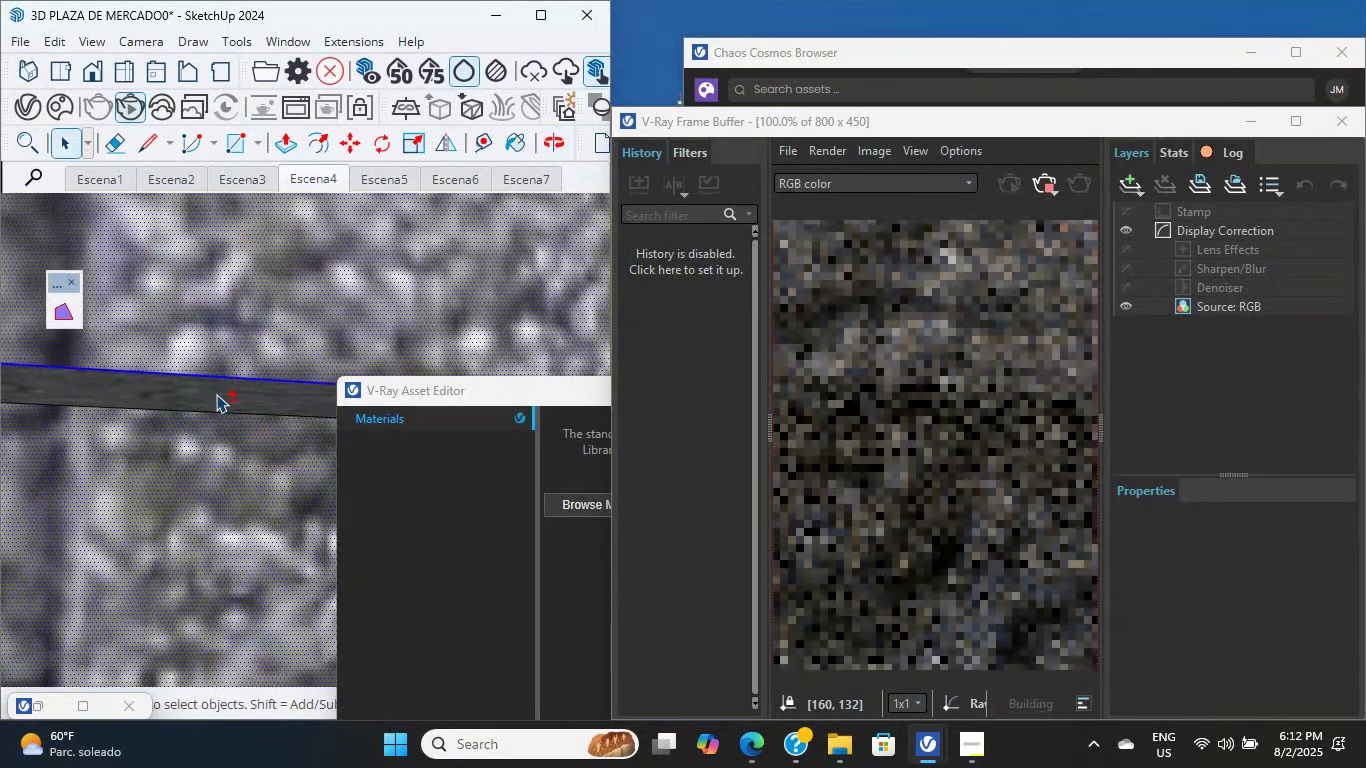 
scroll: coordinate [339, 337], scroll_direction: down, amount: 46.0
 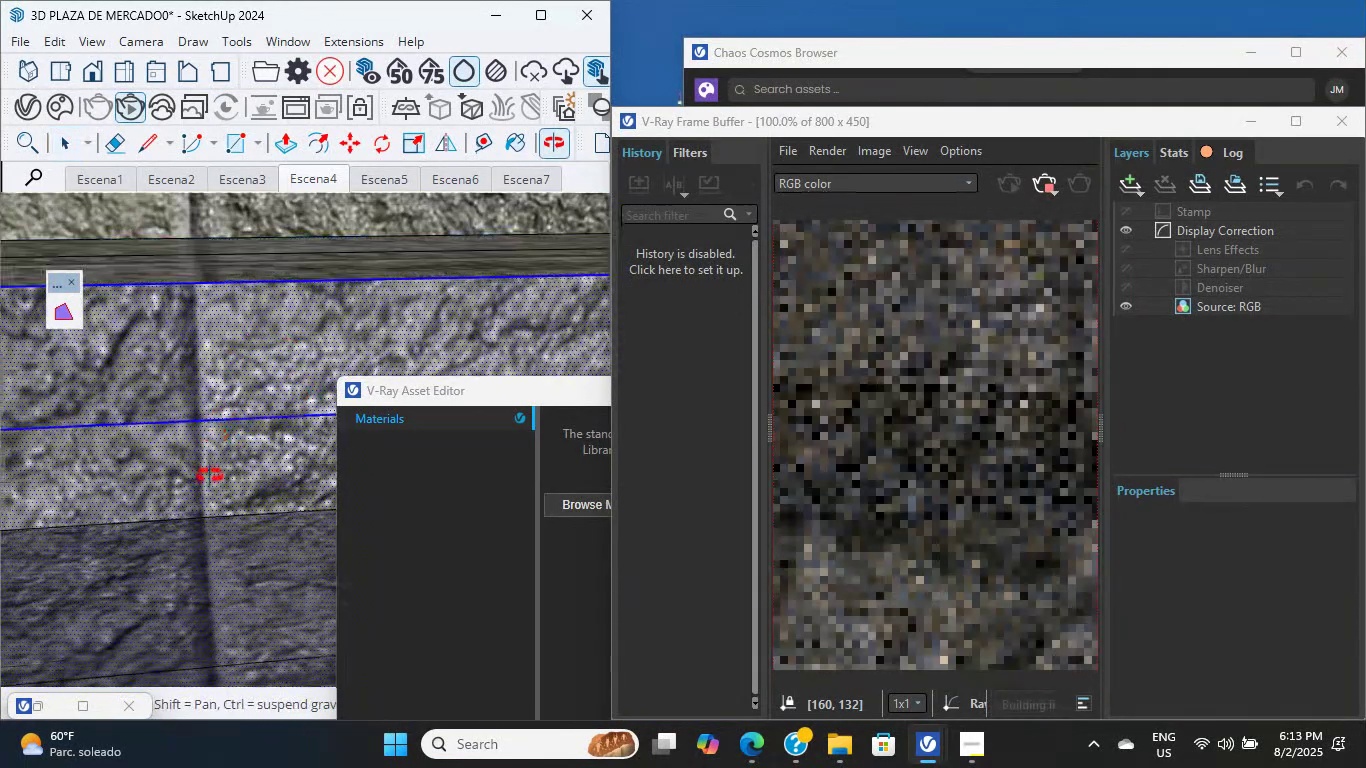 
hold_key(key=ShiftLeft, duration=5.29)
scroll: coordinate [277, 381], scroll_direction: up, amount: 7.0
 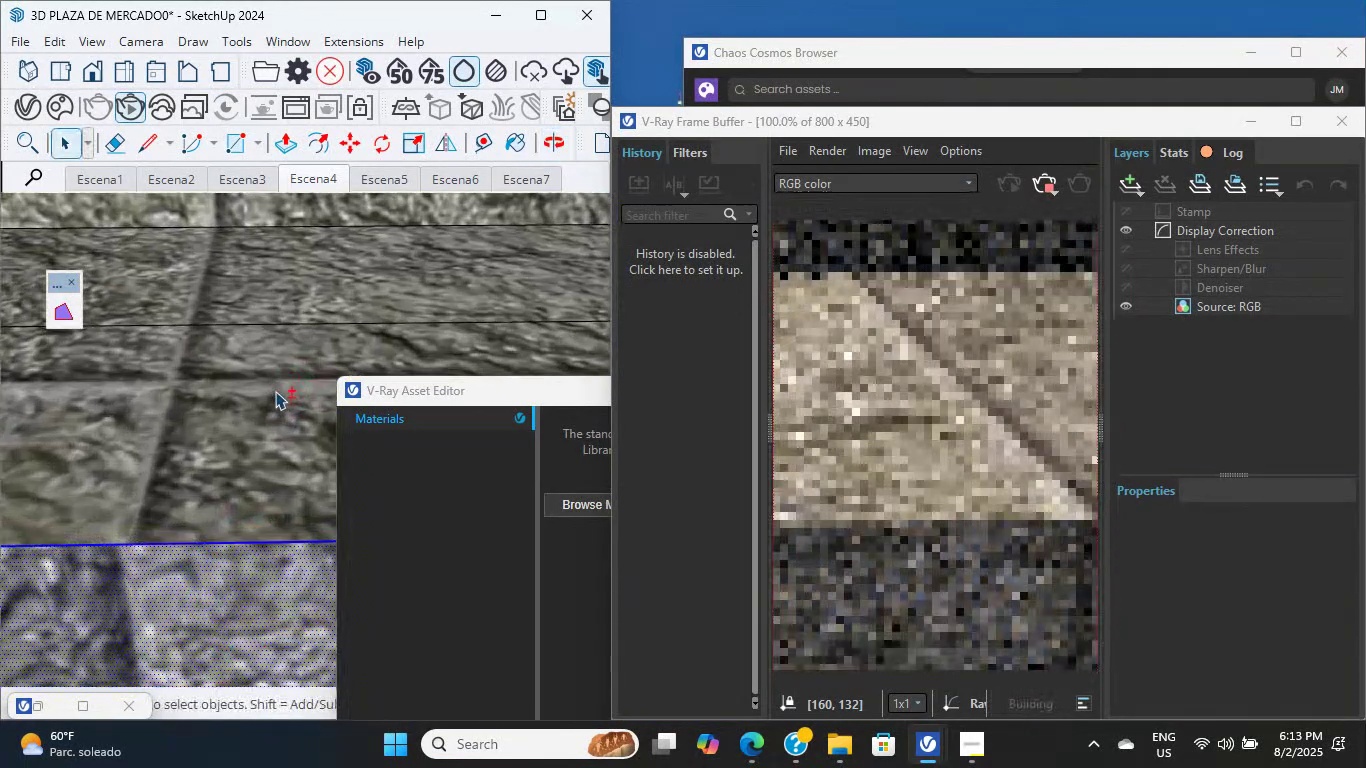 
double_click([263, 249])
 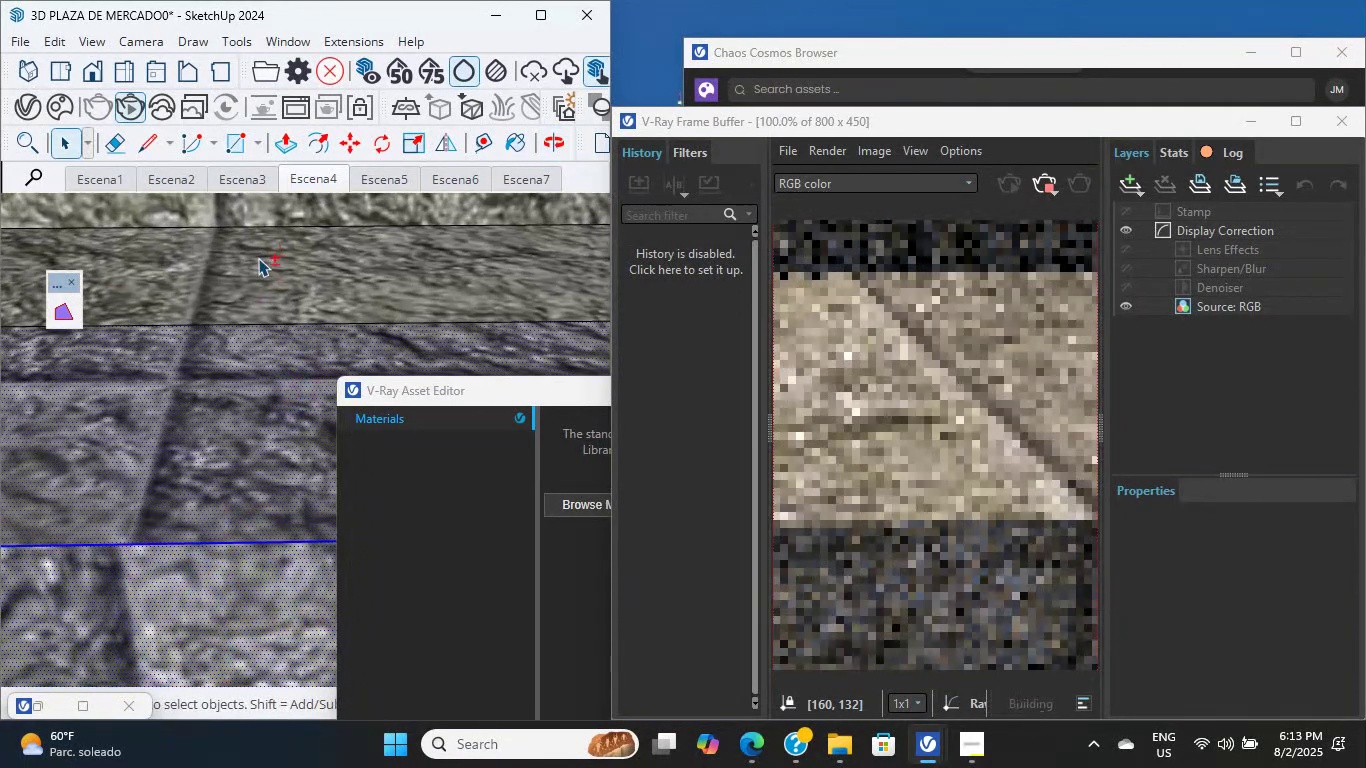 
scroll: coordinate [191, 361], scroll_direction: down, amount: 1.0
 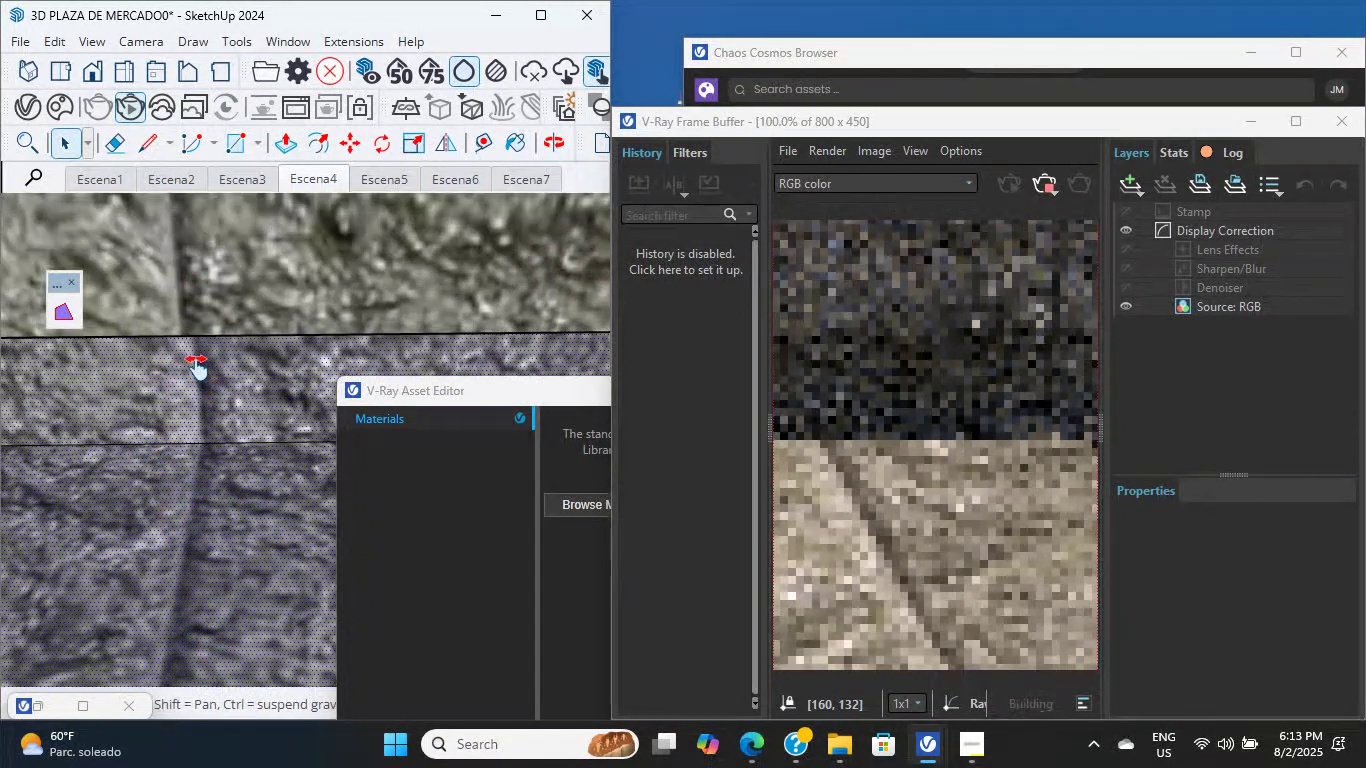 
scroll: coordinate [220, 356], scroll_direction: up, amount: 1.0
 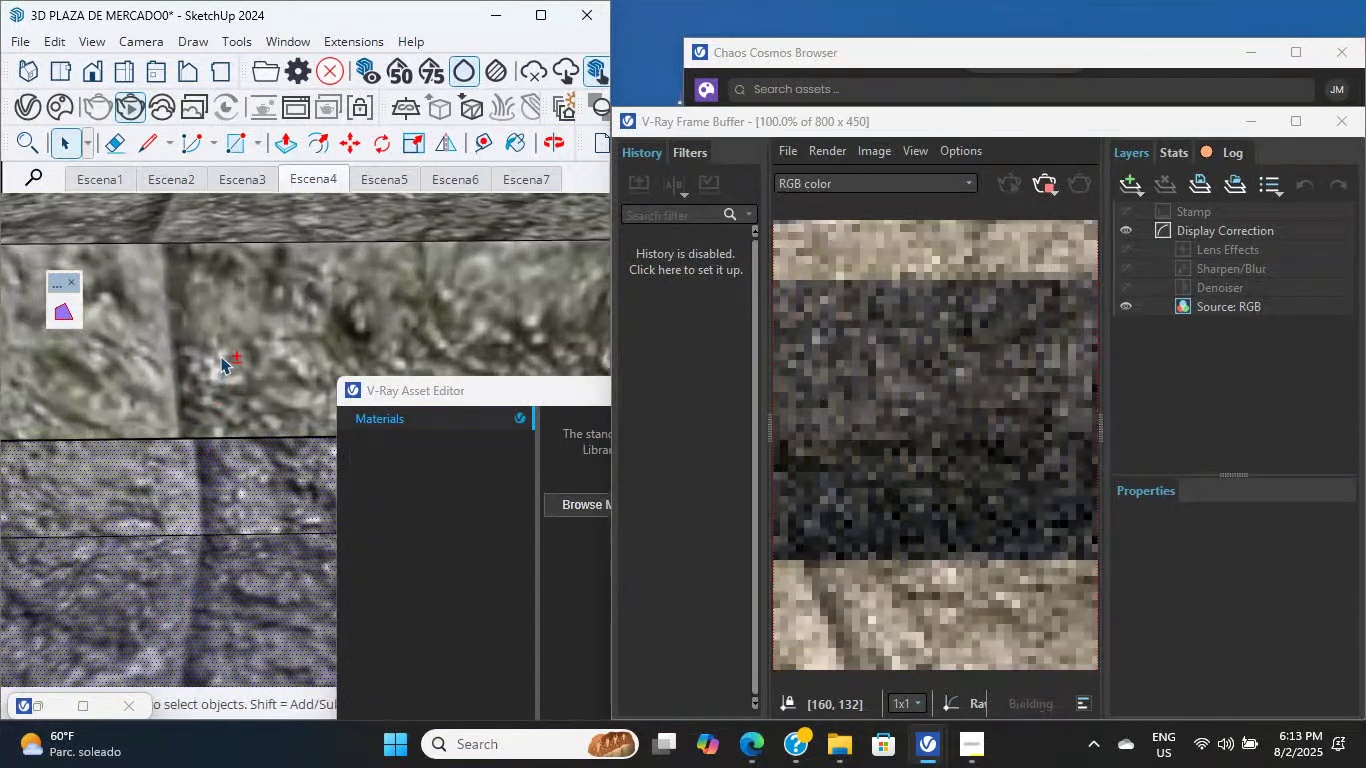 
double_click([224, 219])
 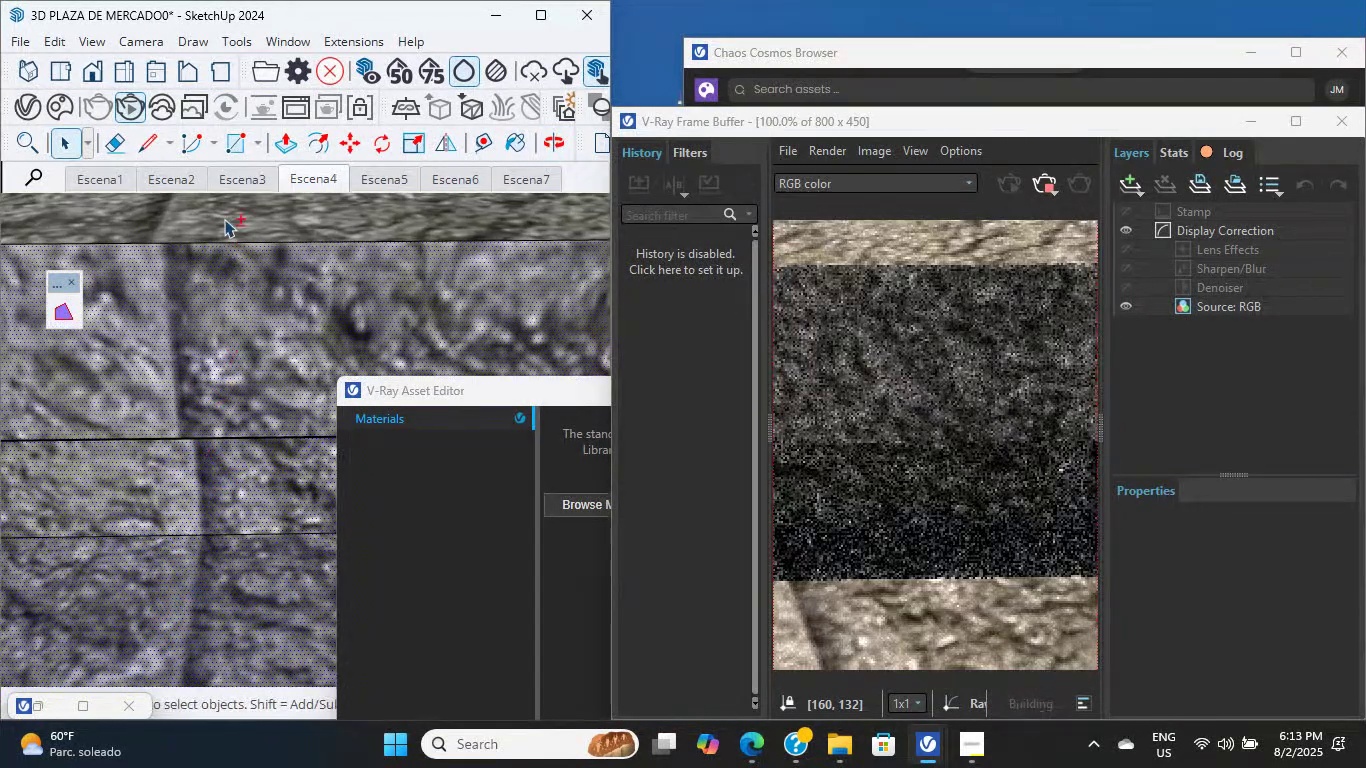 
scroll: coordinate [186, 337], scroll_direction: down, amount: 11.0
 